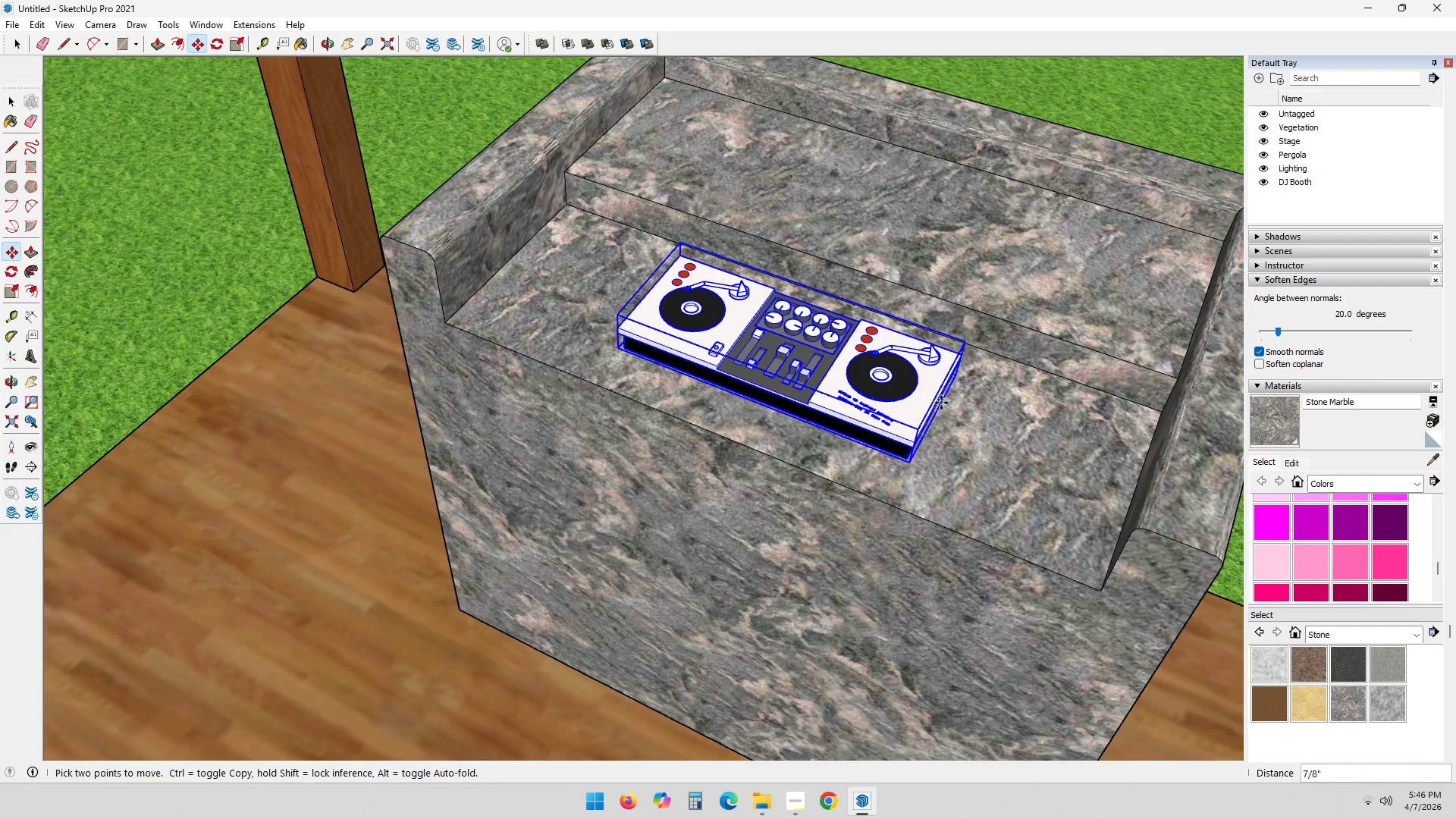 
left_click([942, 407])
 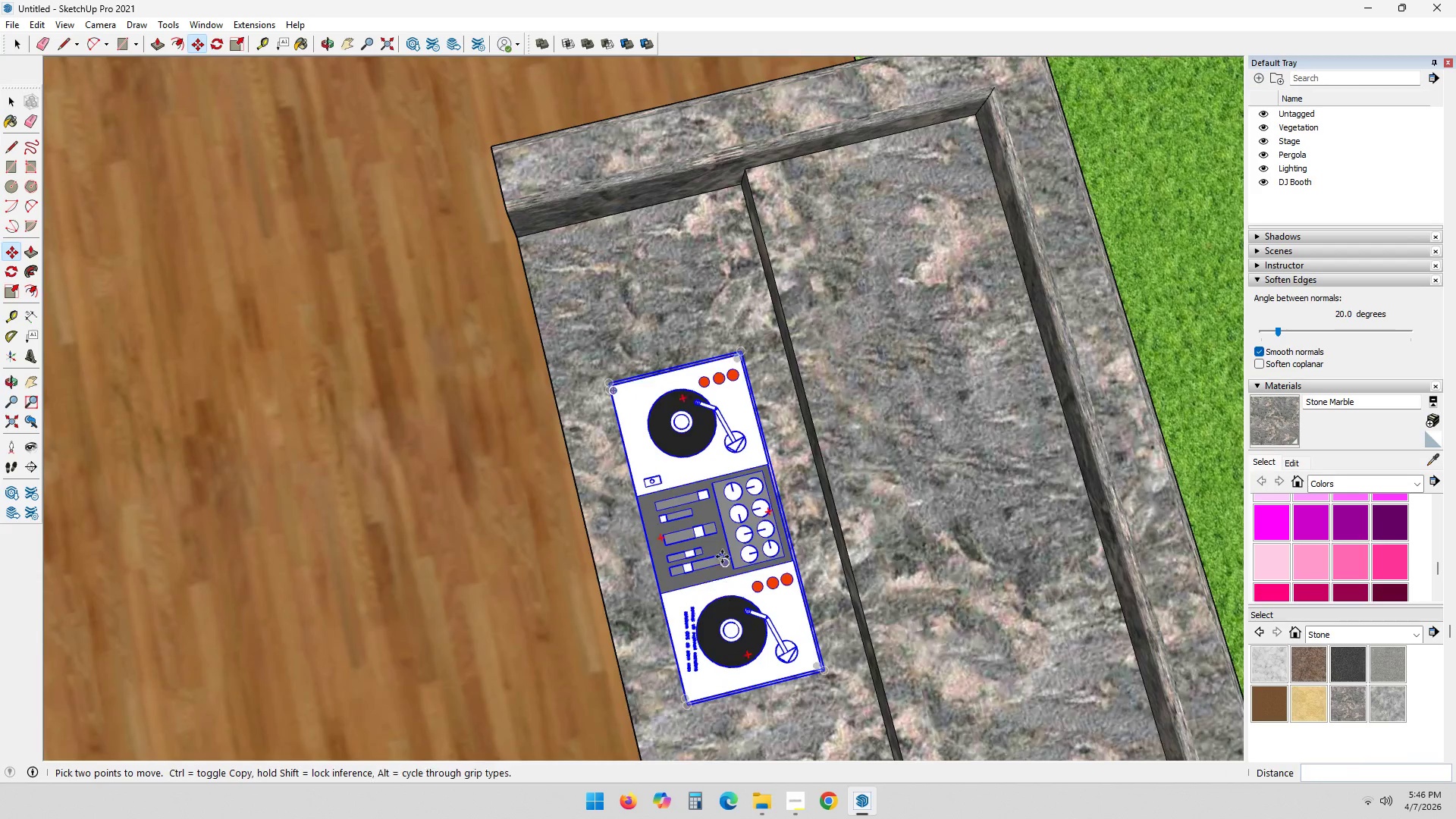 
key(Space)
 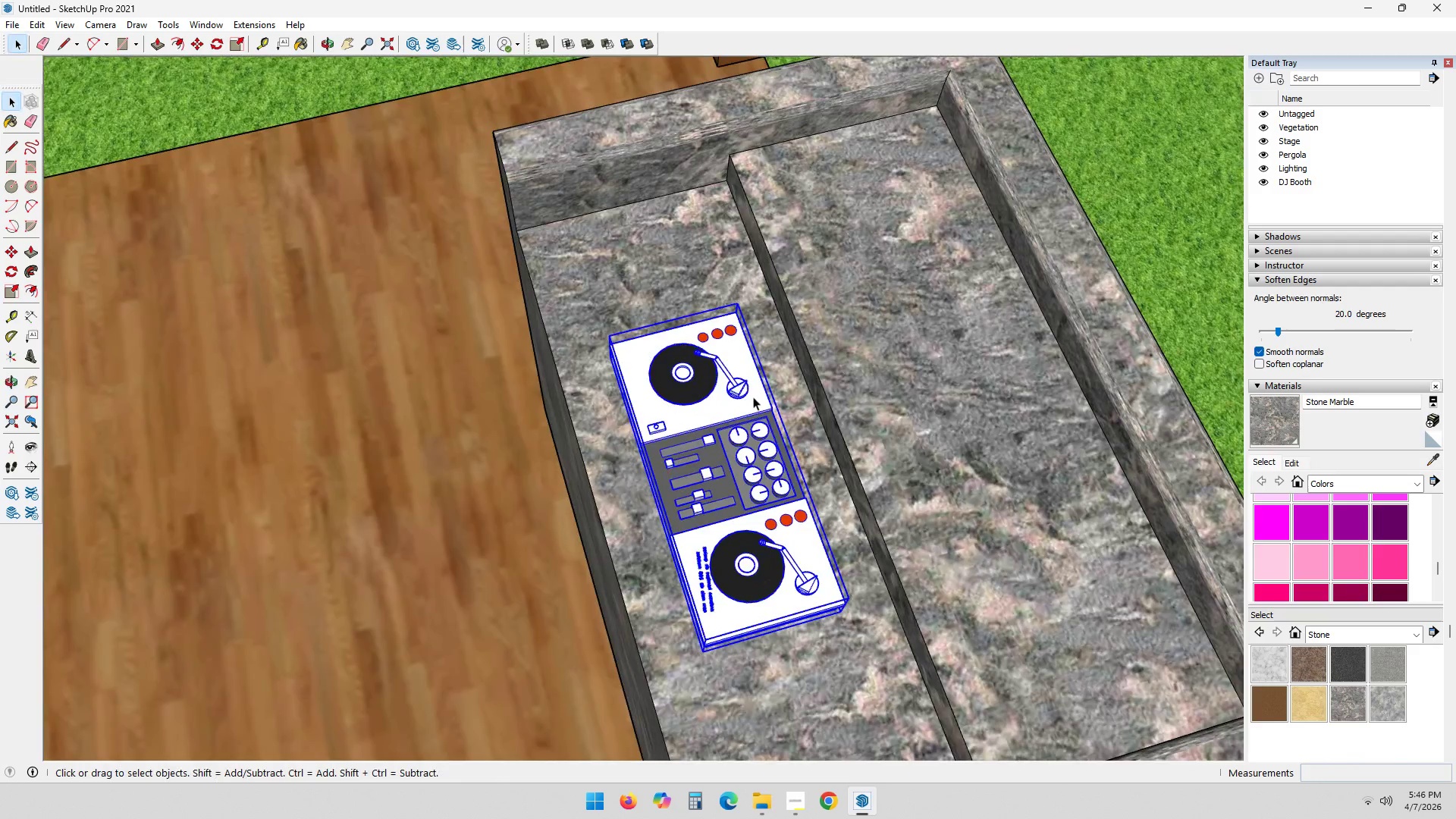 
key(Escape)
 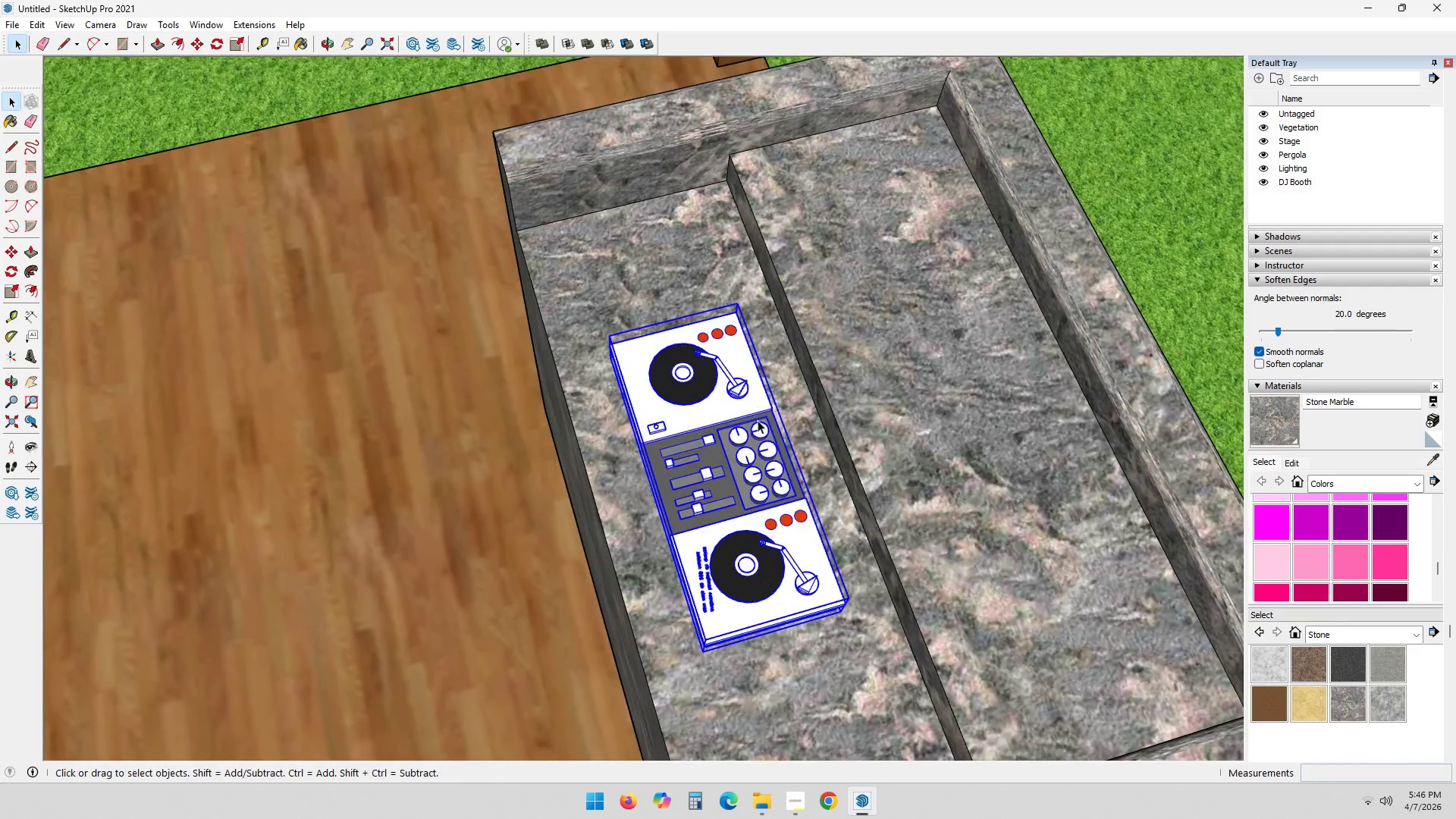 
scroll: coordinate [649, 477], scroll_direction: down, amount: 55.0
 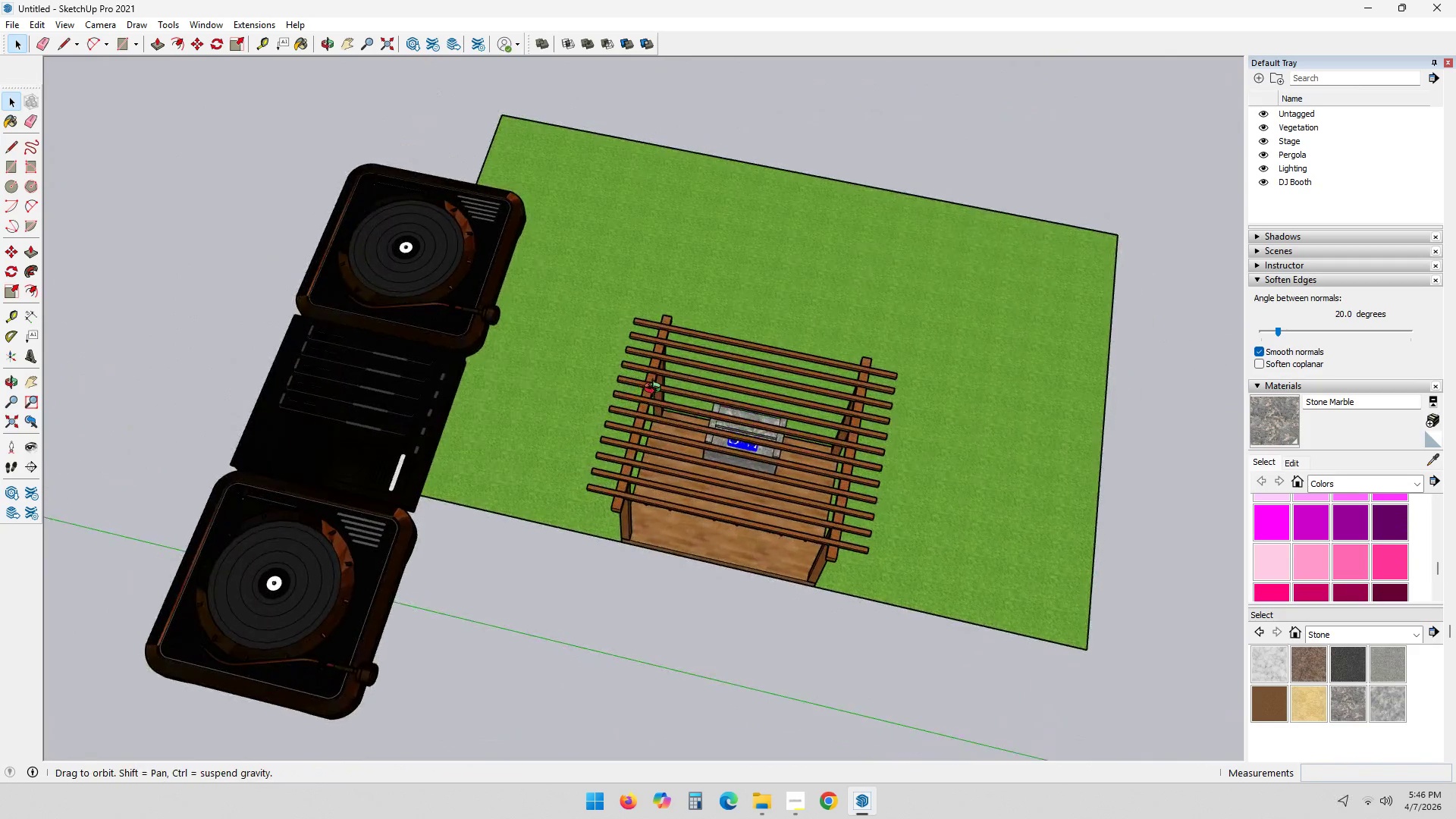 
scroll: coordinate [359, 617], scroll_direction: up, amount: 3.0
 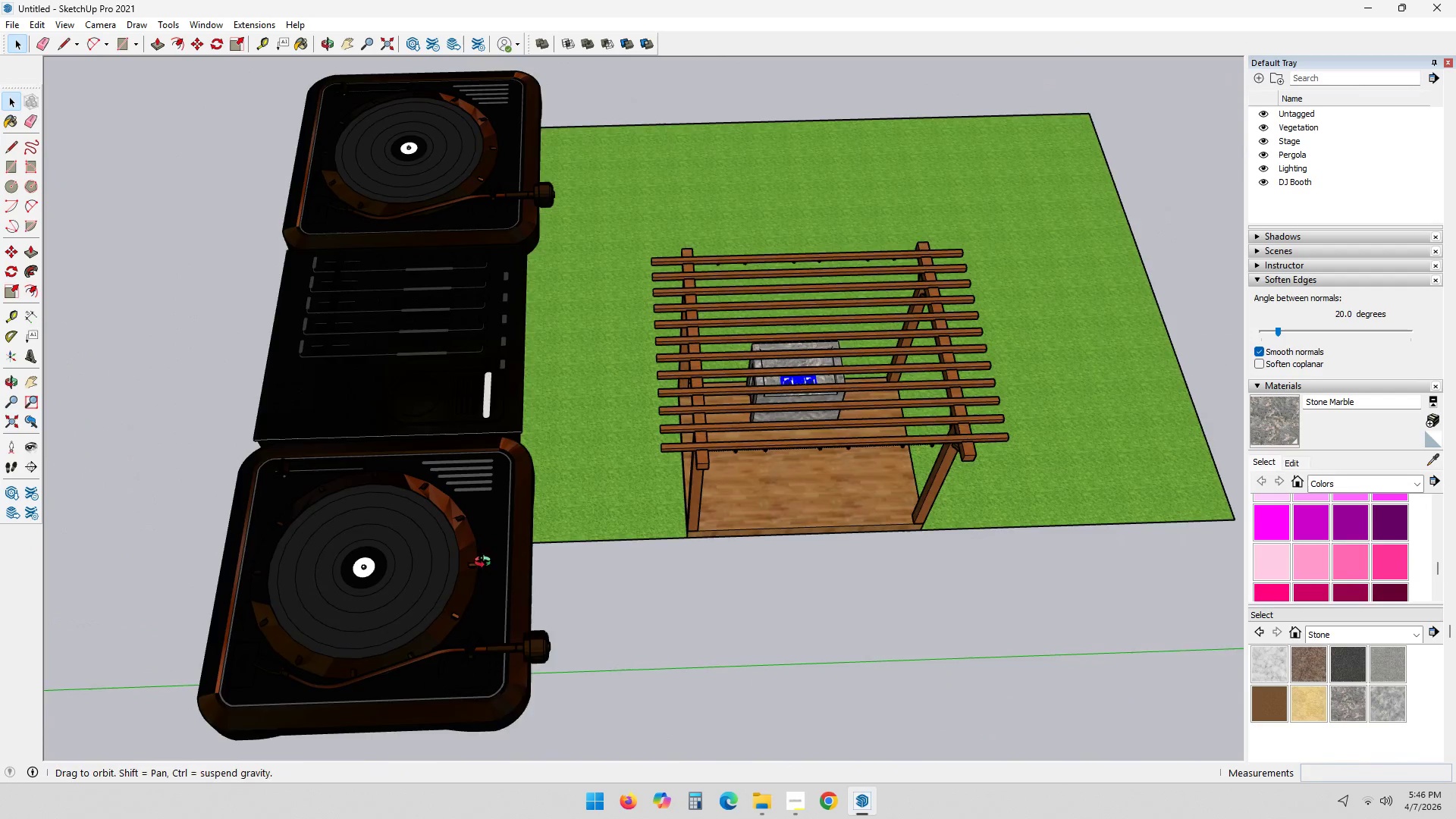 
left_click([469, 565])
 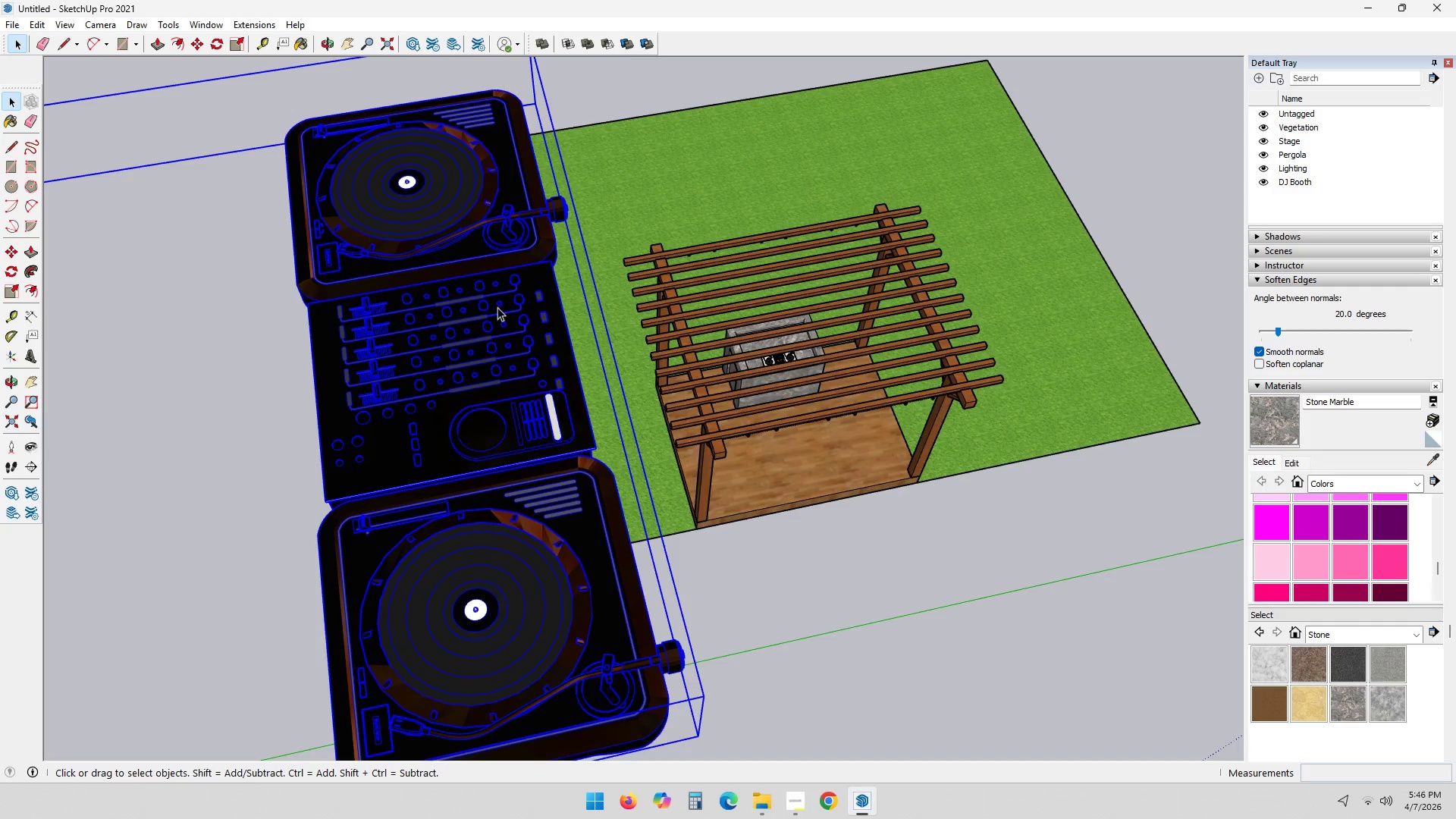 
key(Q)
 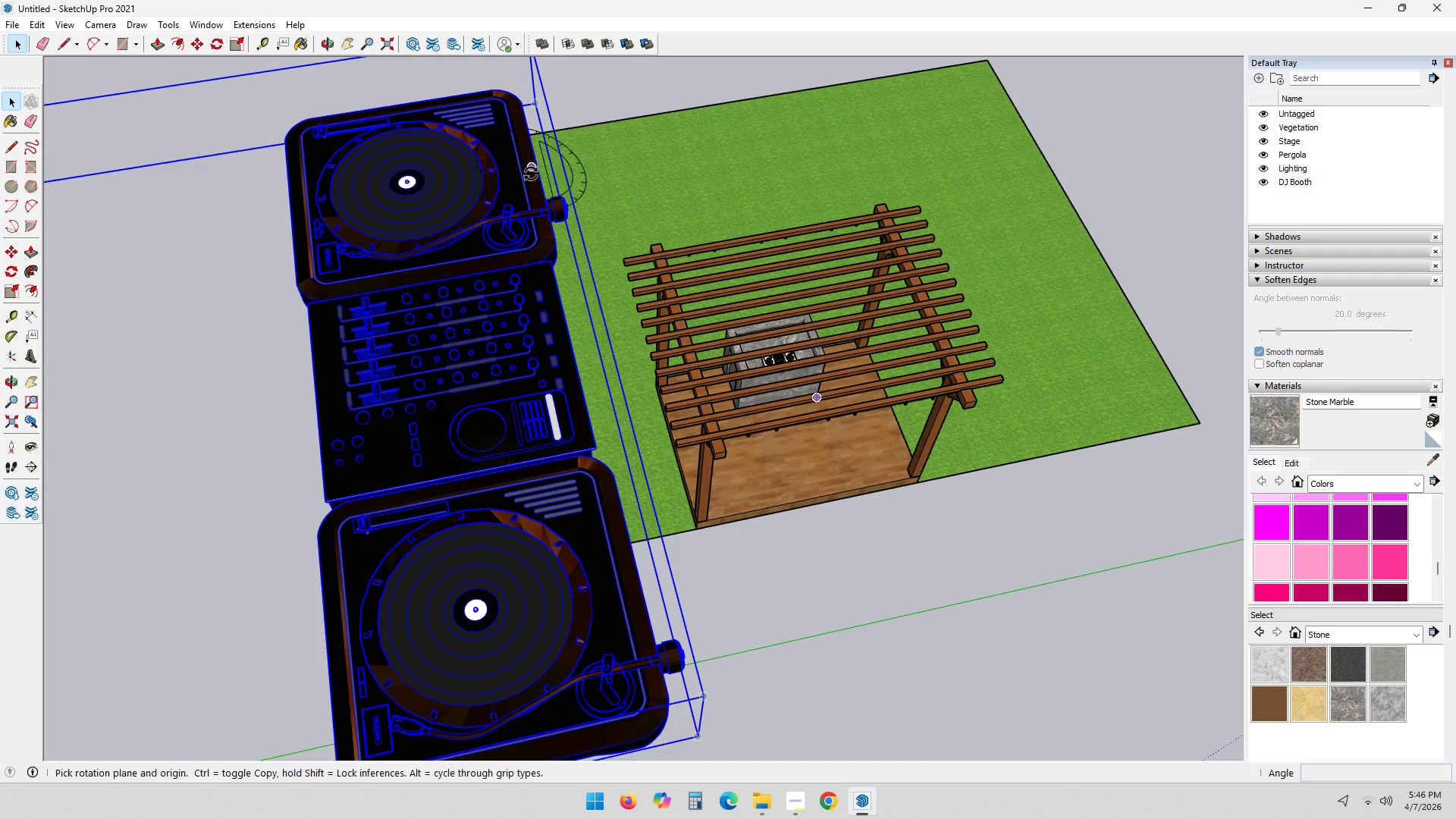 
scroll: coordinate [536, 199], scroll_direction: down, amount: 8.0
 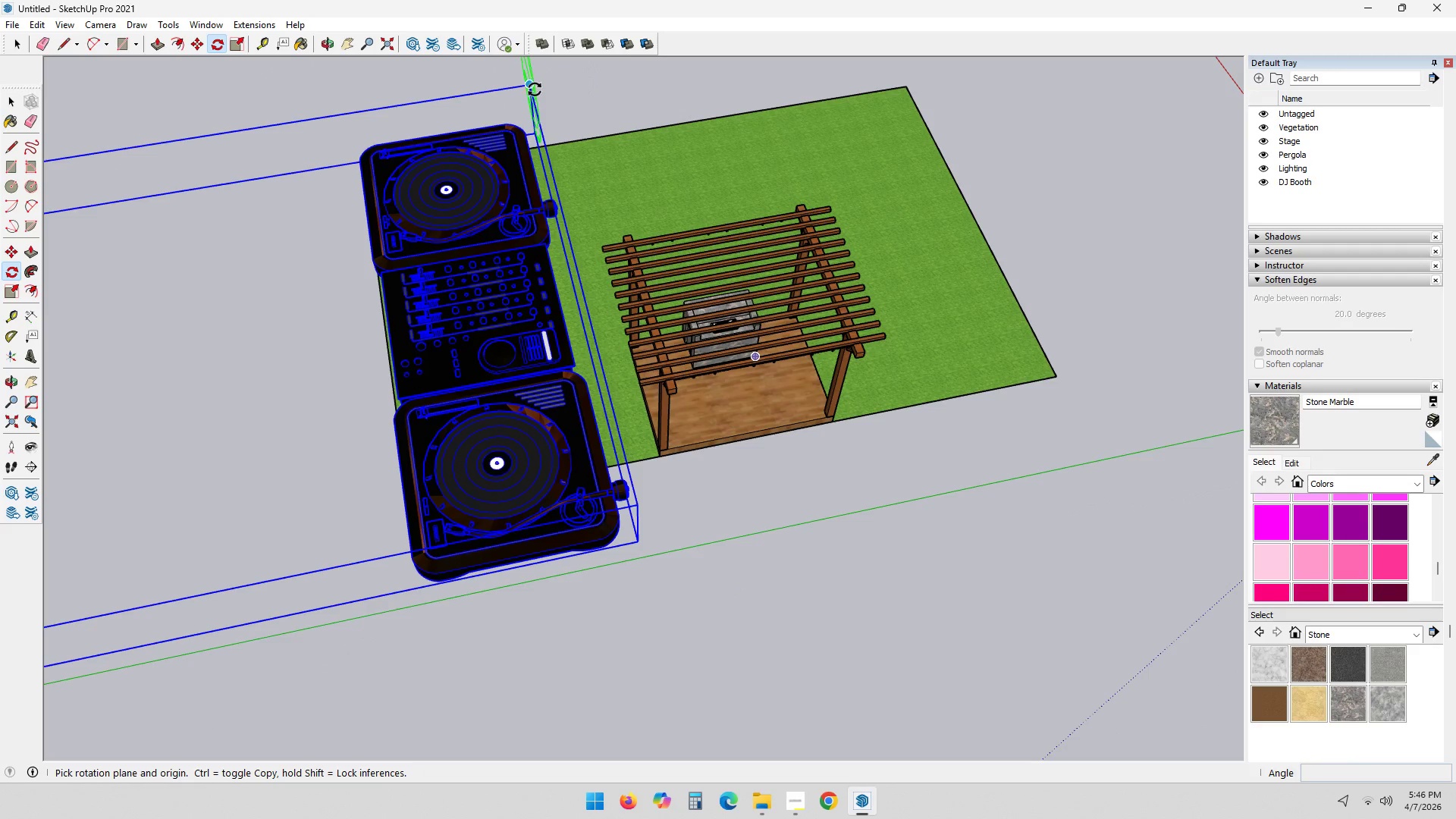 
left_click([534, 86])
 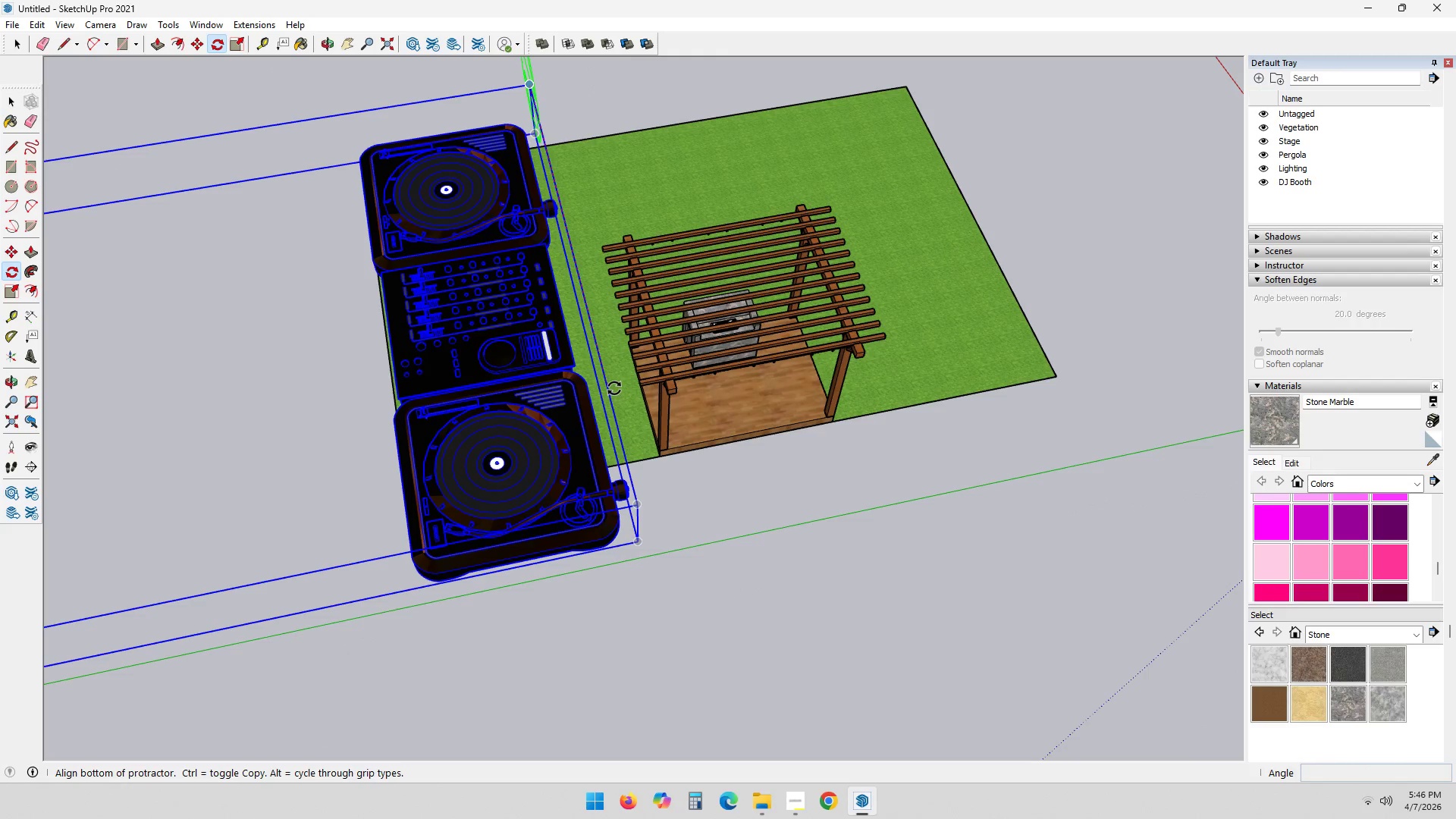 
key(Escape)
 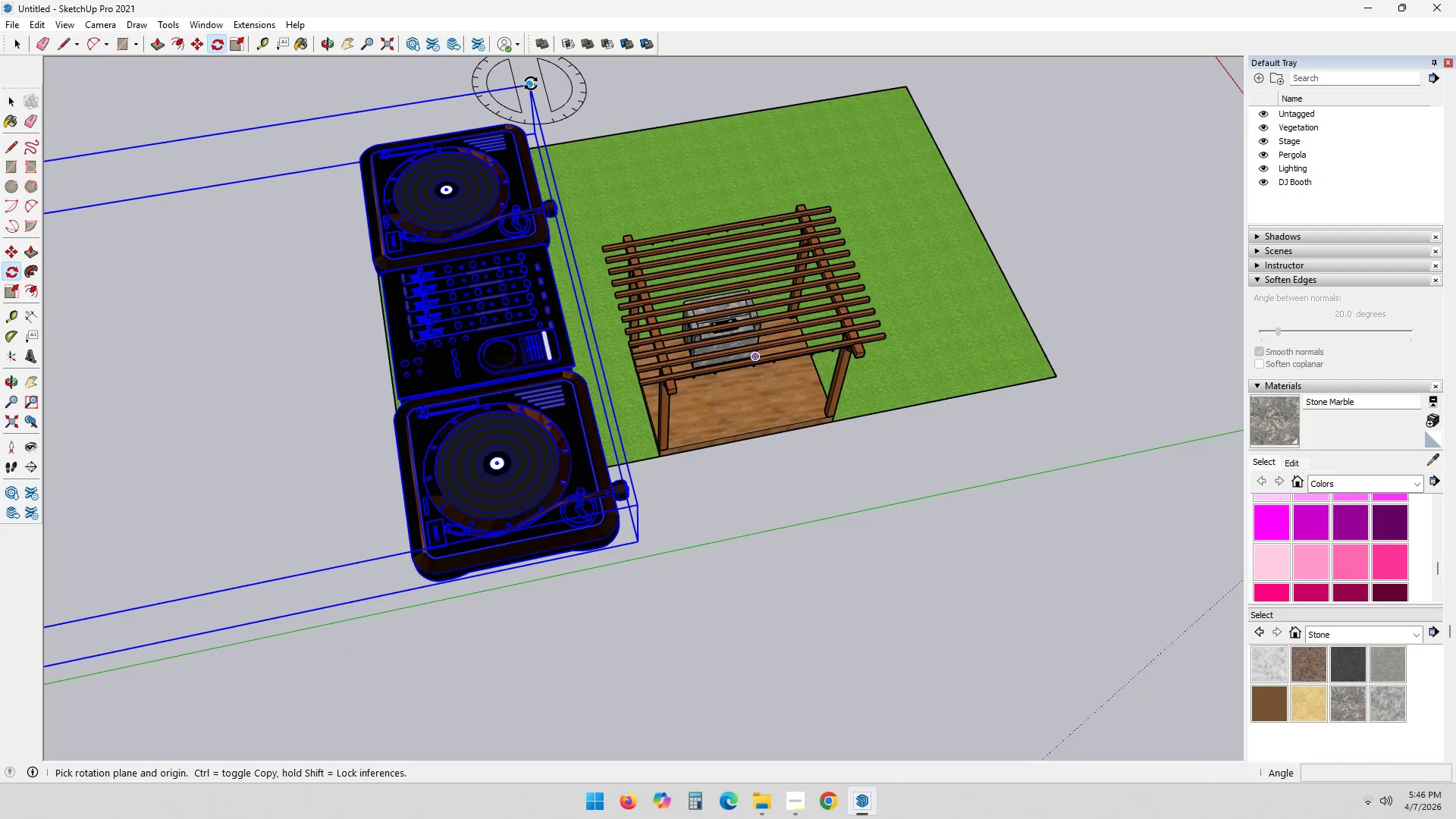 
left_click([531, 83])
 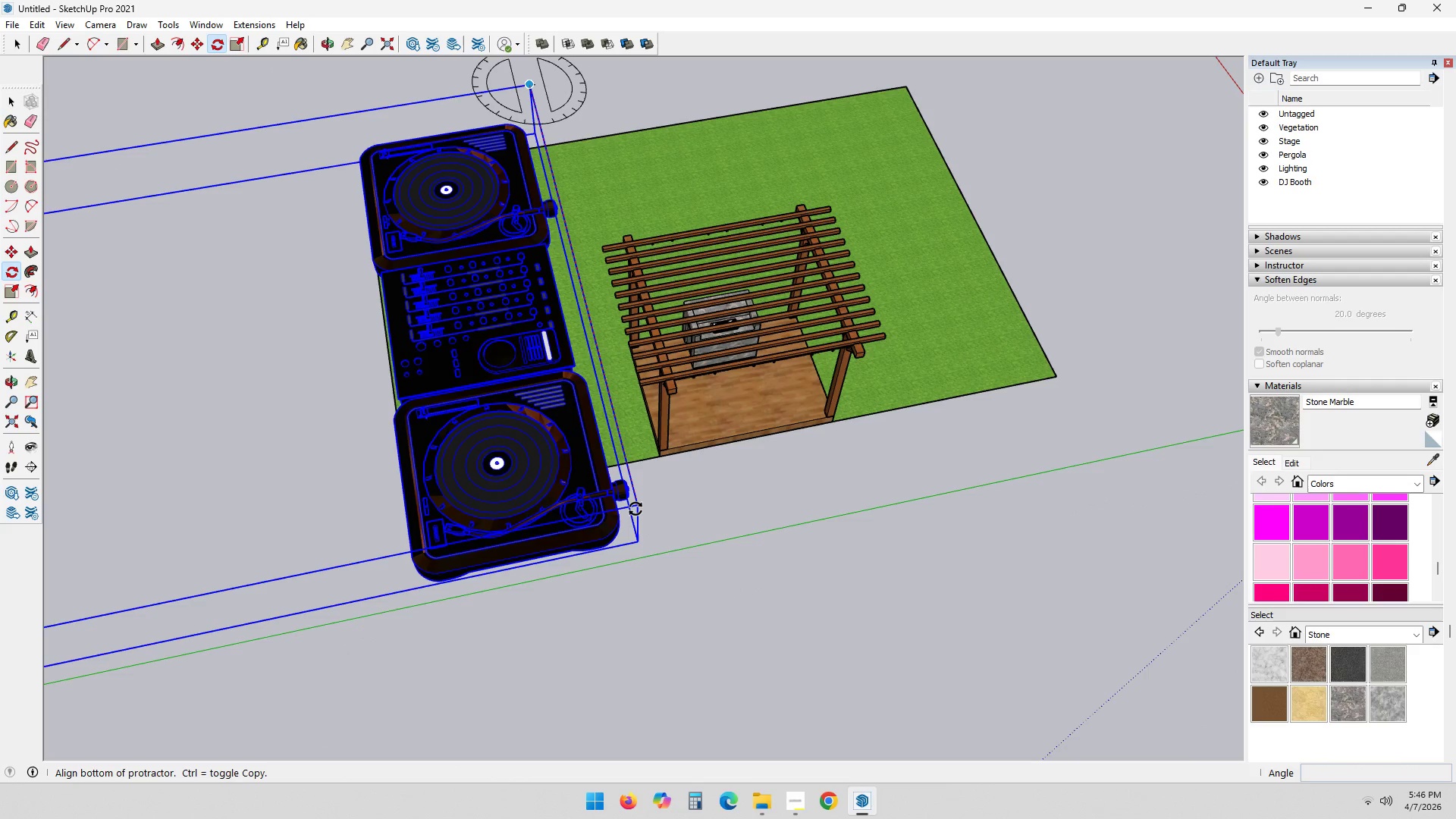 
key(Escape)
 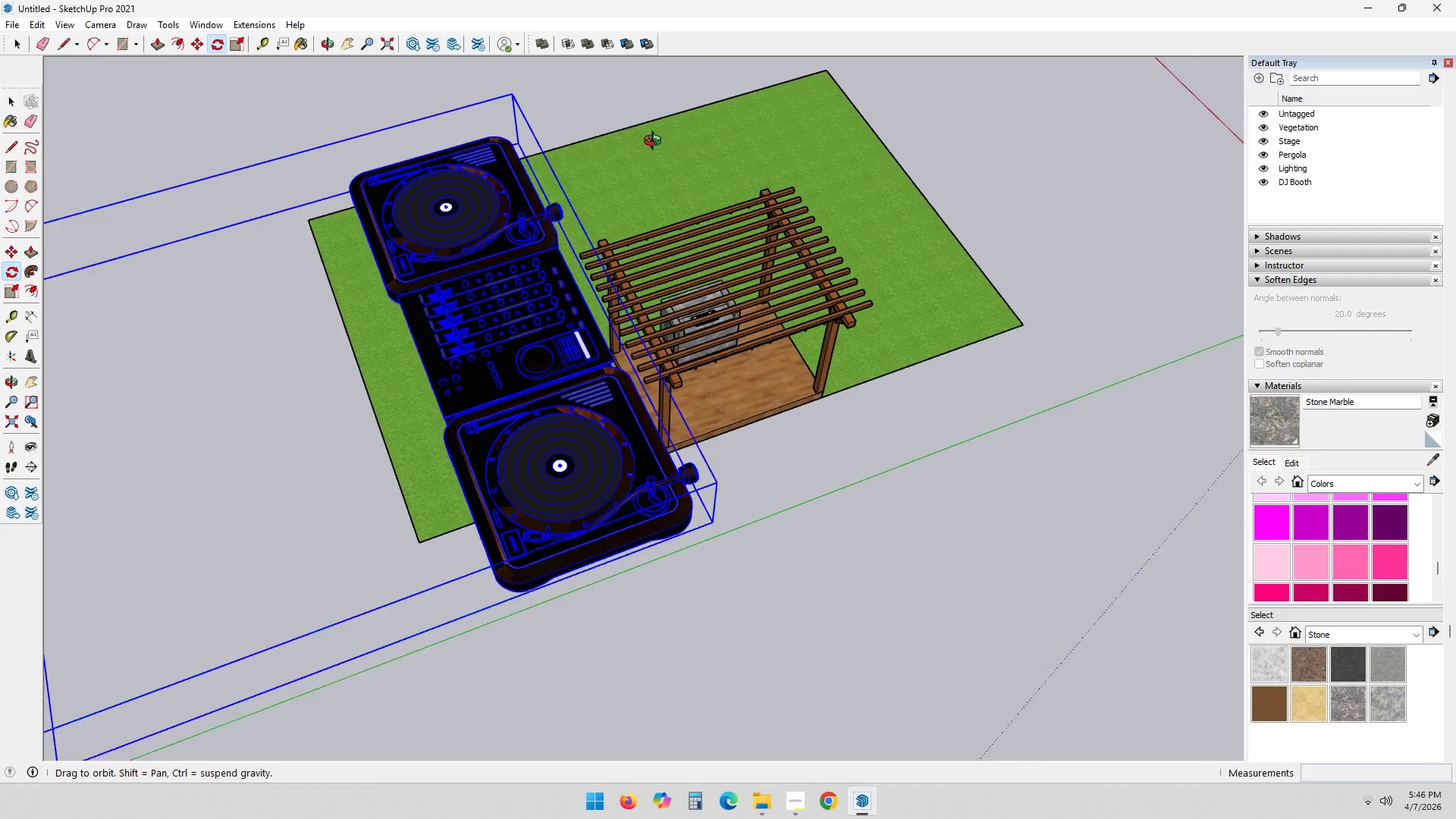 
key(Q)
 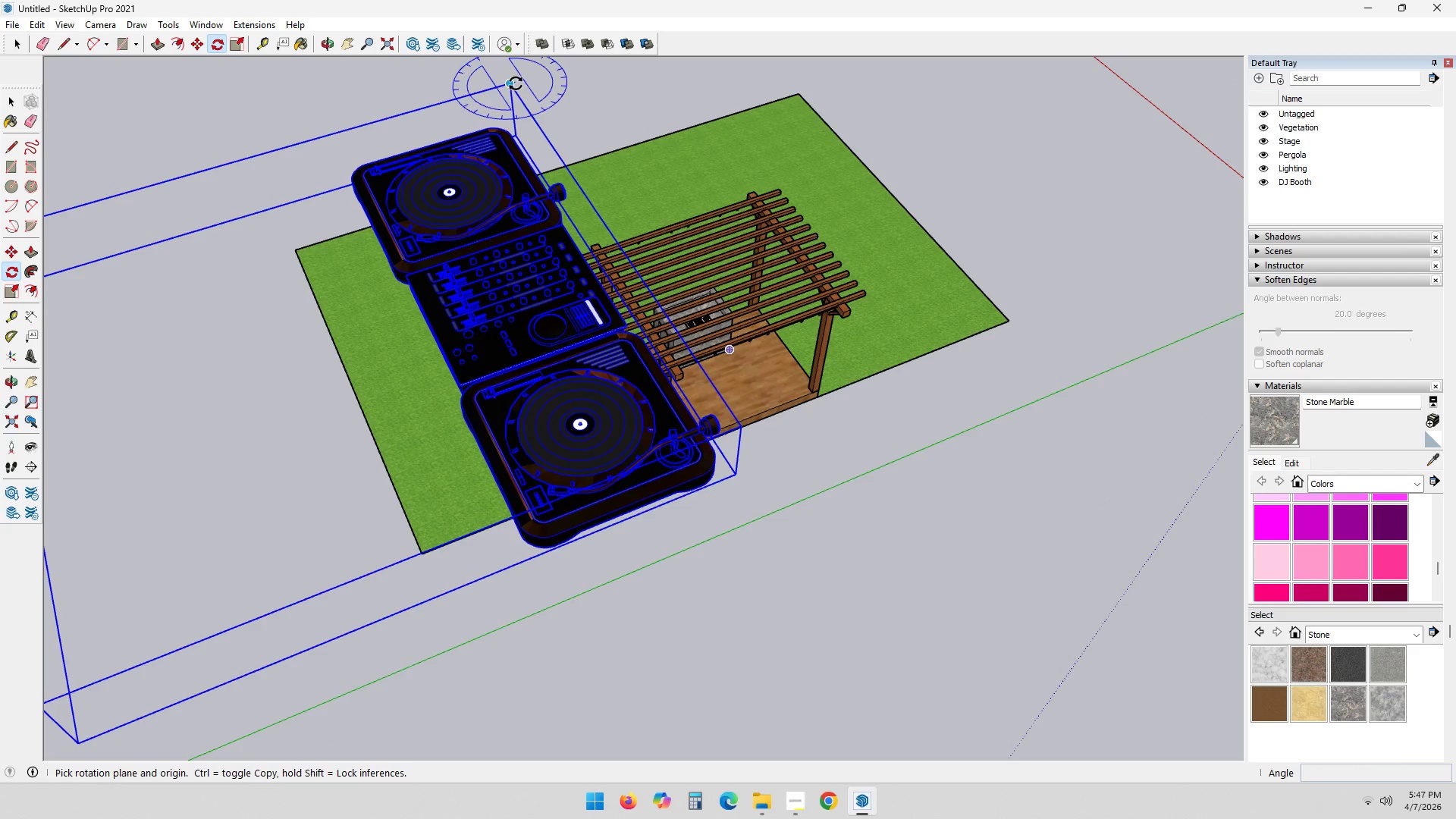 
left_click([515, 83])
 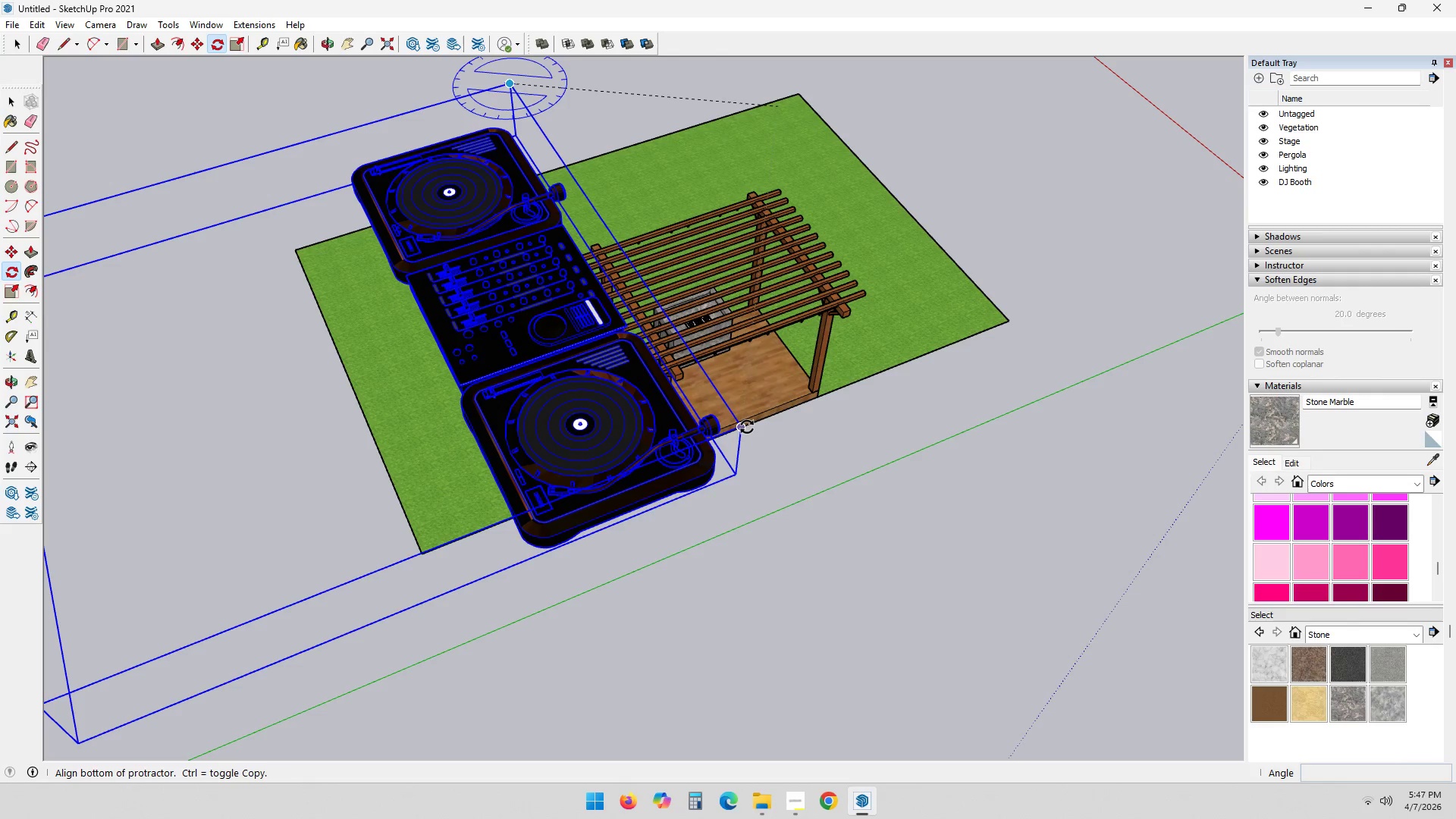 
left_click_drag(start_coordinate=[744, 427], to_coordinate=[747, 421])
 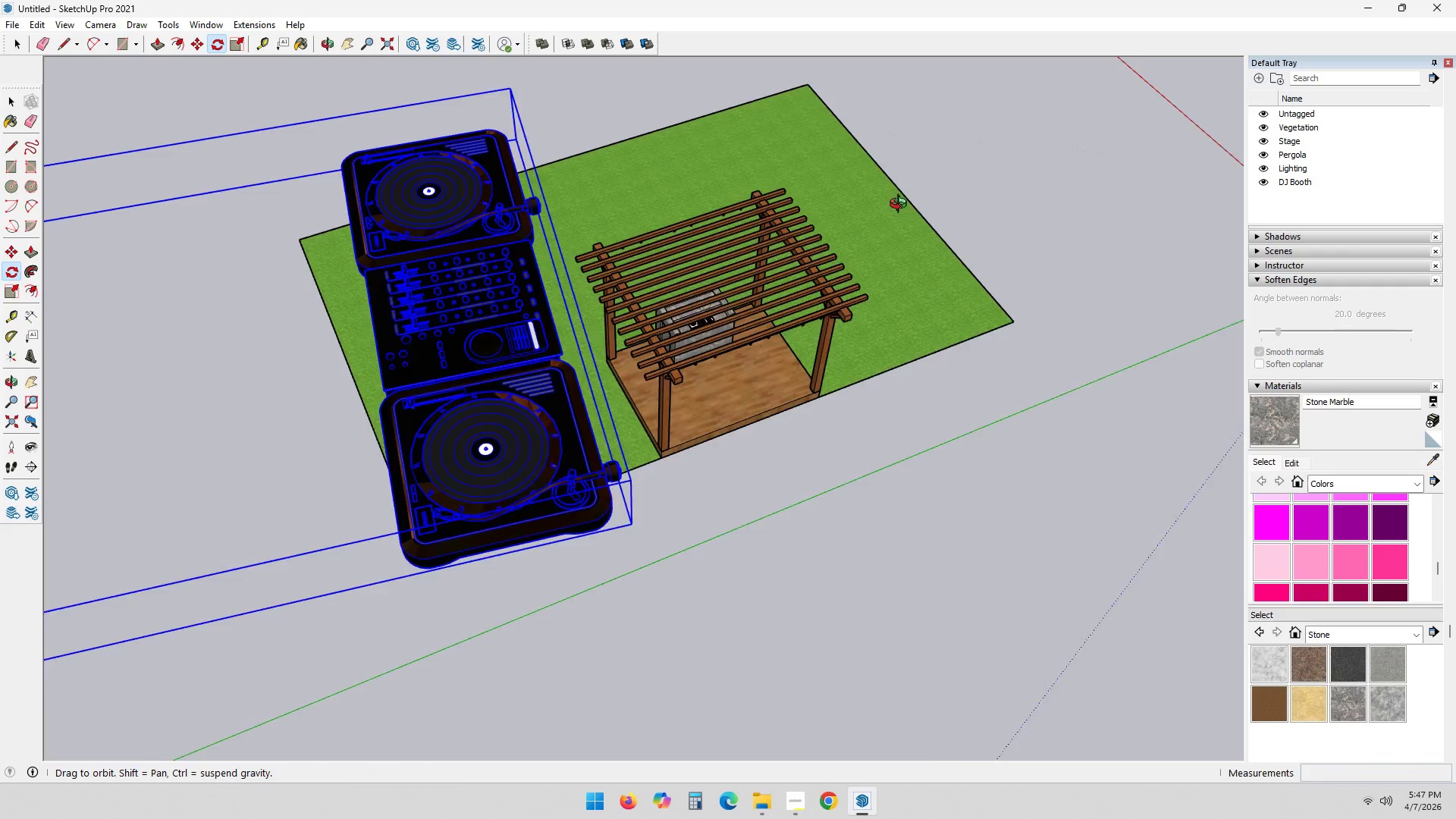 
scroll: coordinate [771, 309], scroll_direction: down, amount: 5.0
 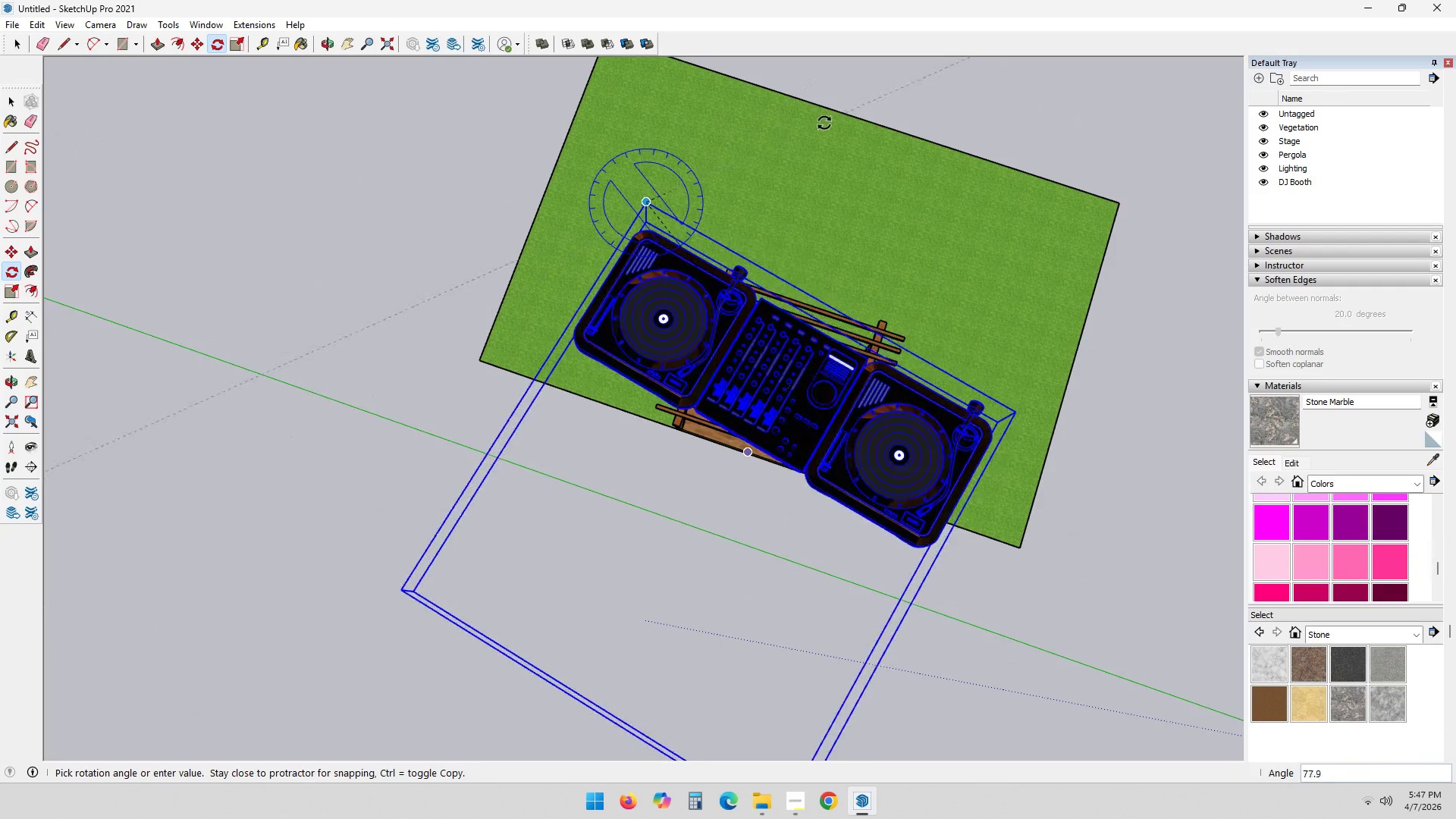 
wait(6.55)
 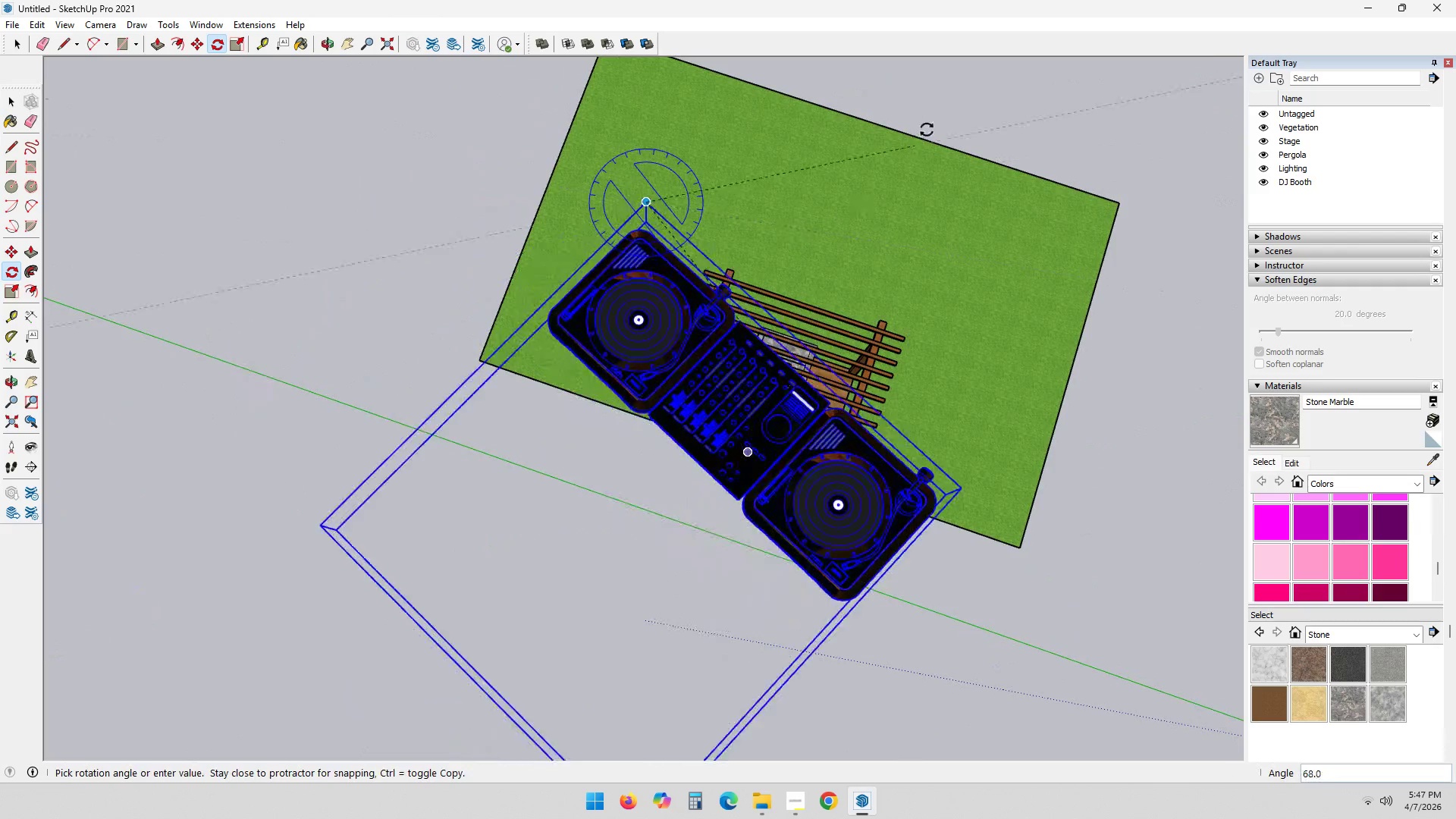 
scroll: coordinate [846, 144], scroll_direction: down, amount: 2.0
 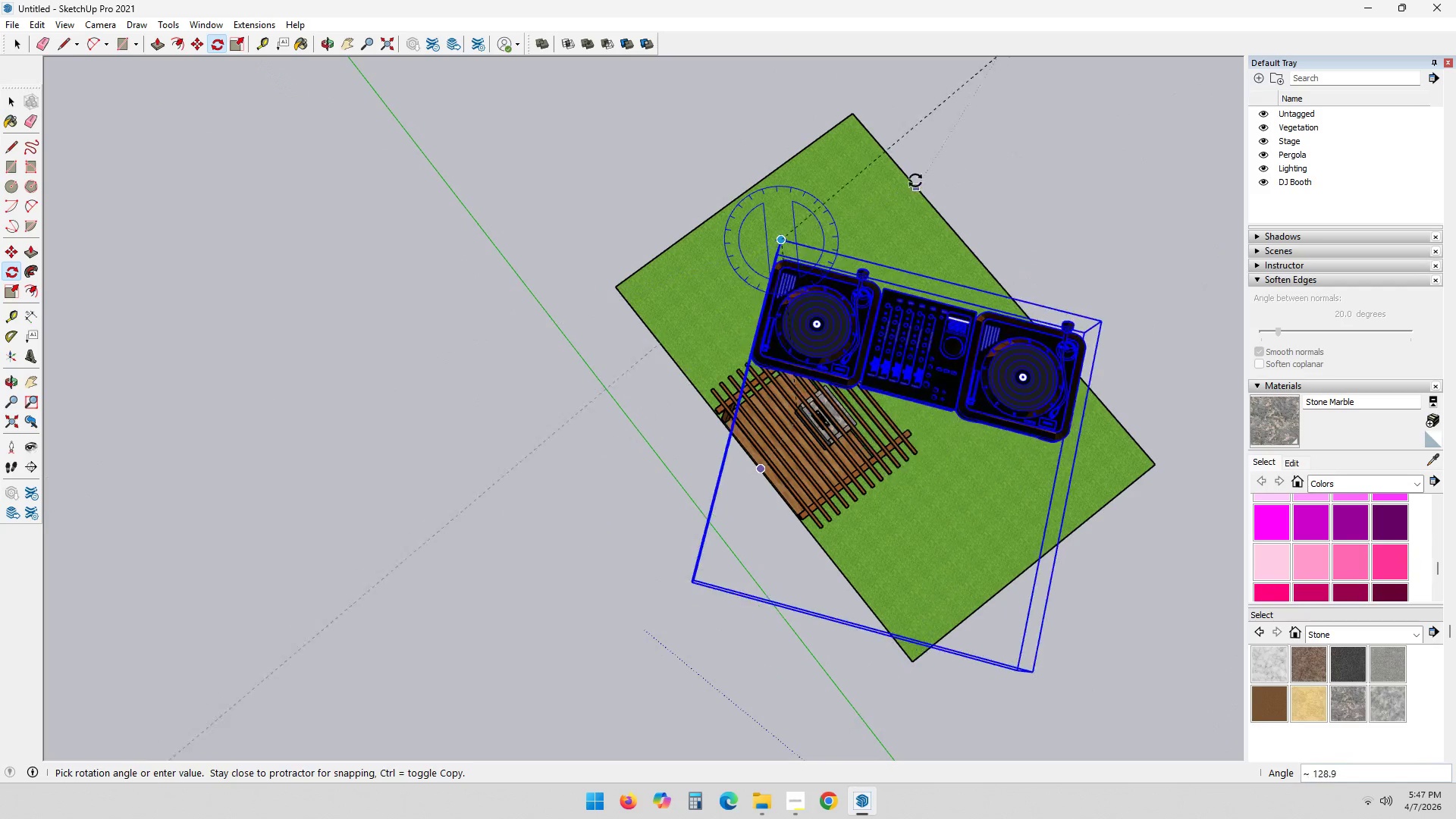 
mouse_move([862, 187])
 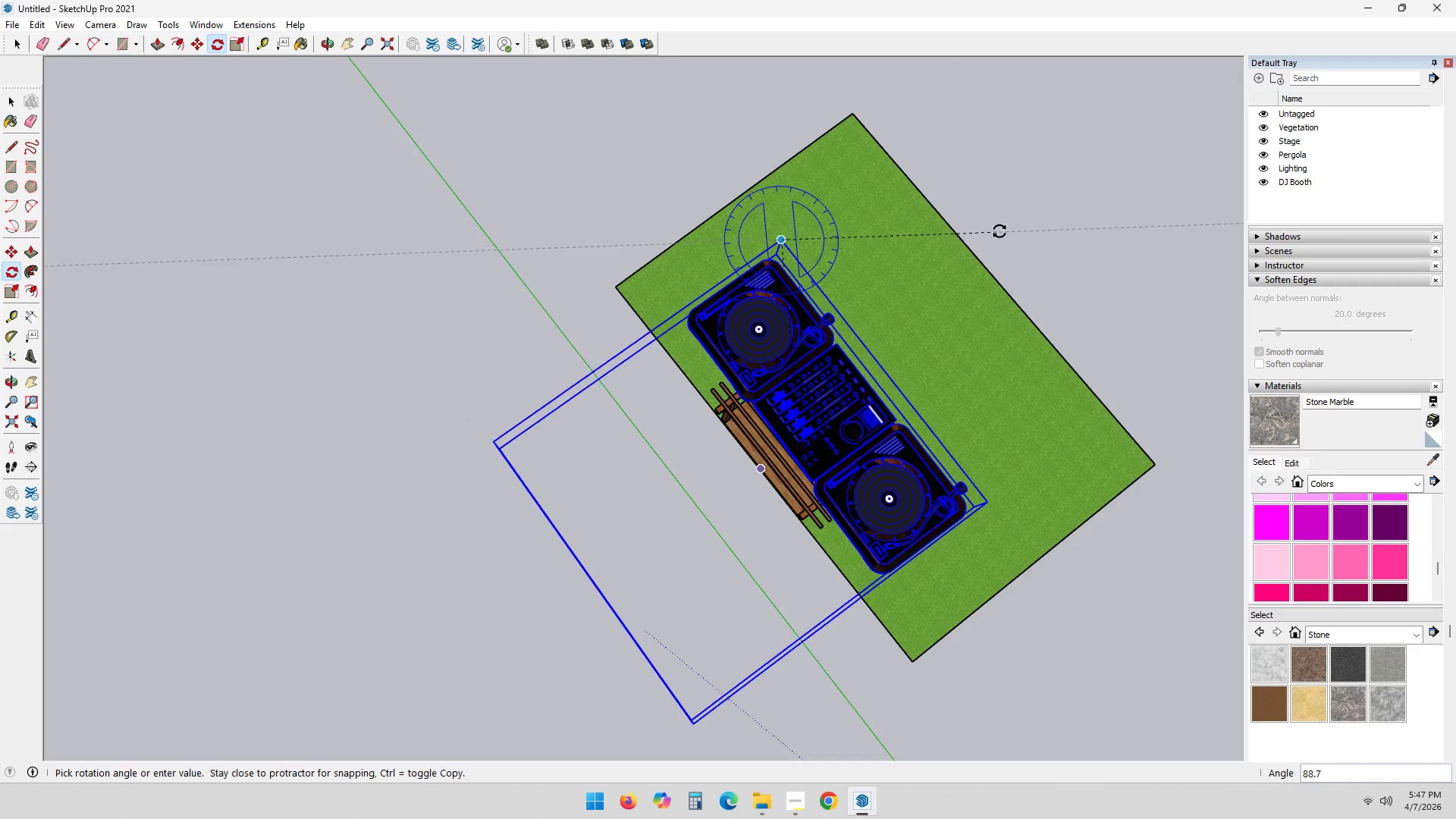 
key(Escape)
 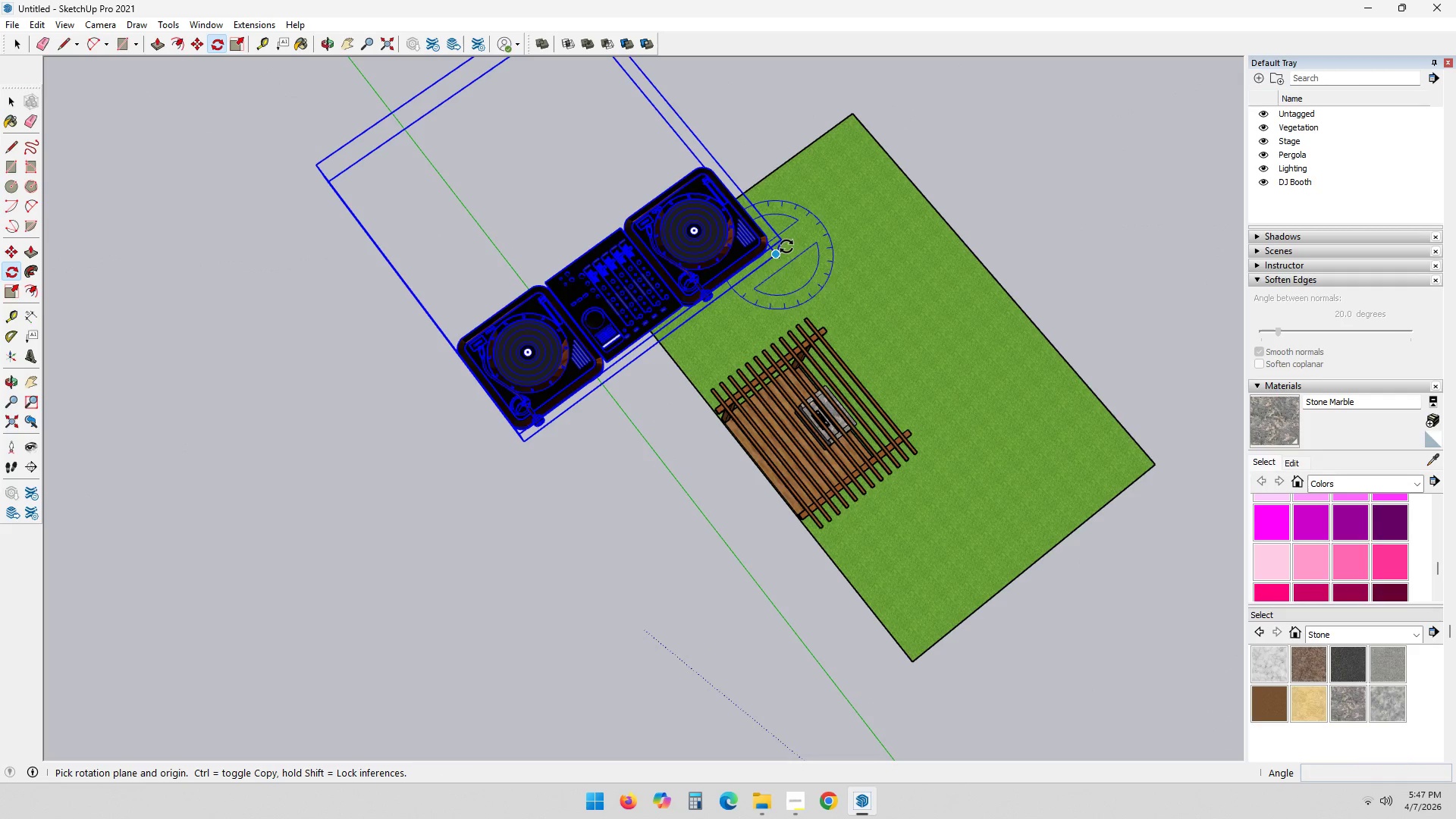 
left_click([783, 240])
 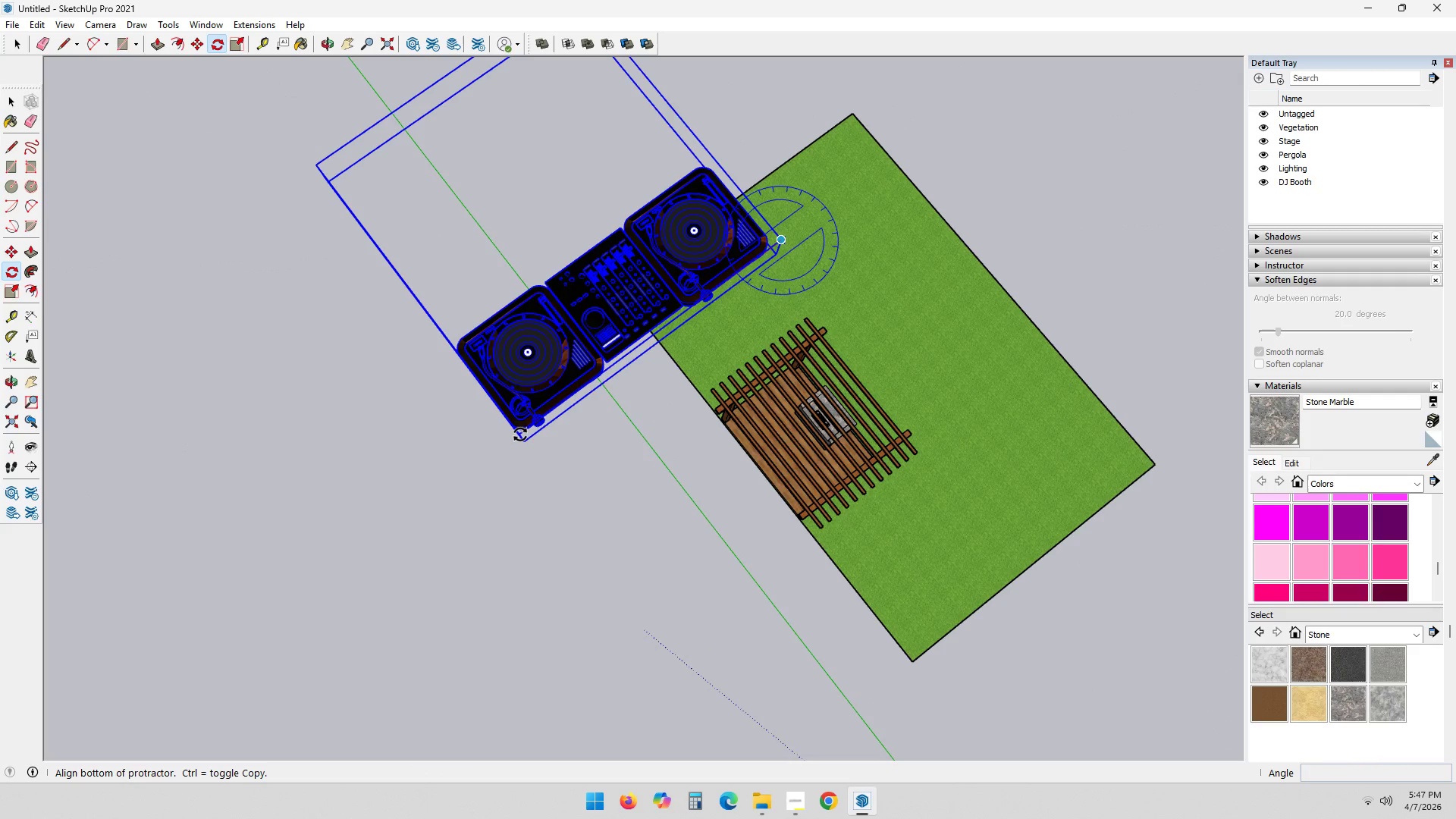 
scroll: coordinate [507, 449], scroll_direction: down, amount: 1.0
 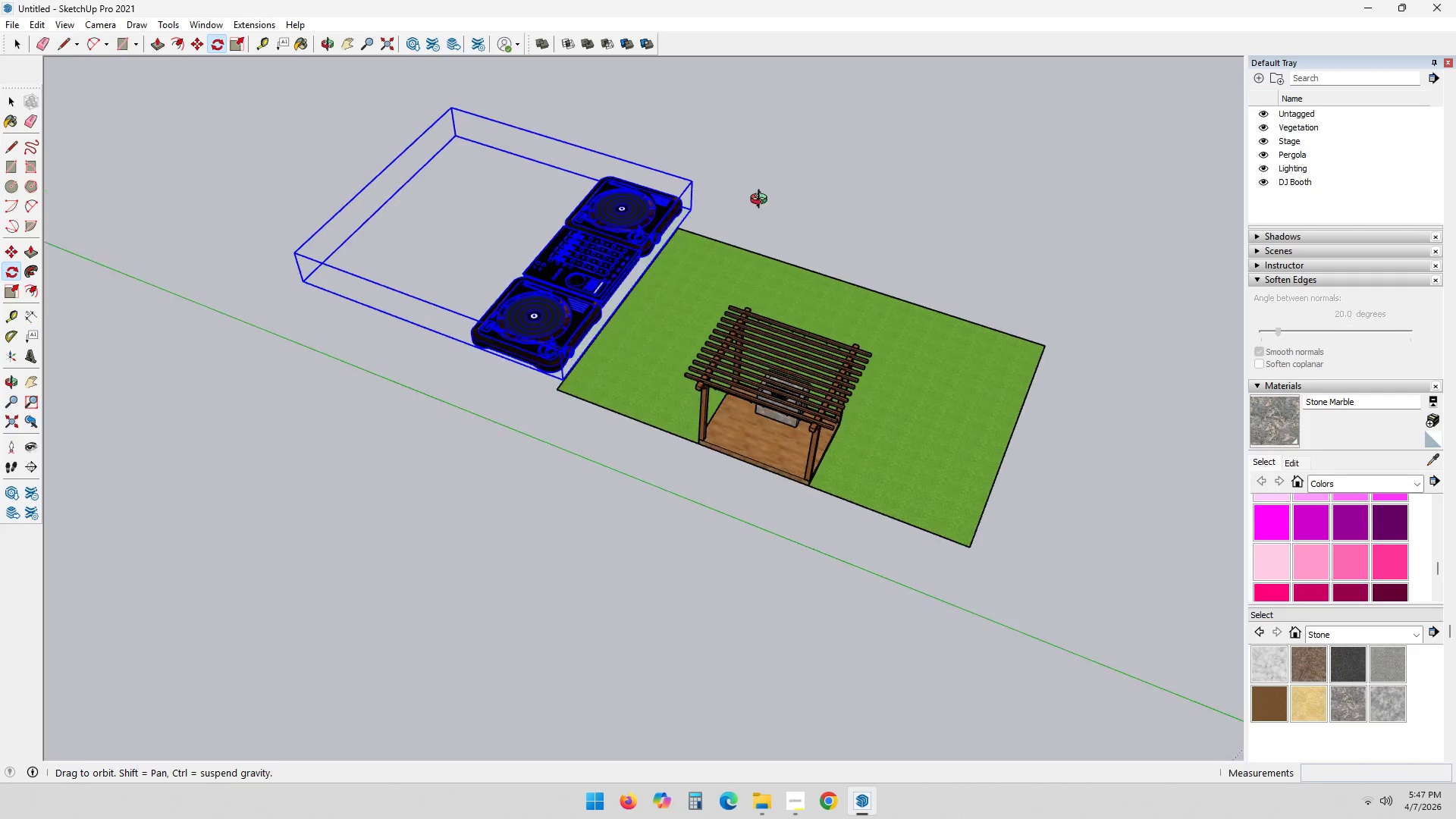 
scroll: coordinate [538, 364], scroll_direction: up, amount: 6.0
 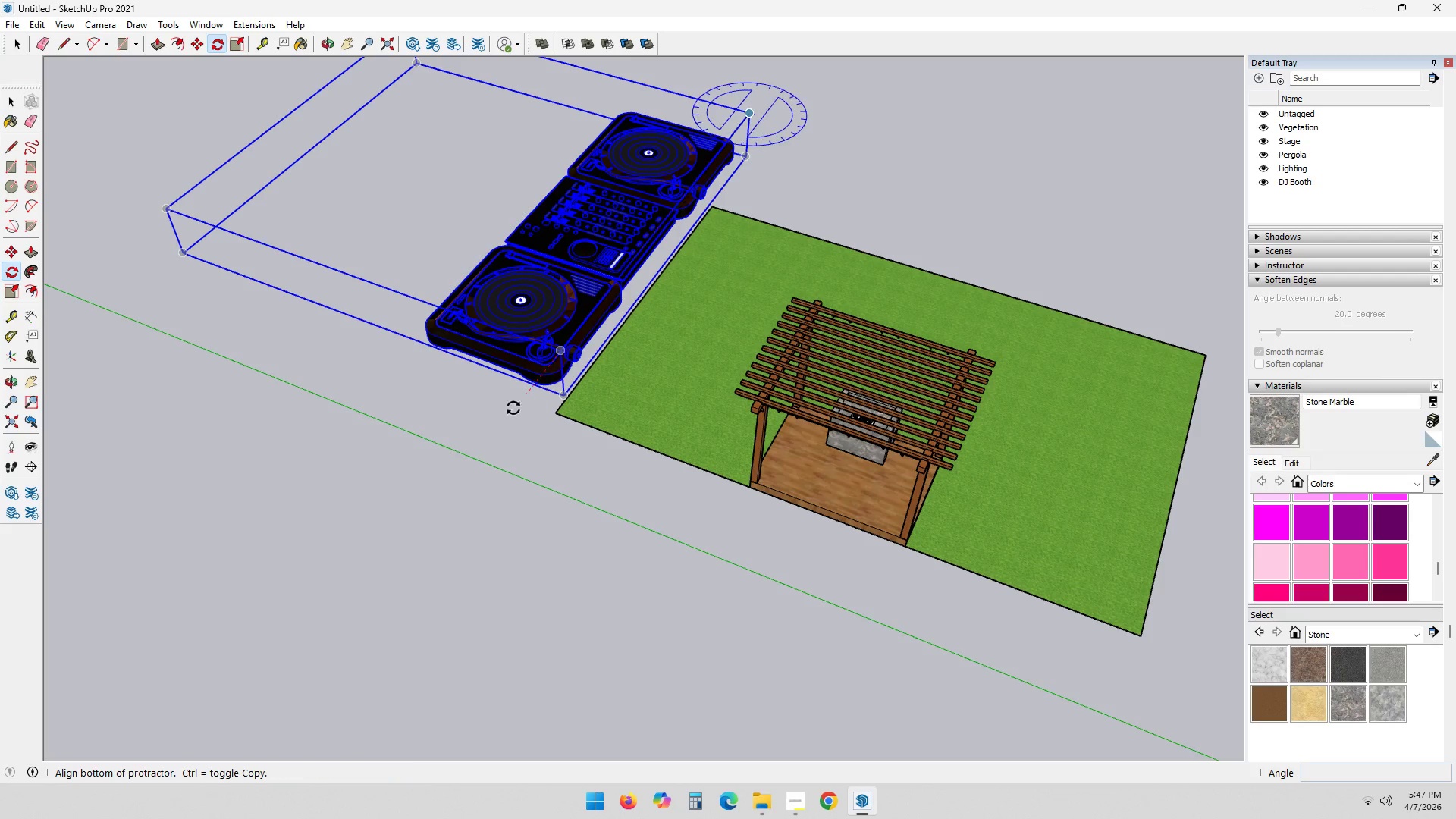 
wait(6.7)
 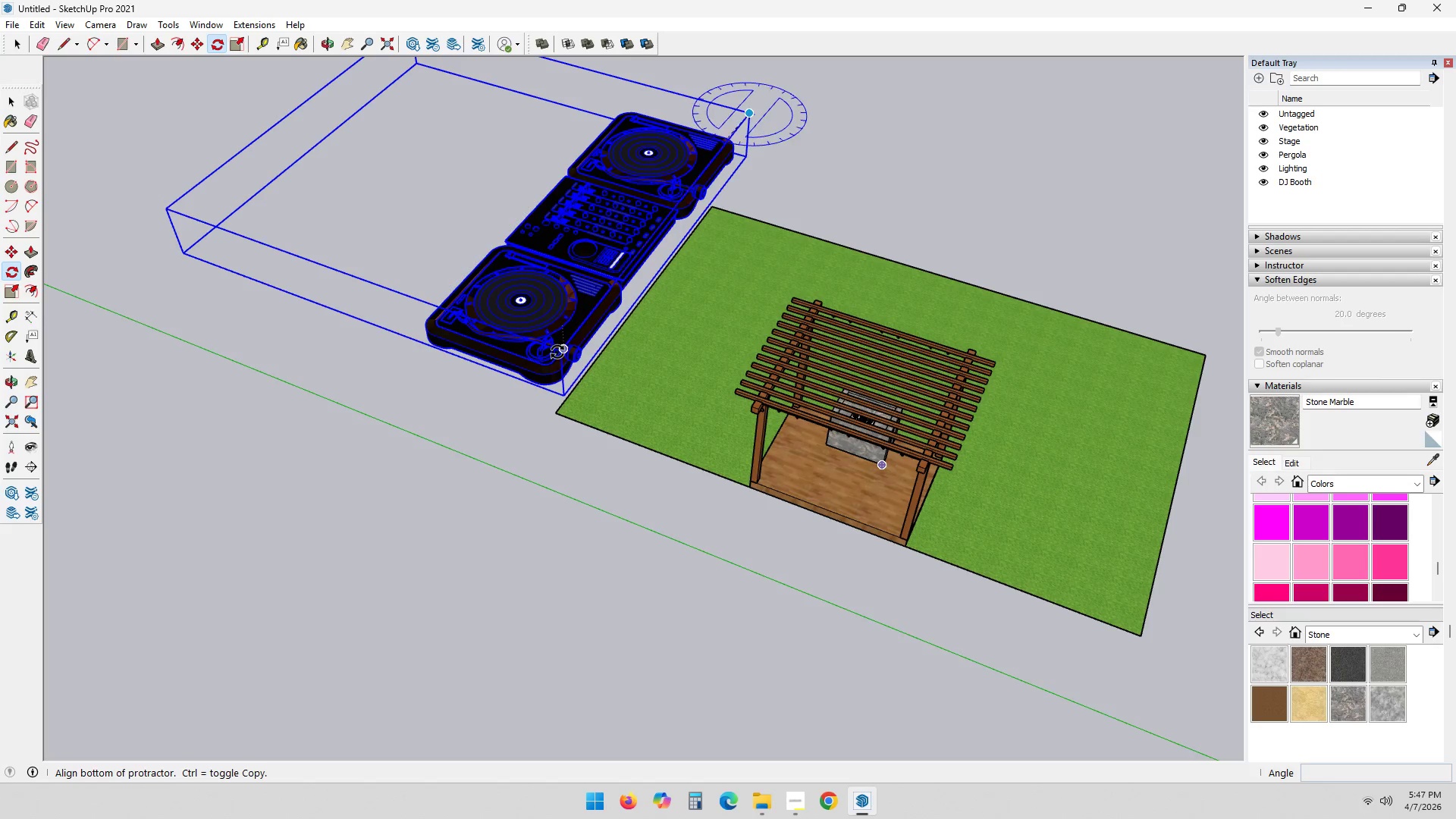 
left_click([489, 447])
 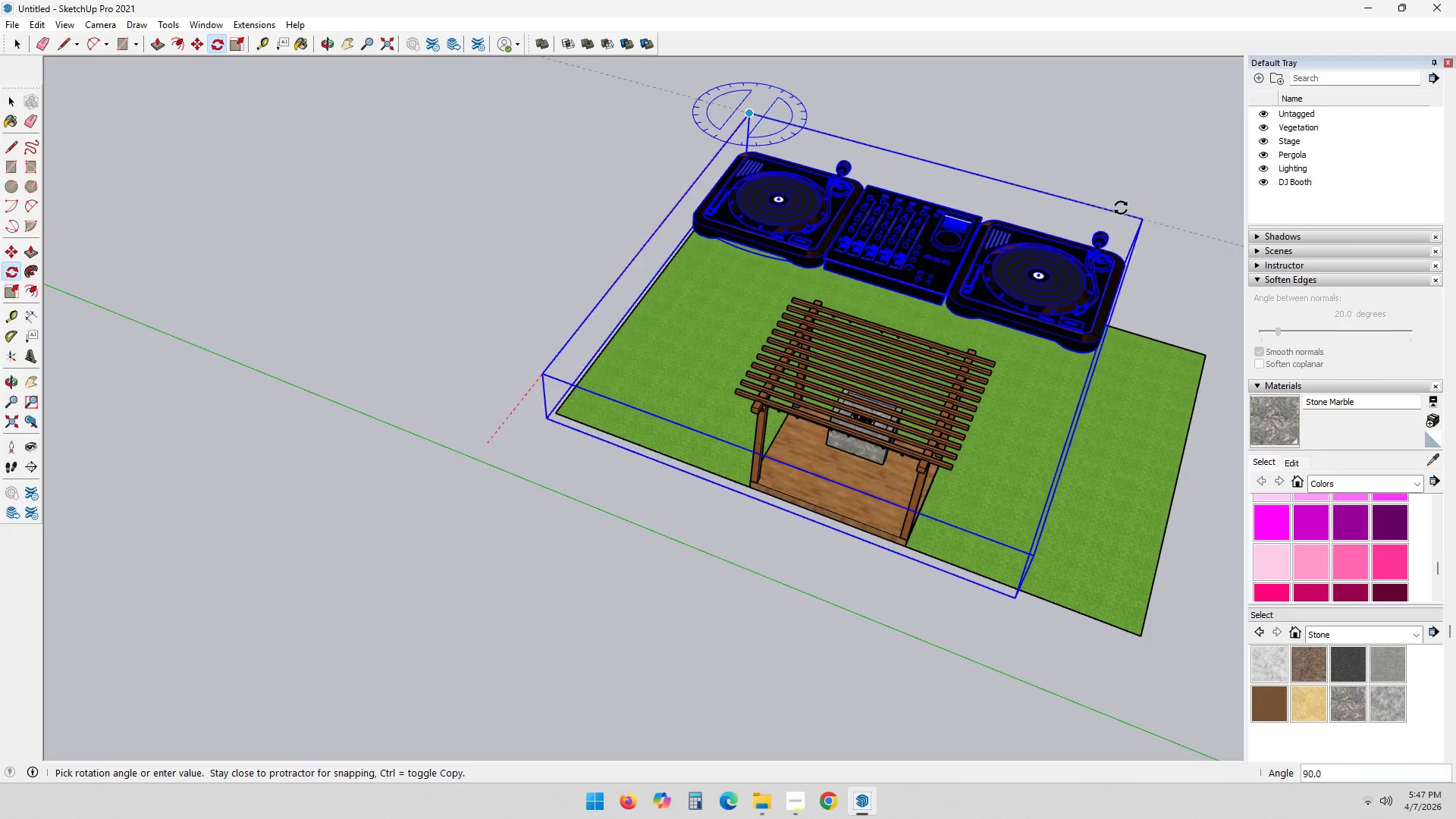 
left_click([1120, 212])
 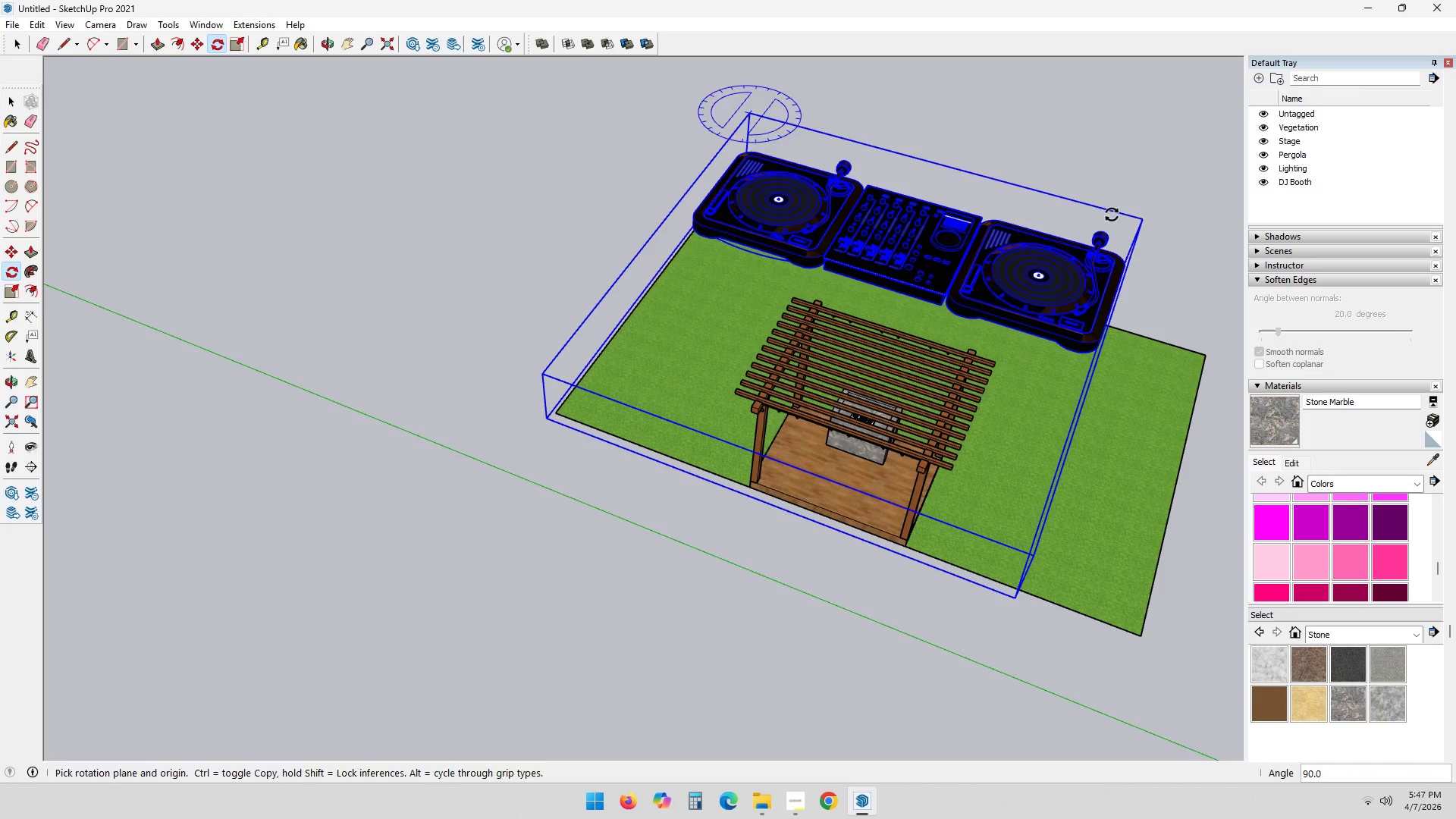 
key(Space)
 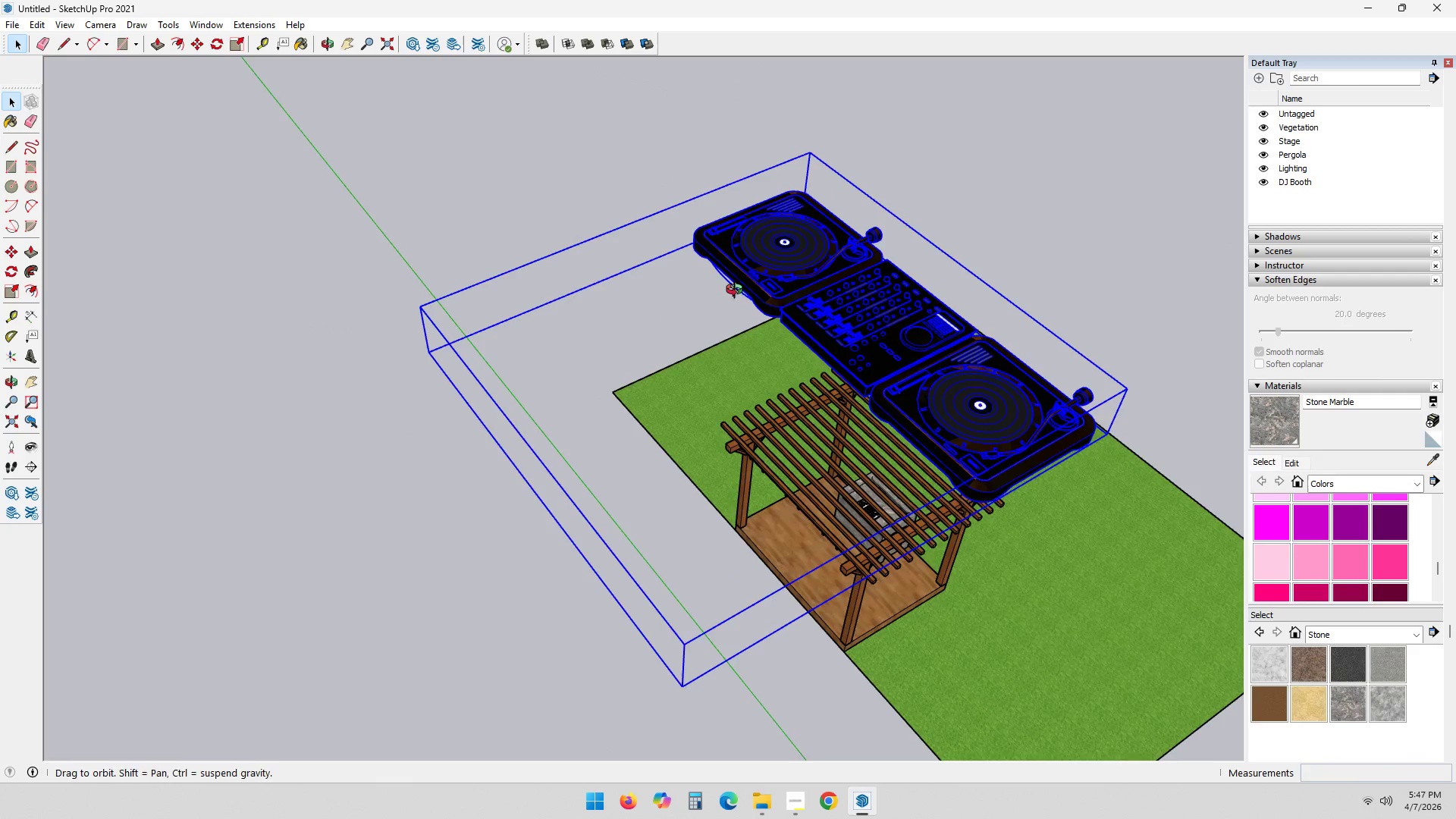 
key(S)
 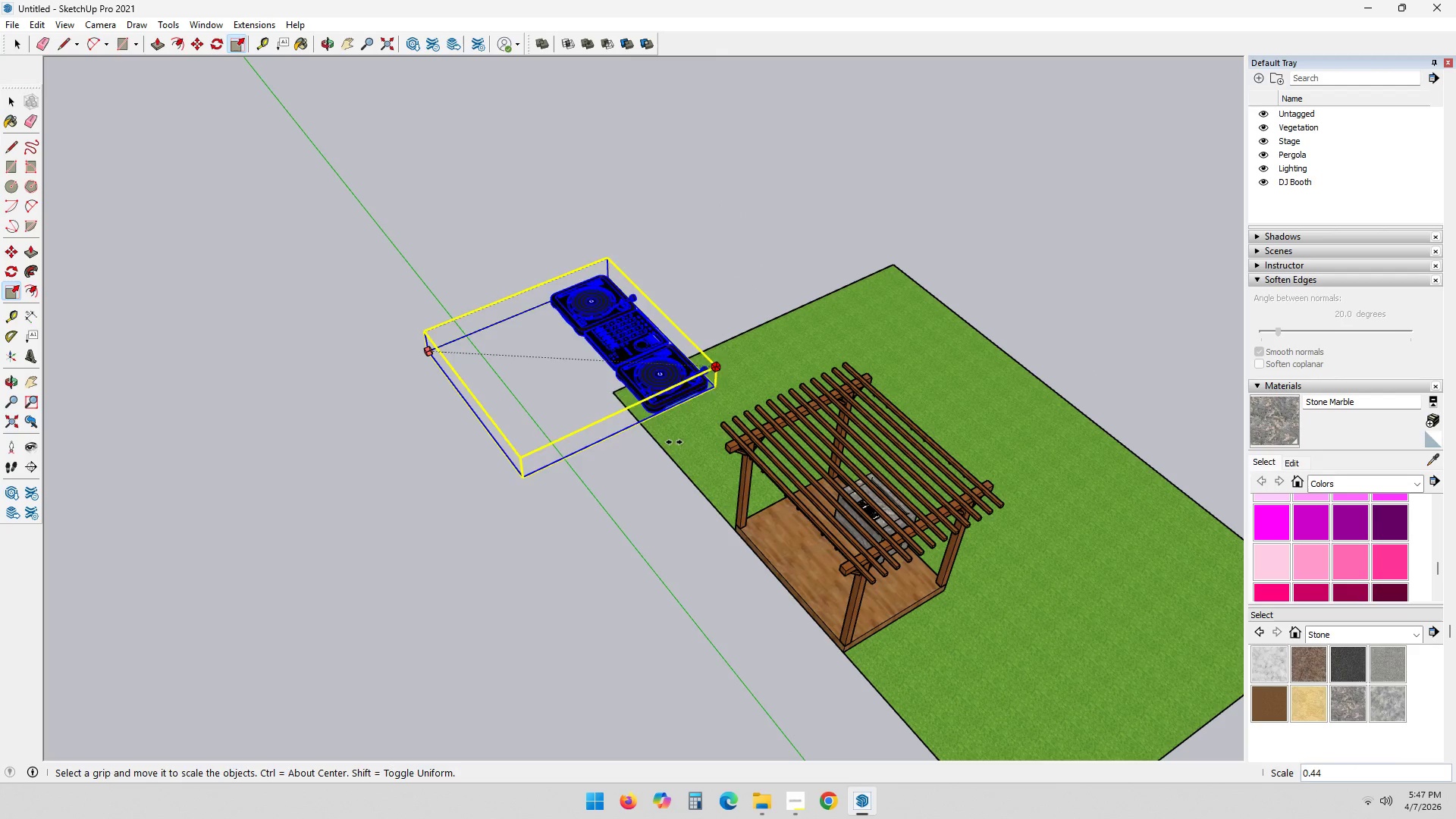 
left_click([610, 439])
 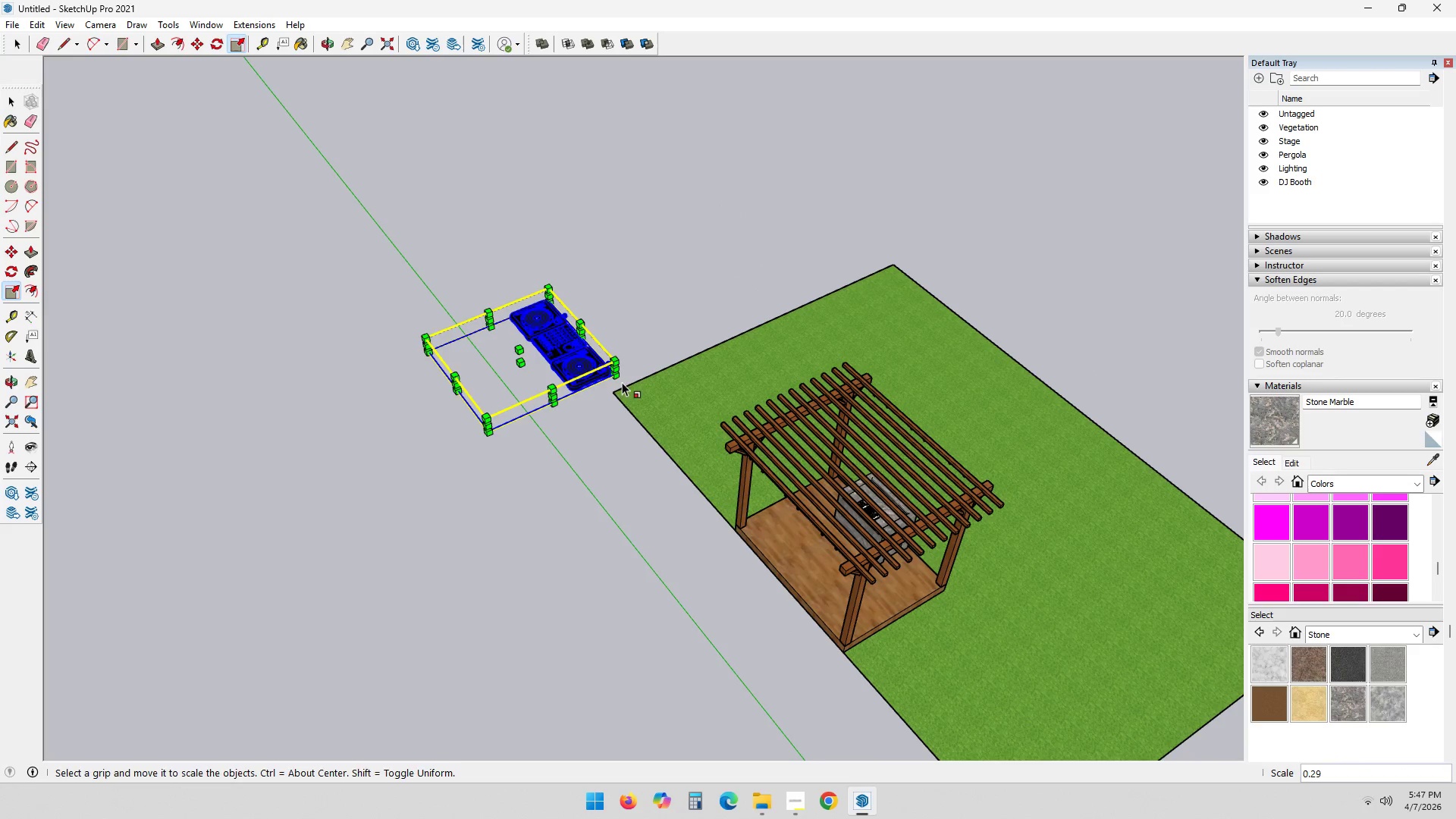 
key(Space)
 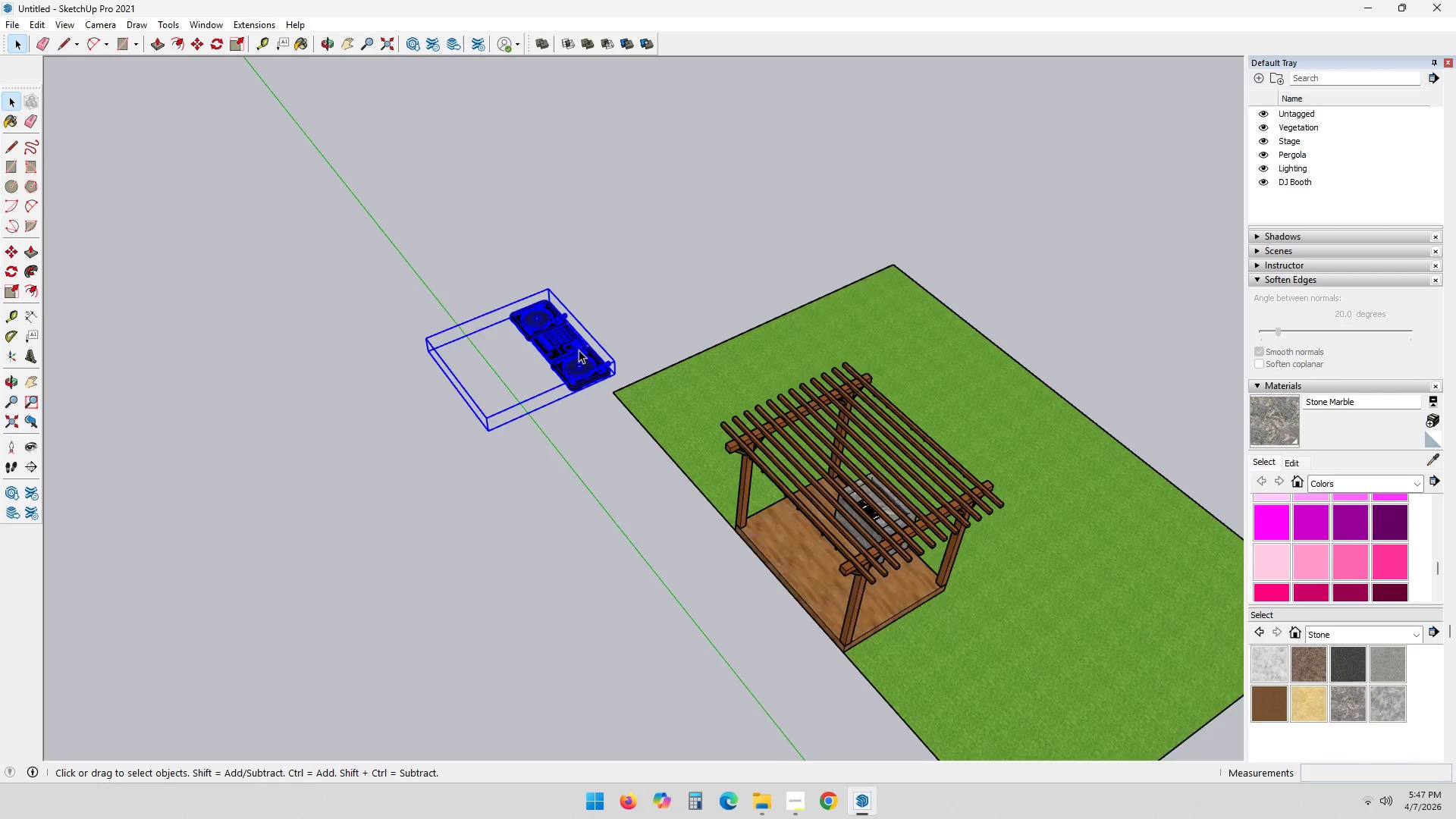 
scroll: coordinate [571, 353], scroll_direction: up, amount: 3.0
 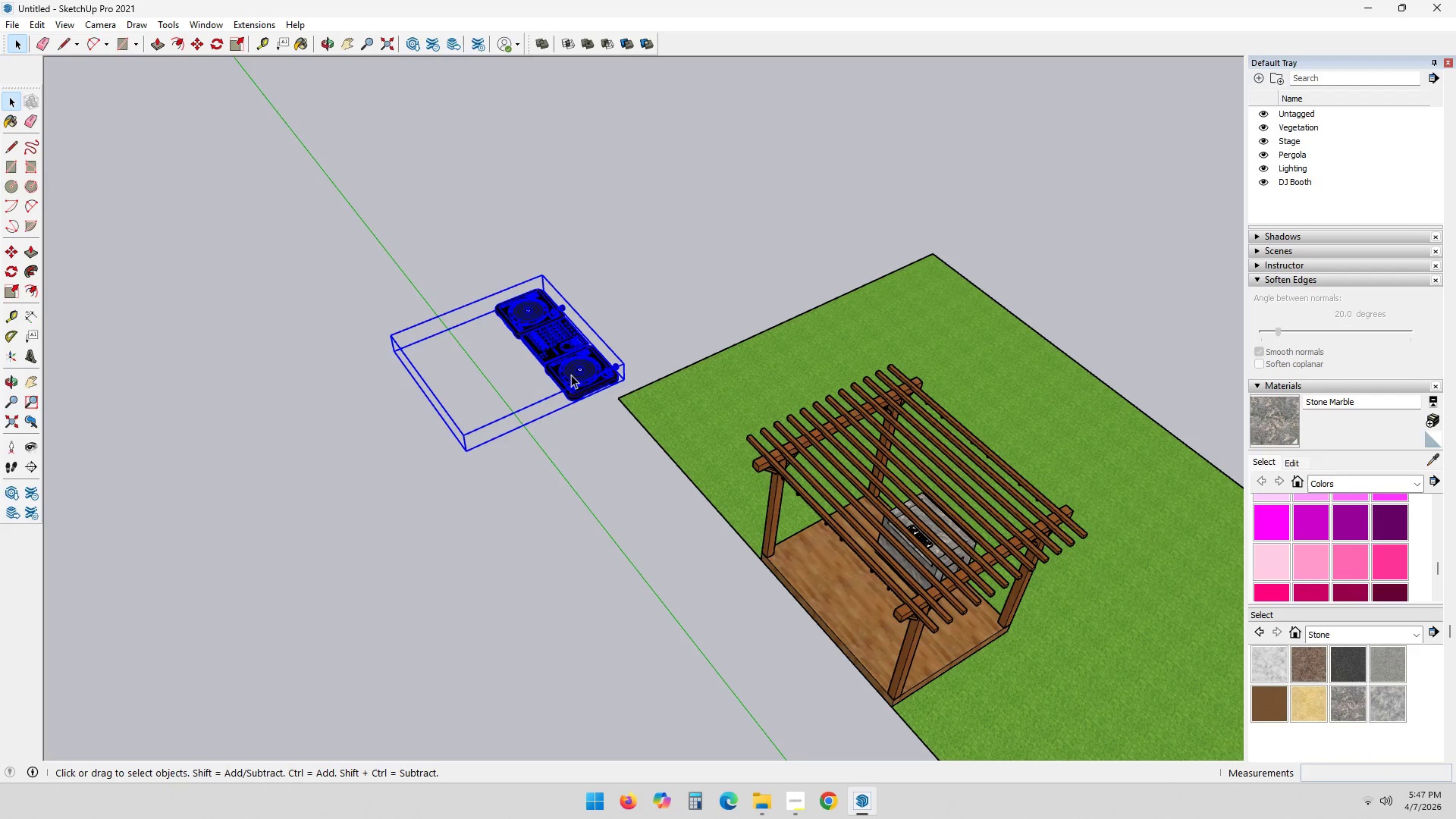 
key(M)
 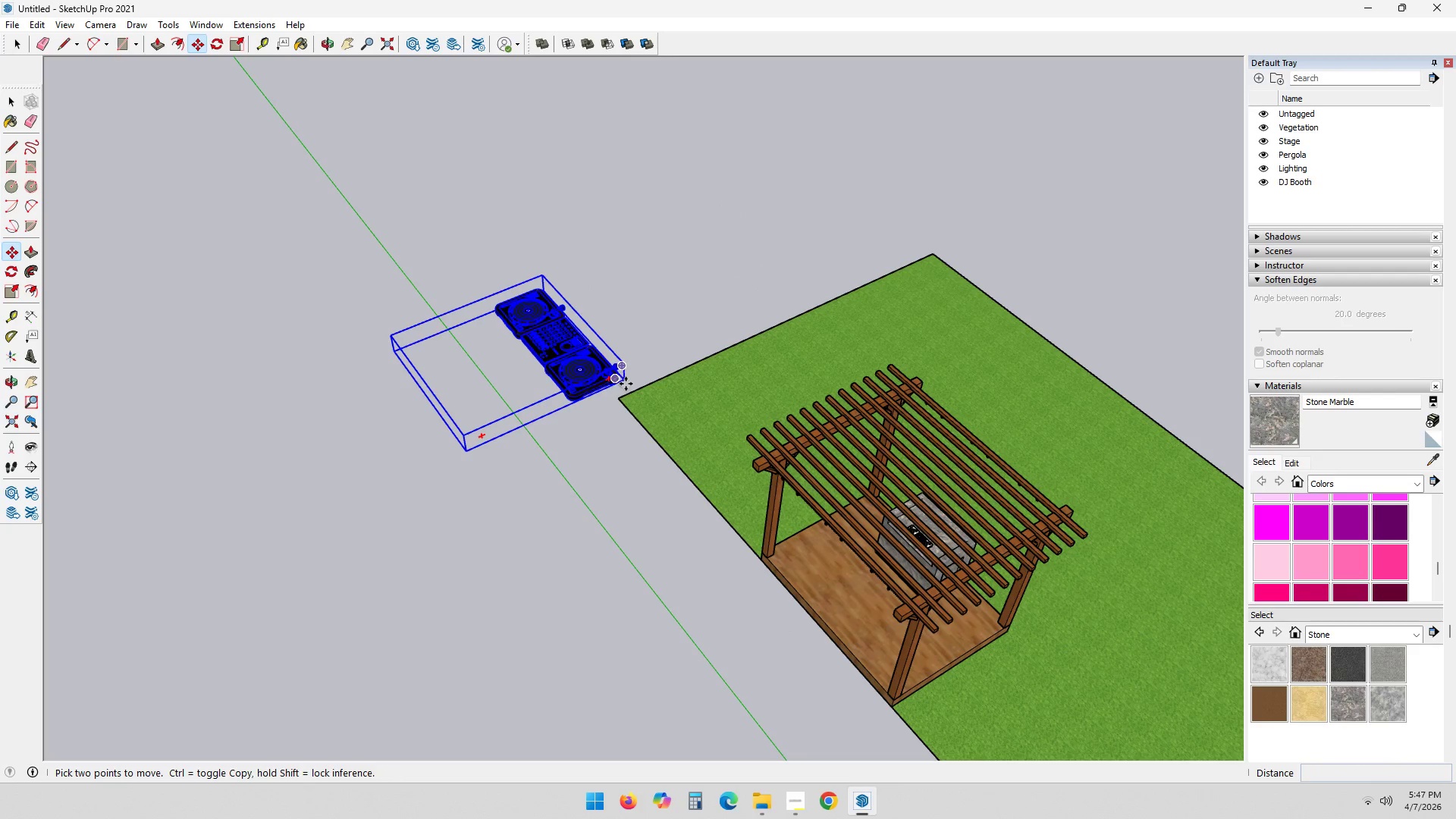 
left_click([625, 378])
 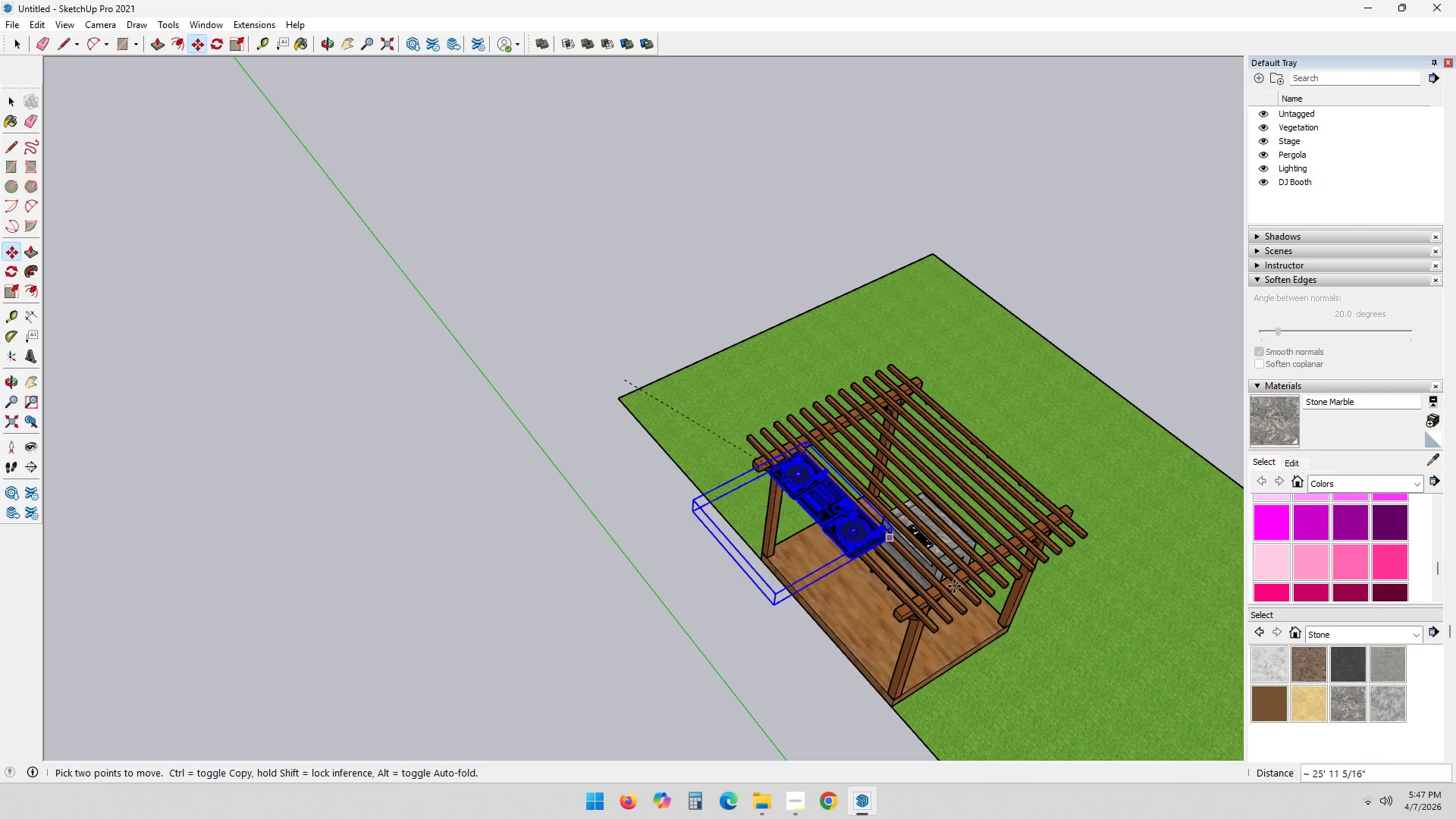 
key(Shift+ShiftLeft)
 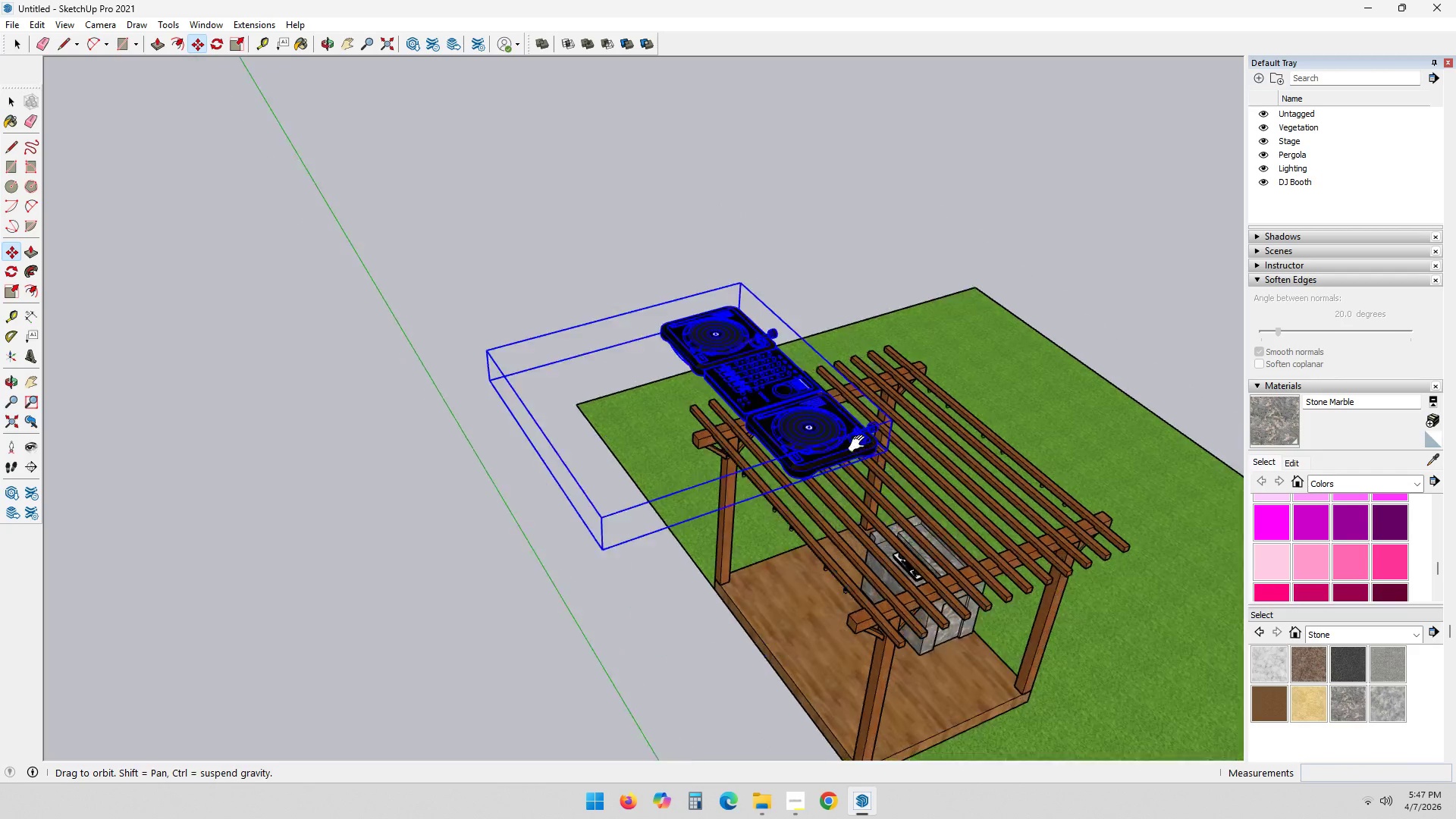 
key(Shift+ShiftLeft)
 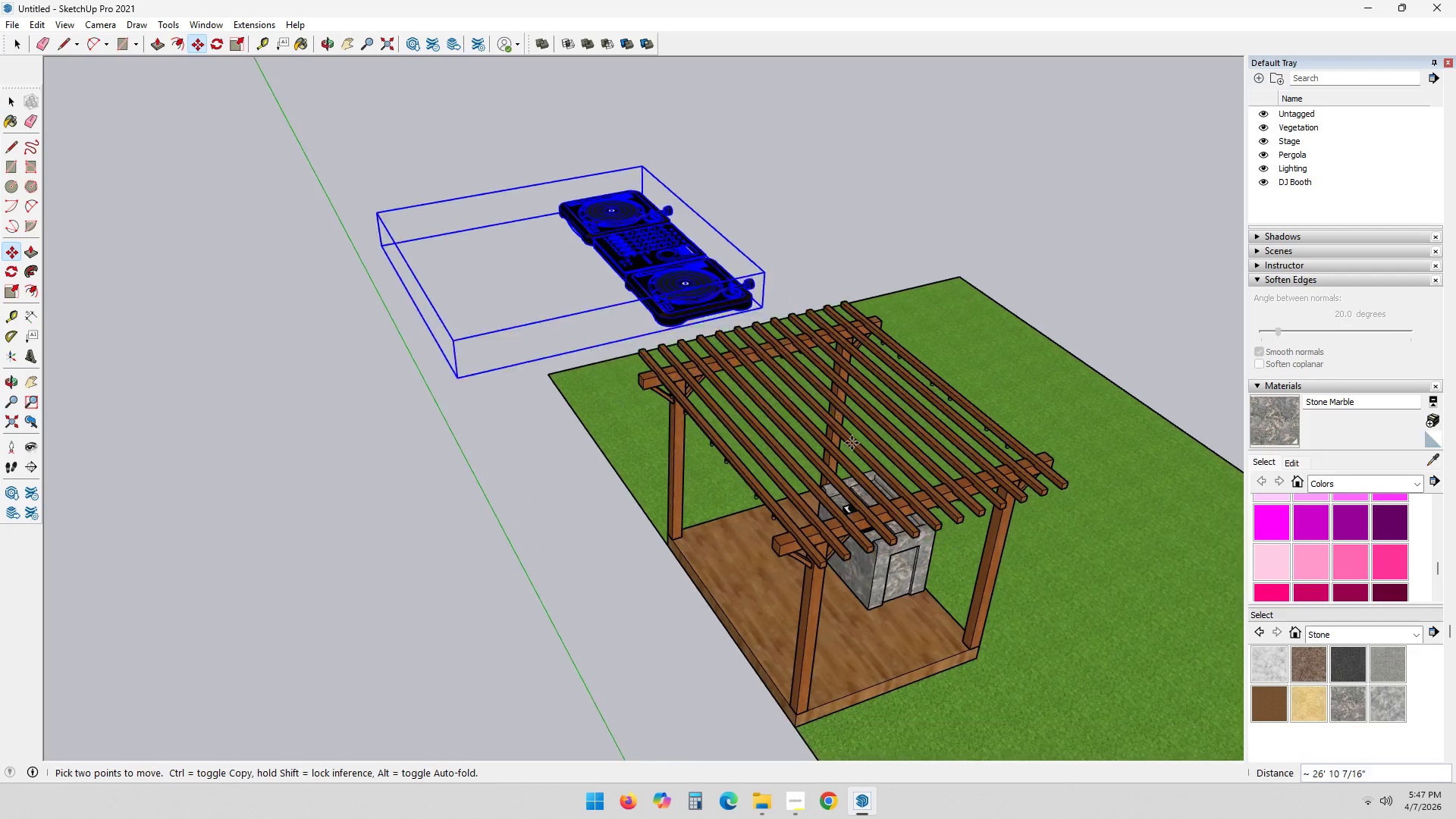 
scroll: coordinate [902, 492], scroll_direction: up, amount: 23.0
 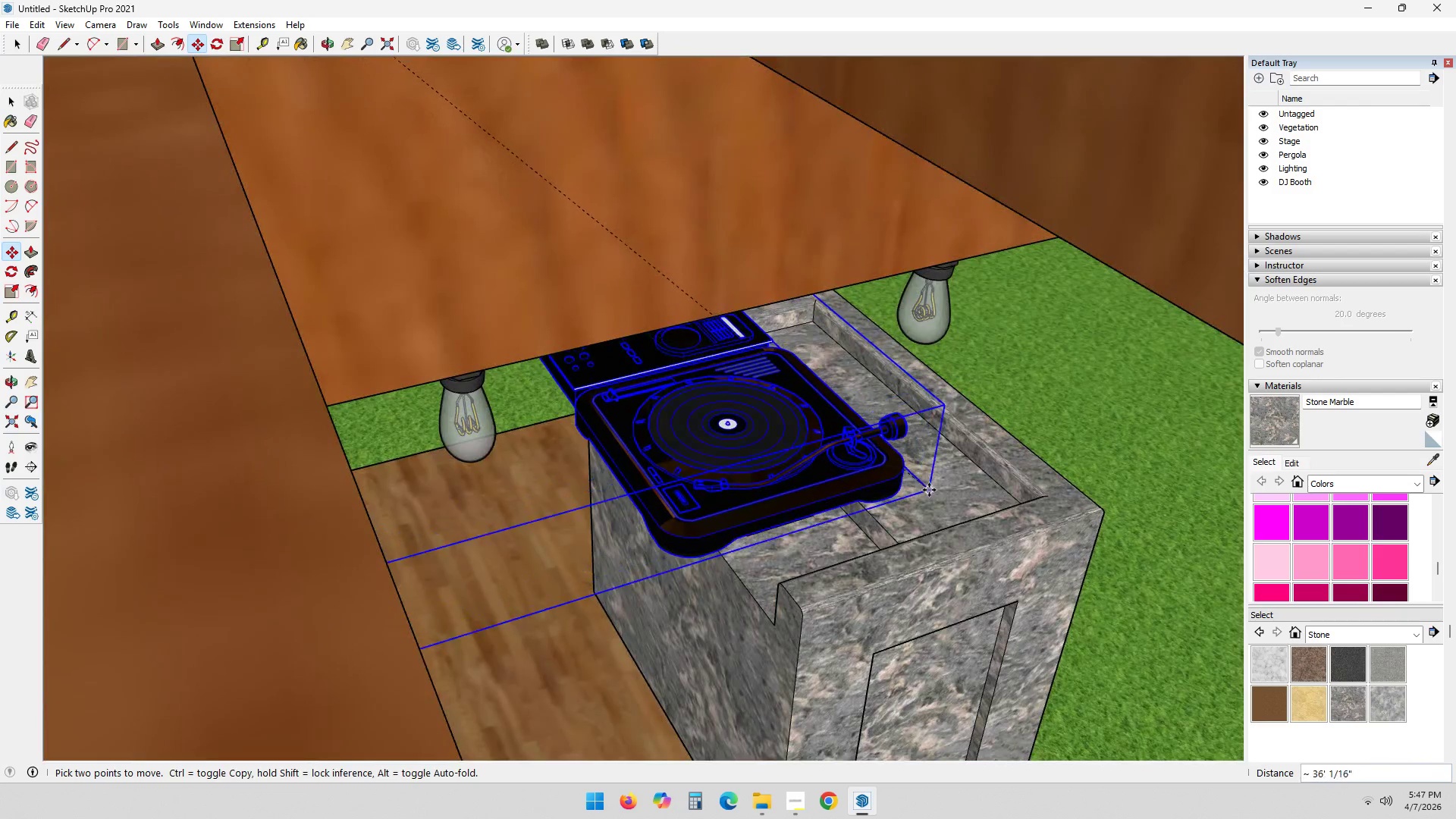 
left_click([934, 492])
 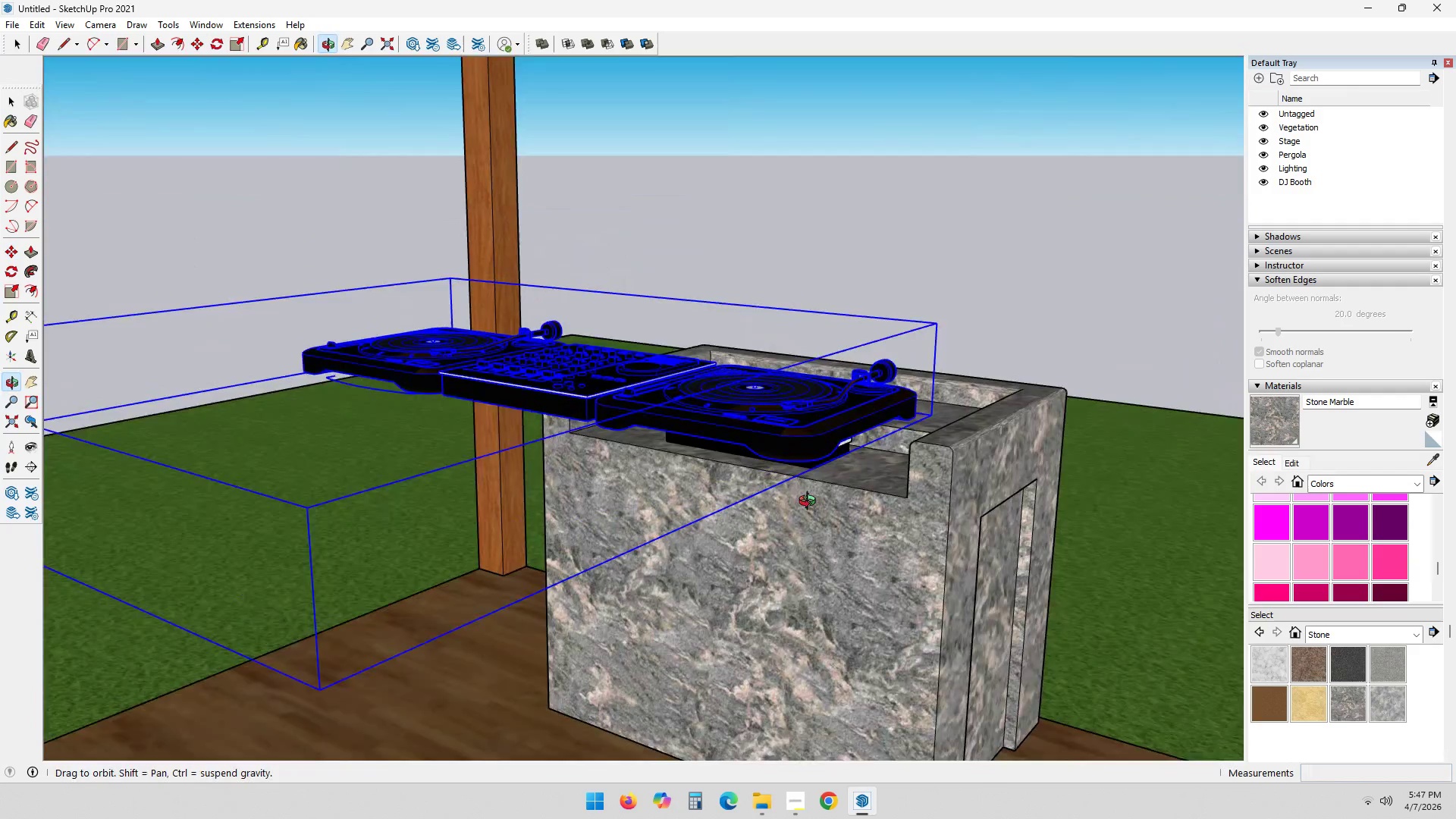 
key(D)
 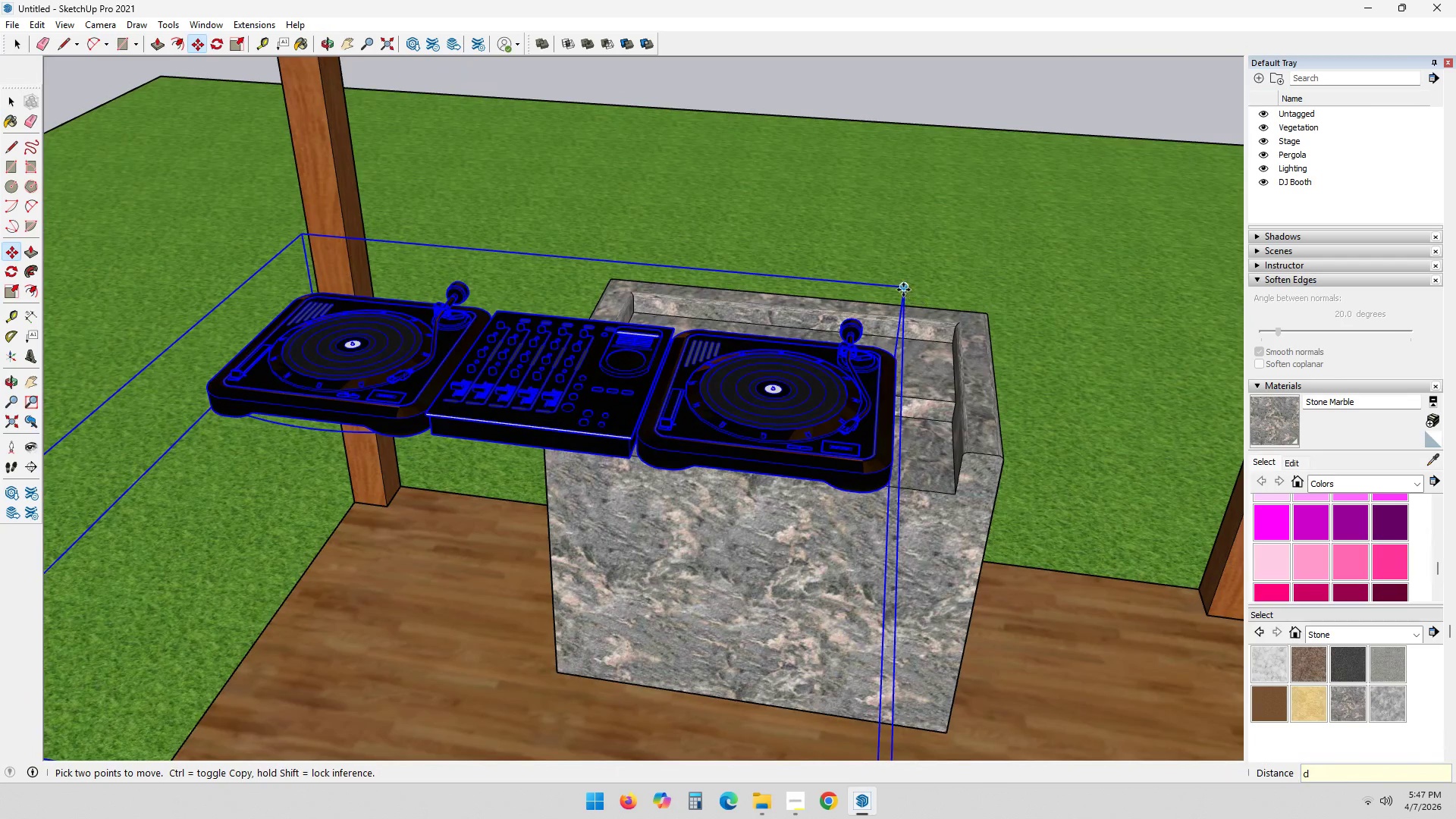 
left_click([906, 290])
 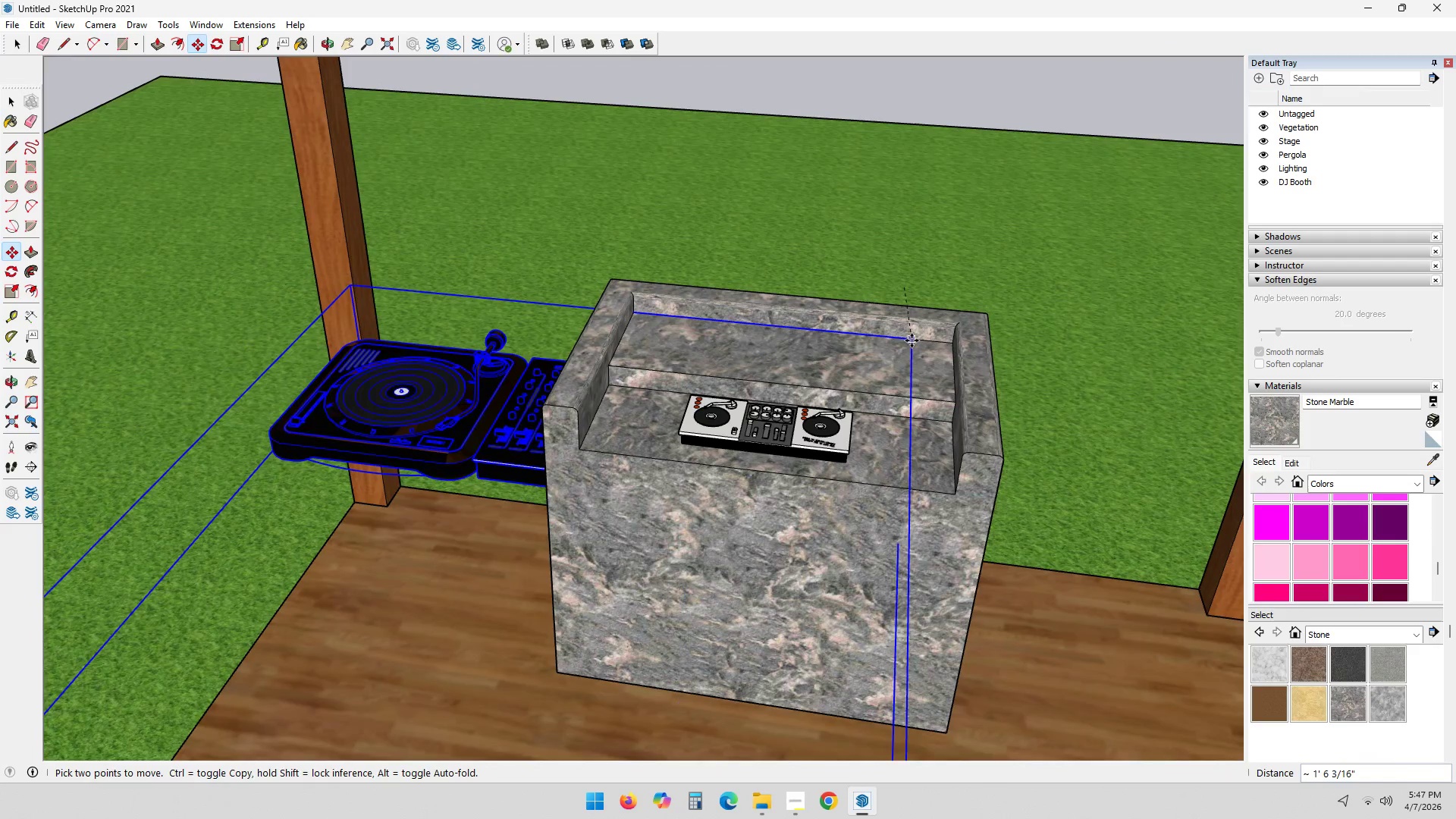 
key(Escape)
 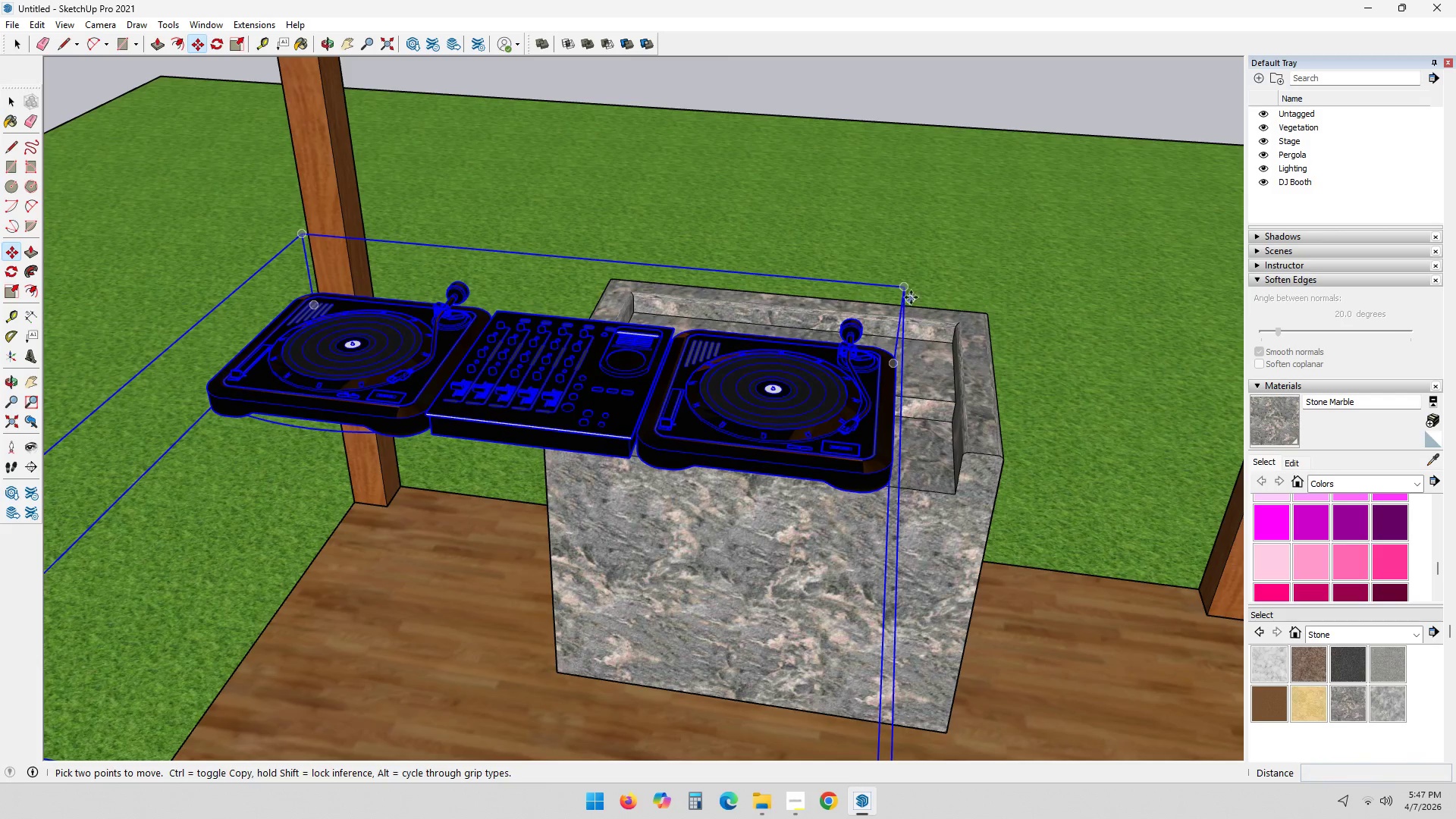 
key(S)
 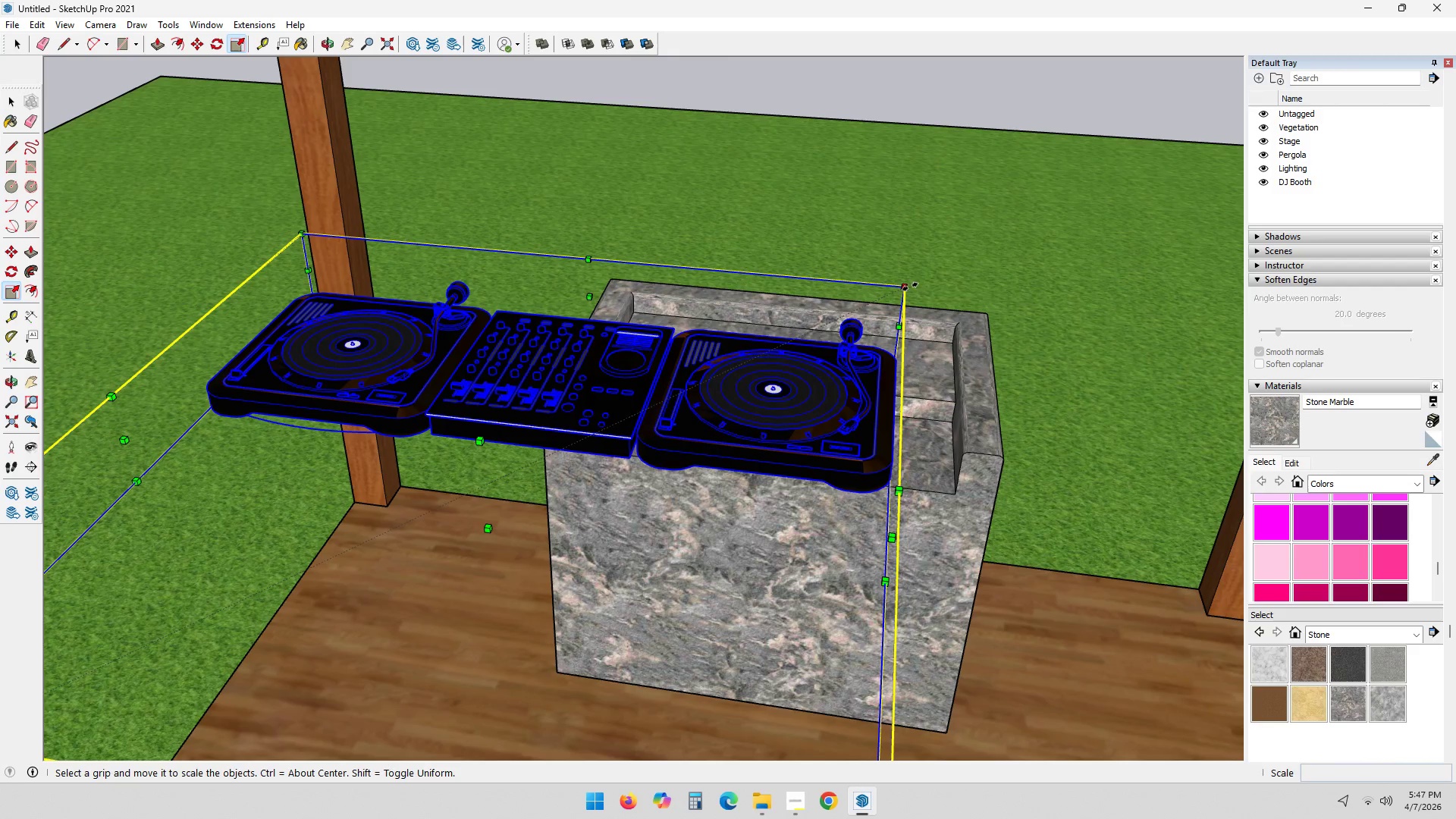 
left_click([909, 287])
 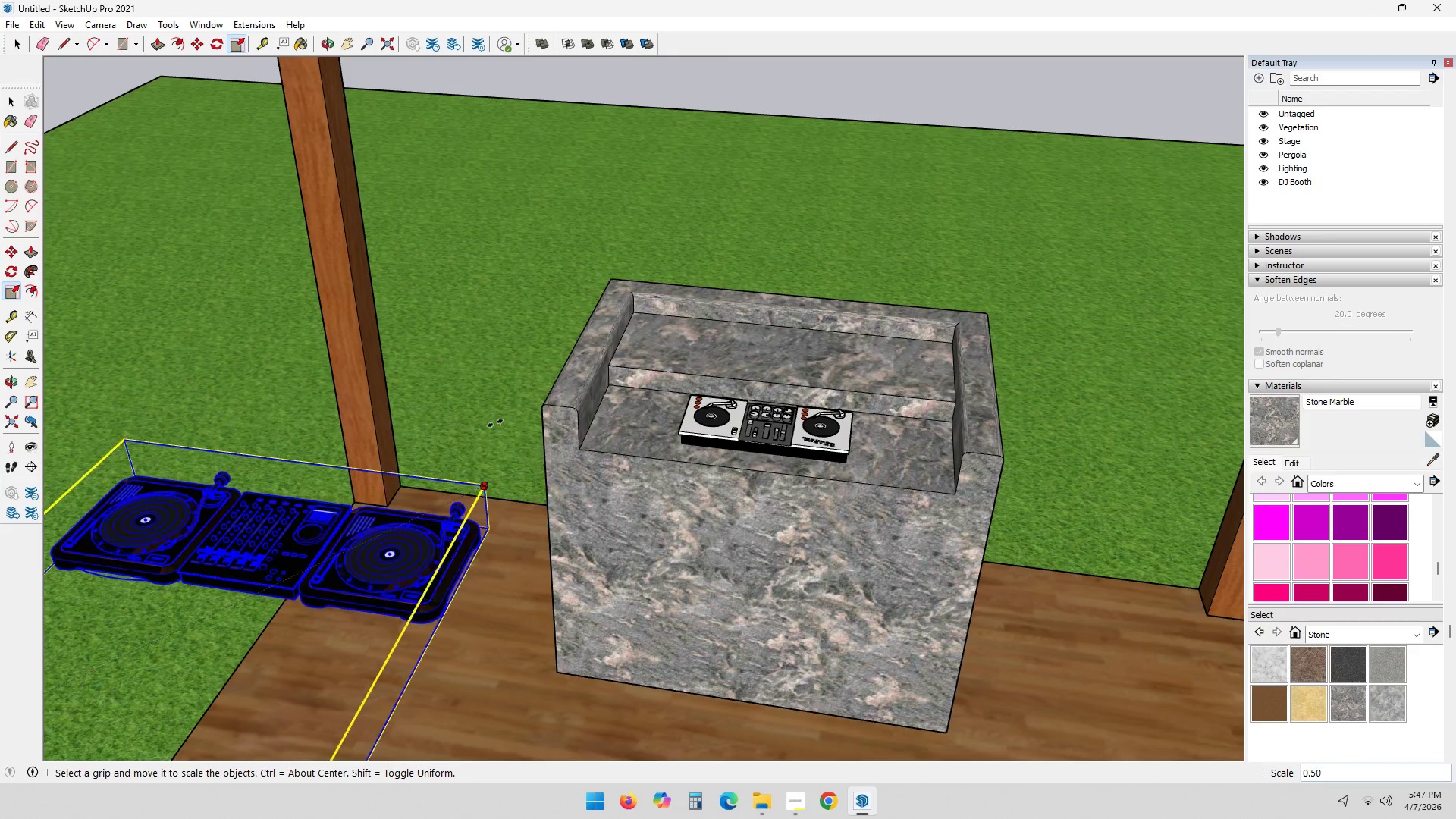 
left_click([434, 481])
 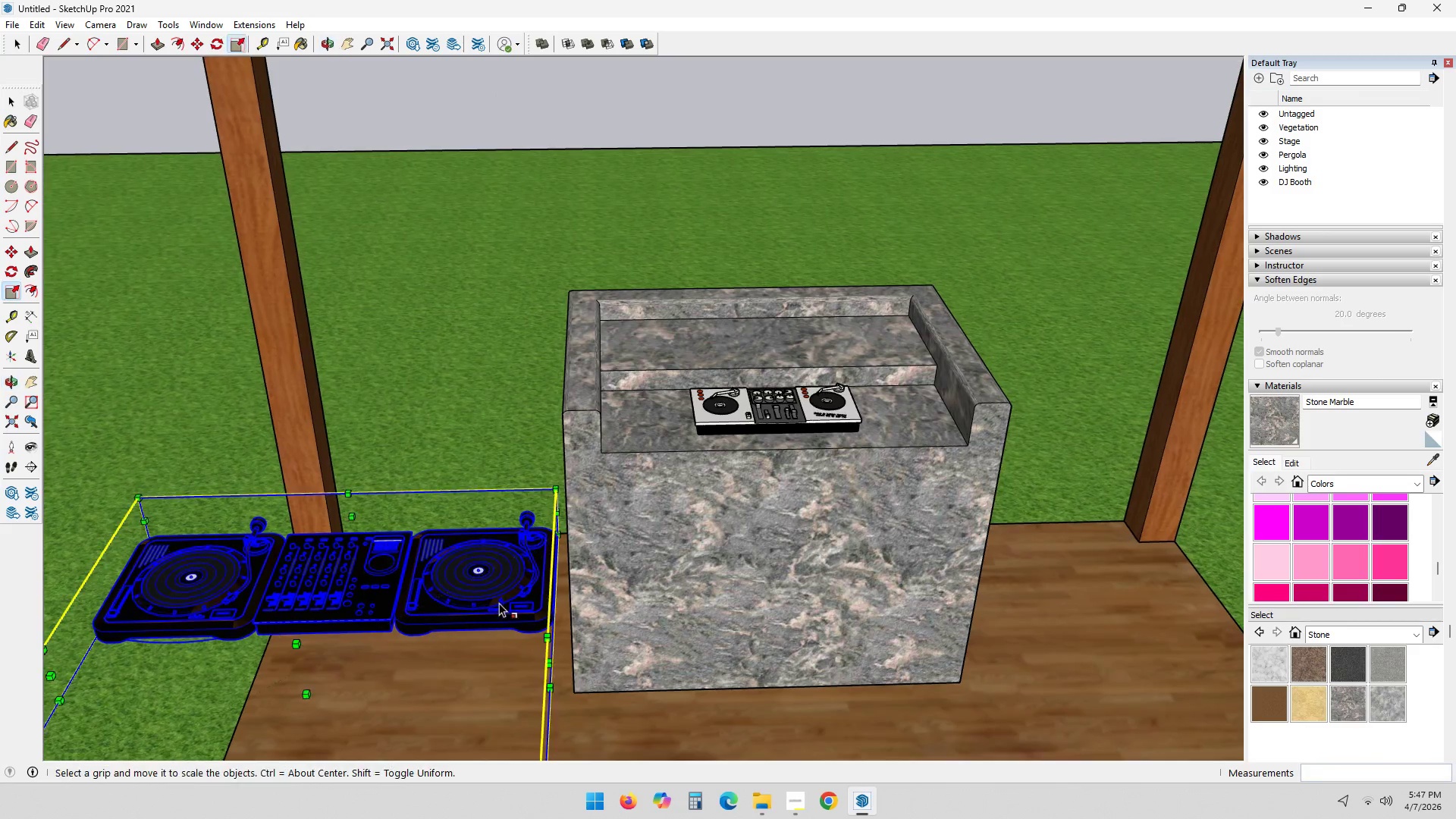 
key(Comma)
 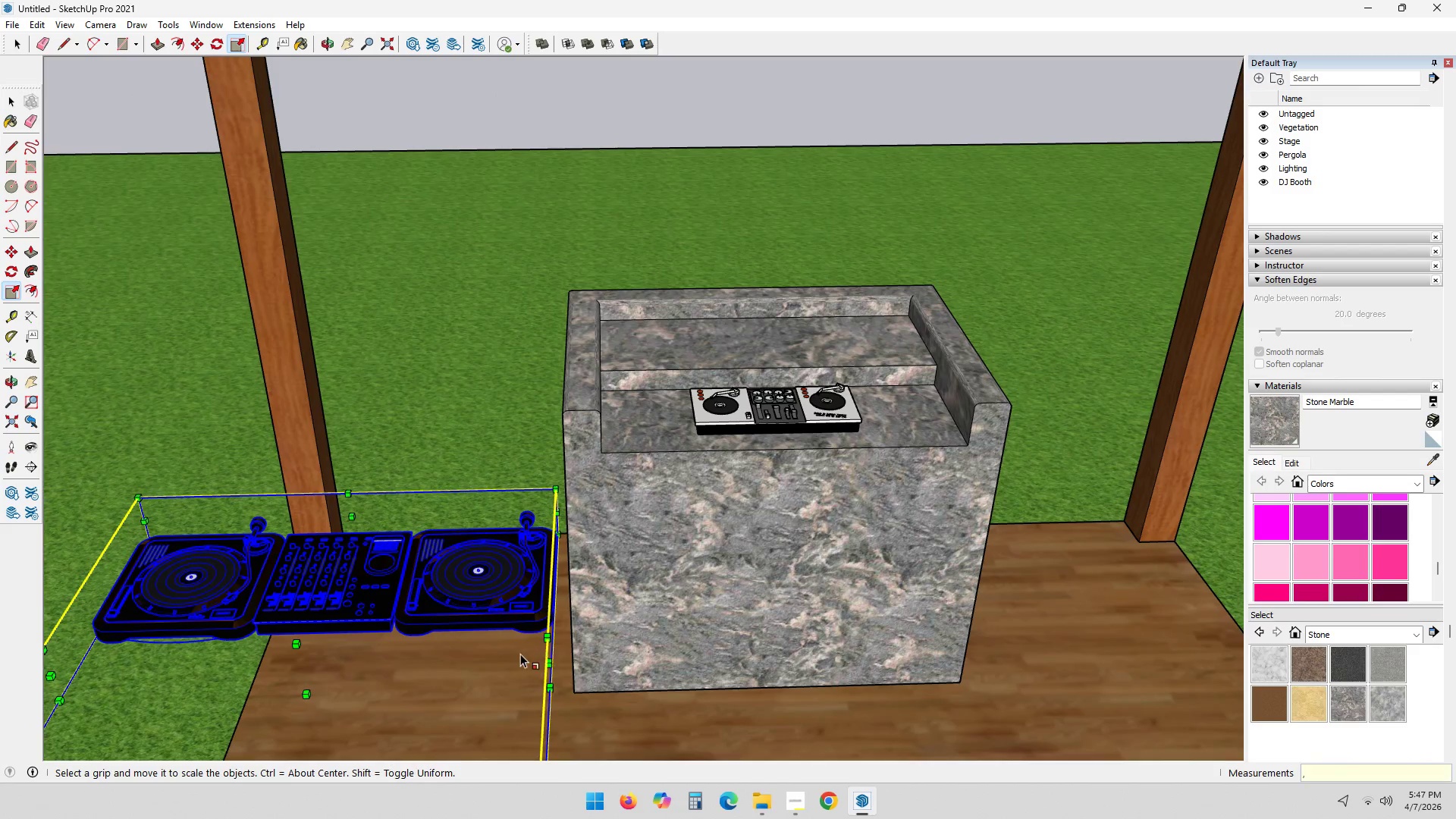 
key(M)
 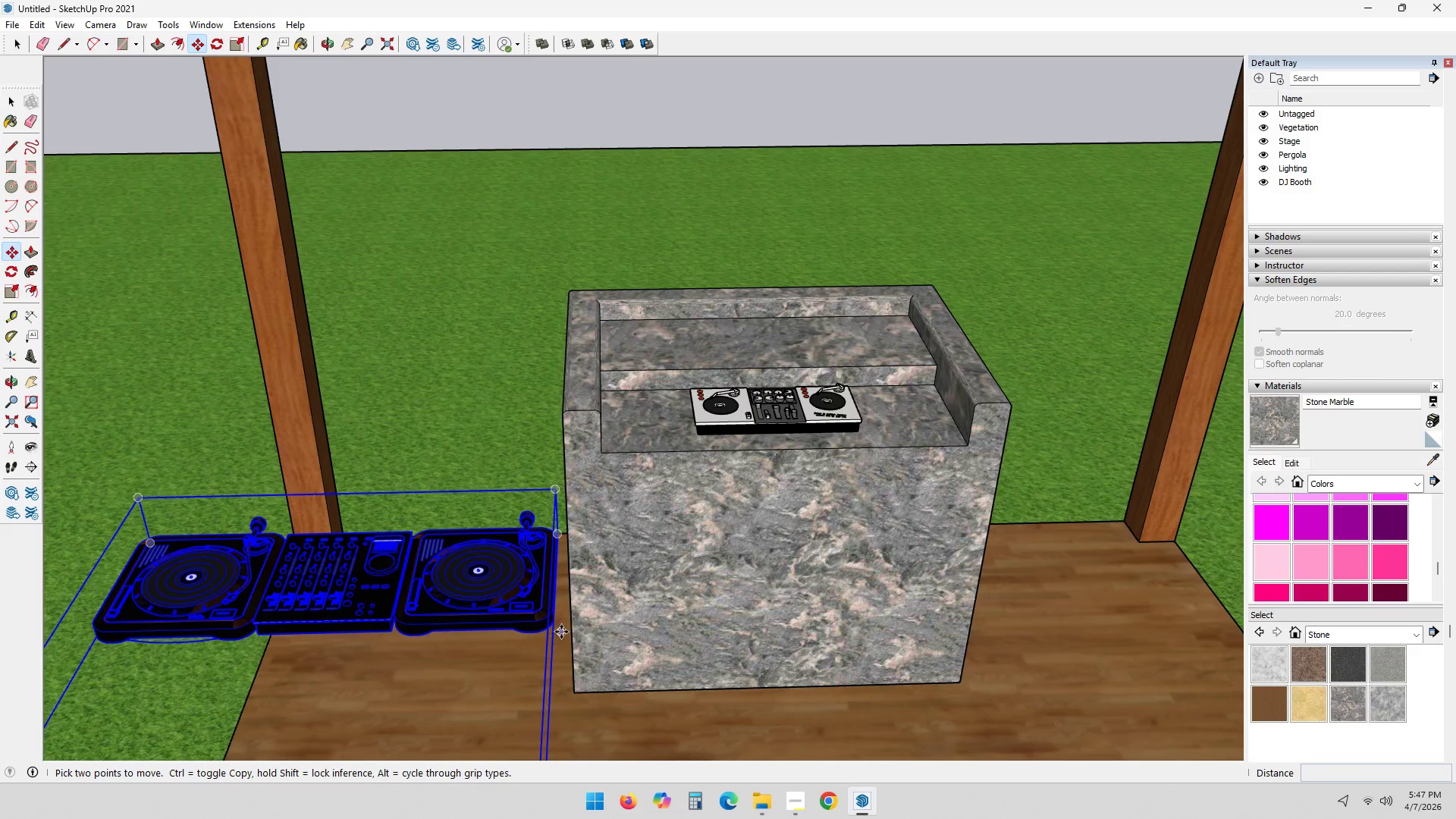 
key(Space)
 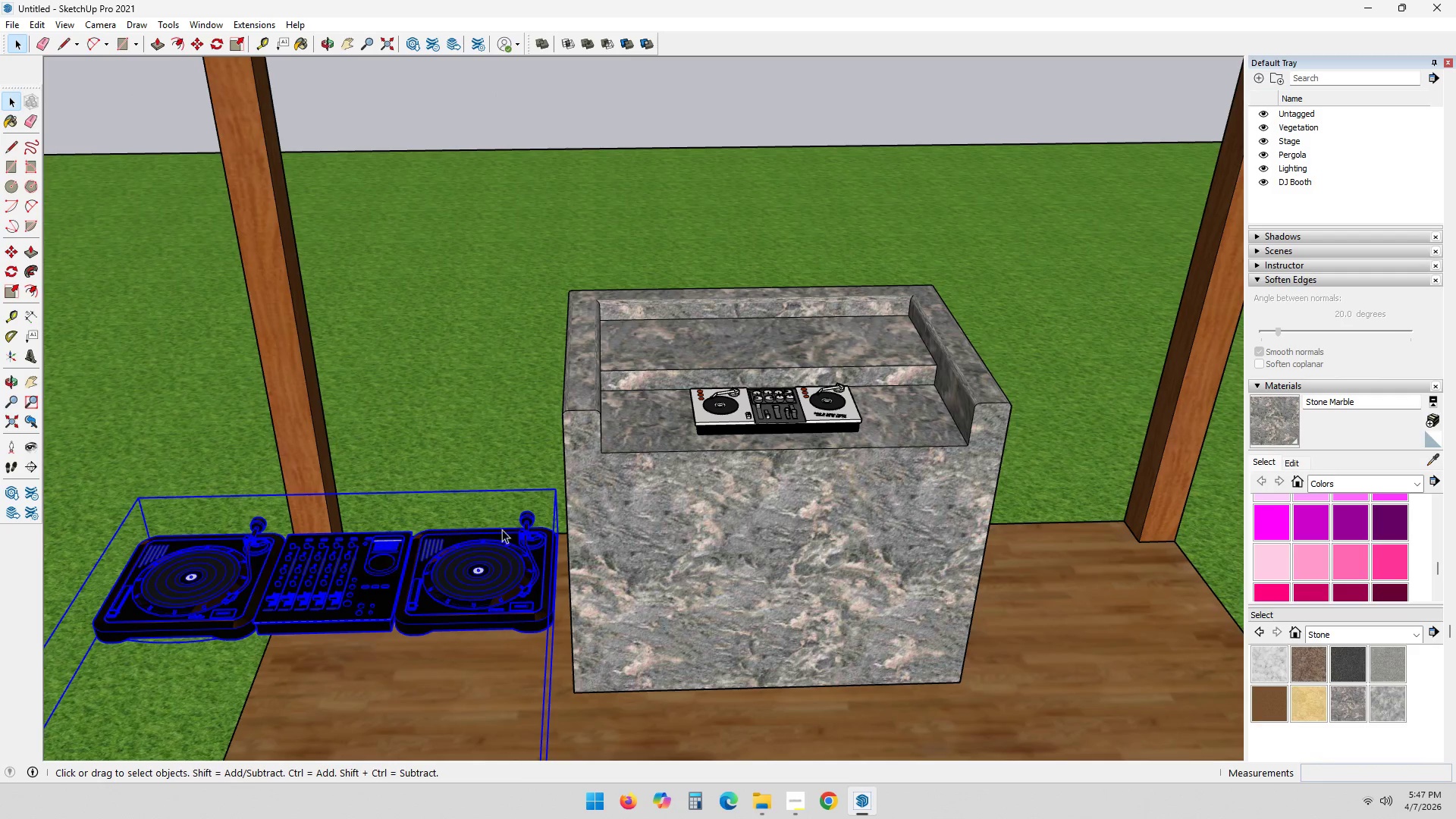 
left_click([464, 538])
 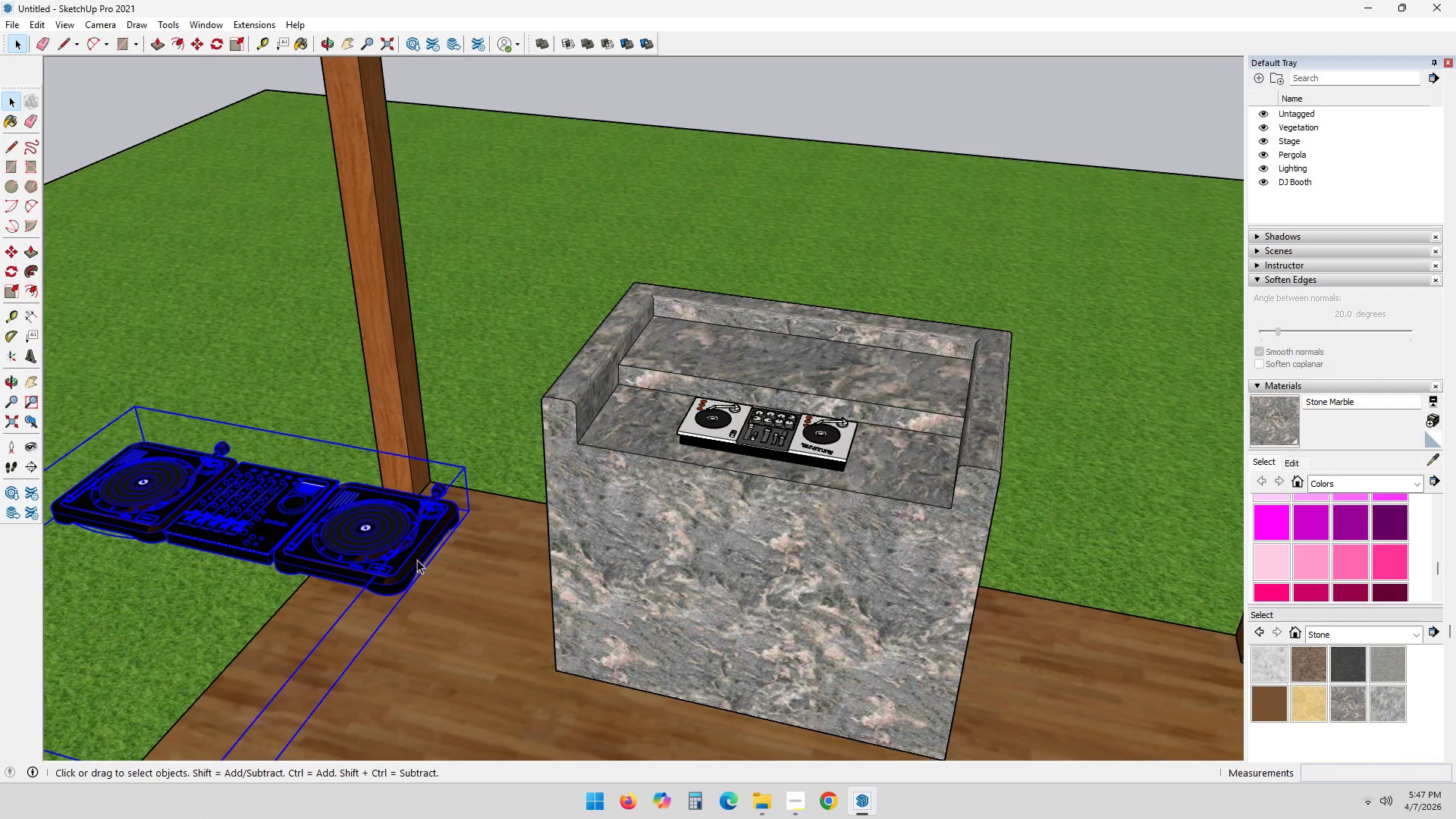 
key(M)
 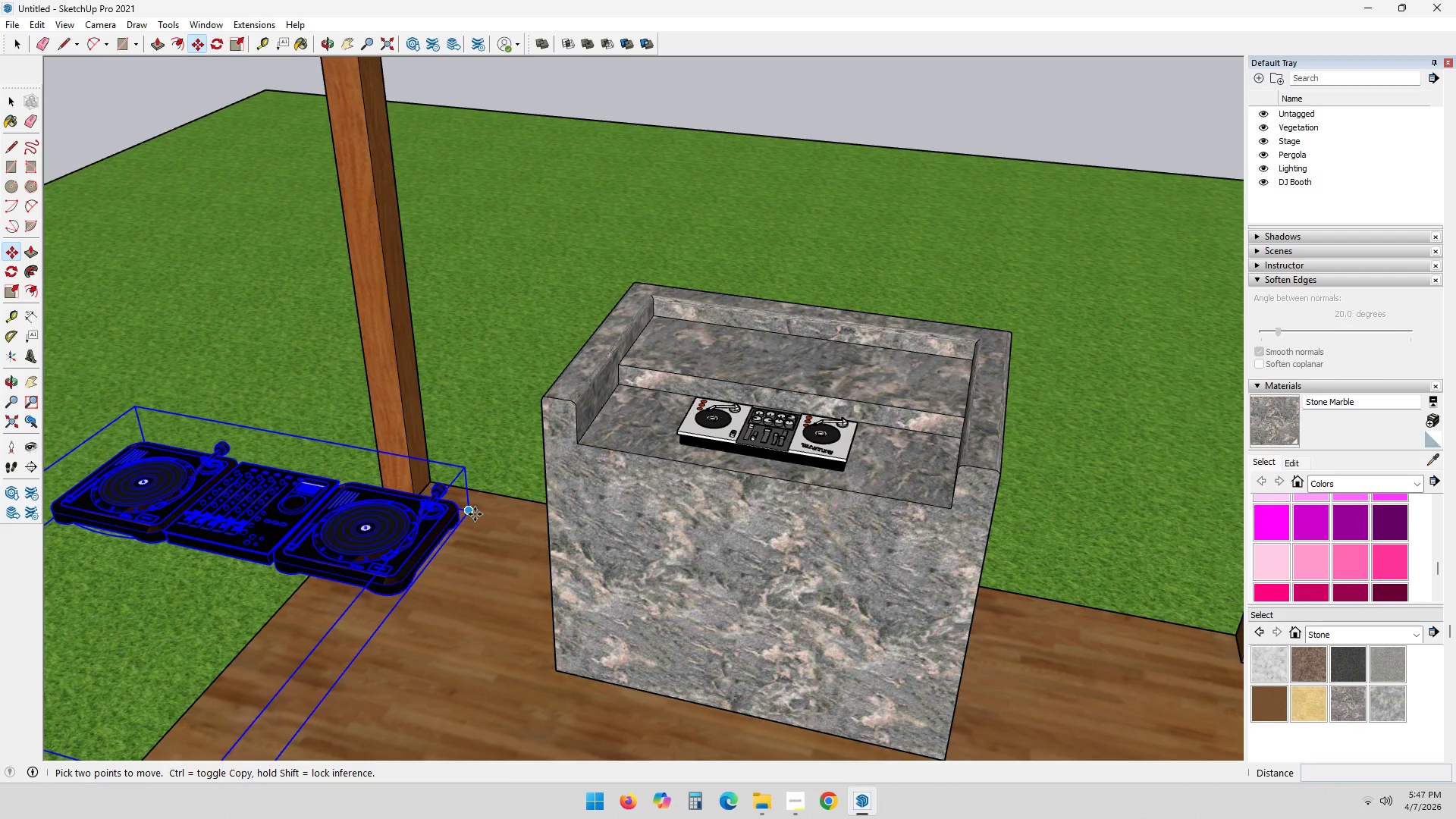 
left_click_drag(start_coordinate=[475, 513], to_coordinate=[484, 510])
 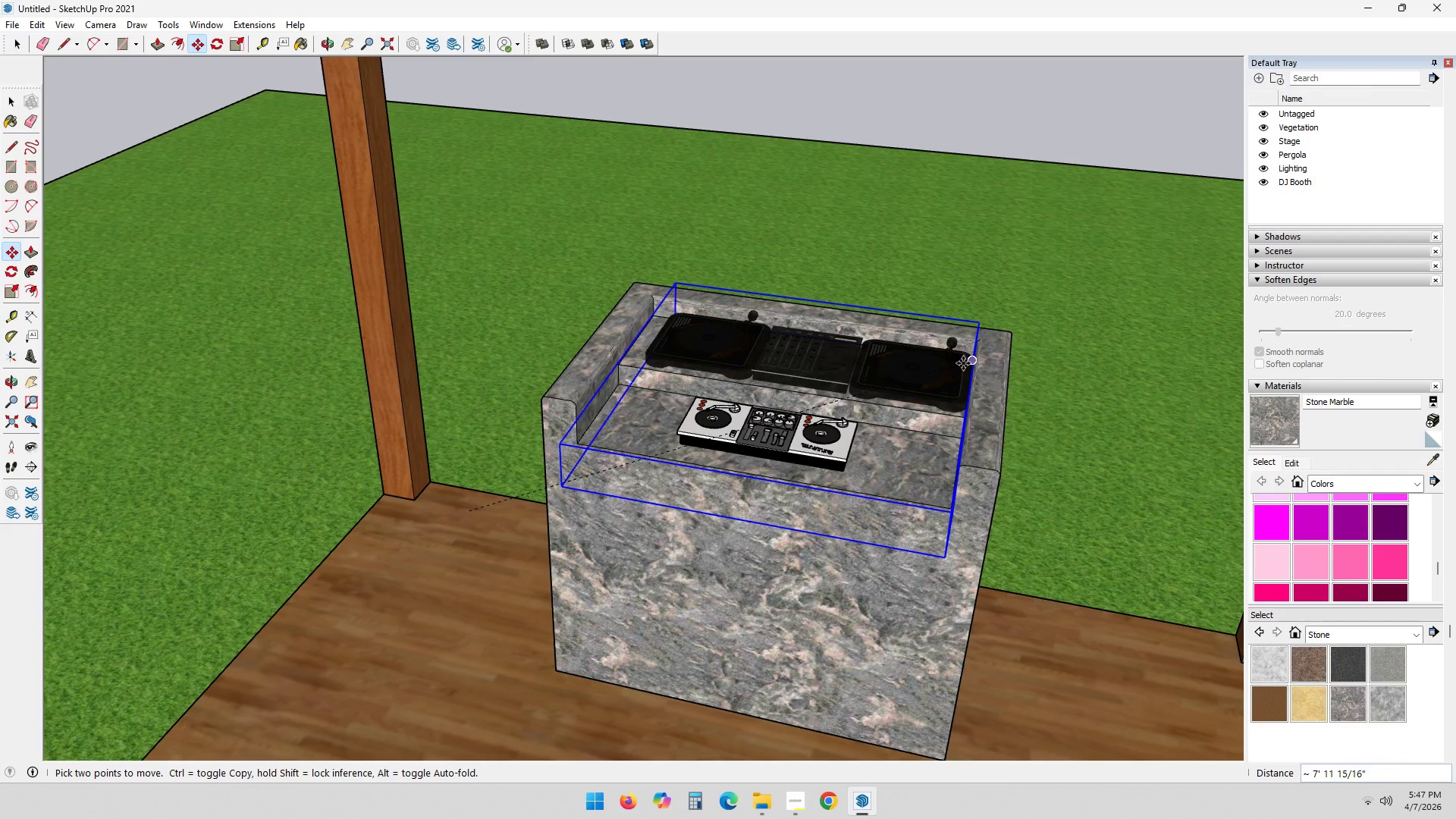 
left_click([963, 363])
 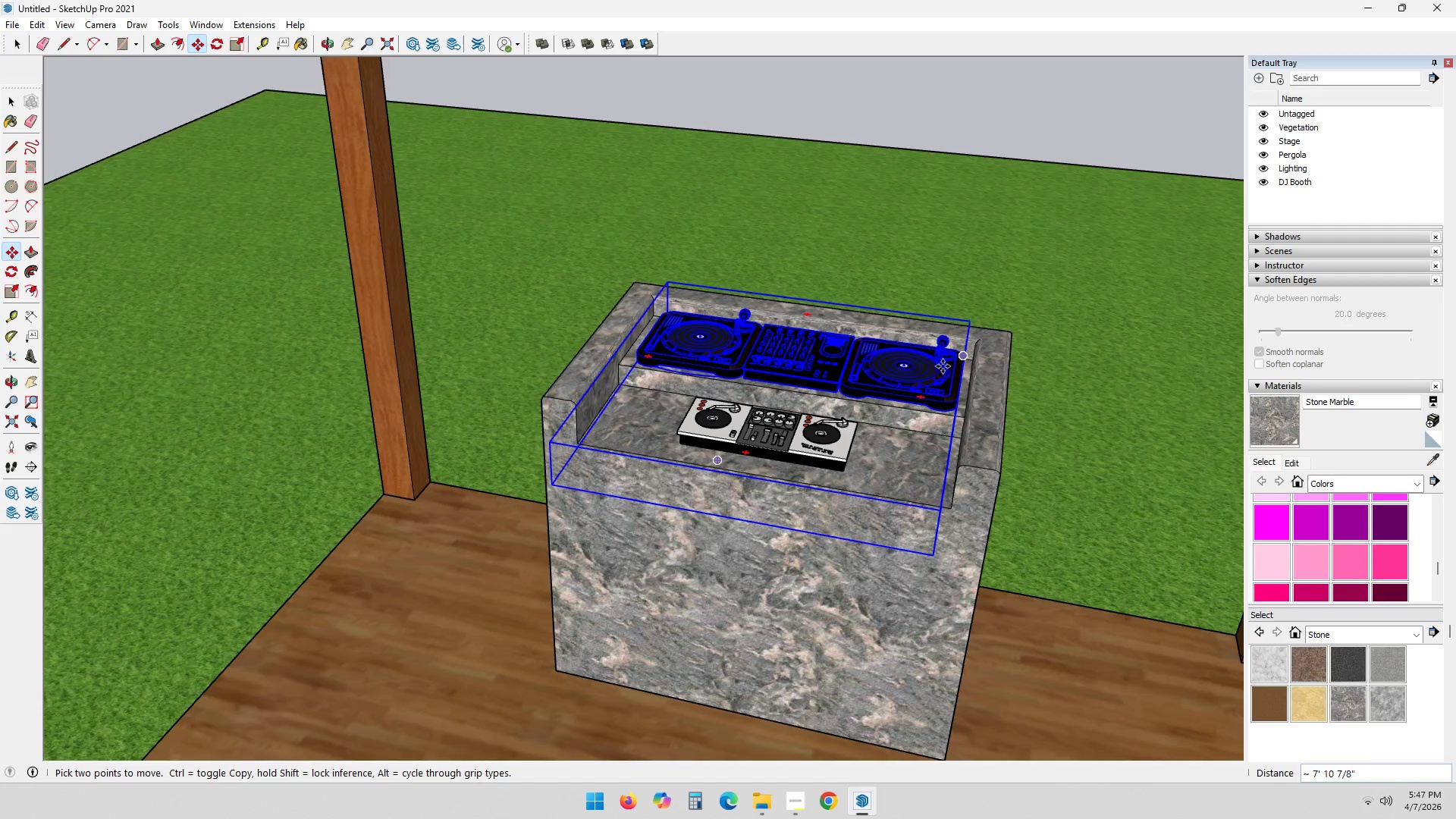 
scroll: coordinate [353, 416], scroll_direction: up, amount: 11.0
 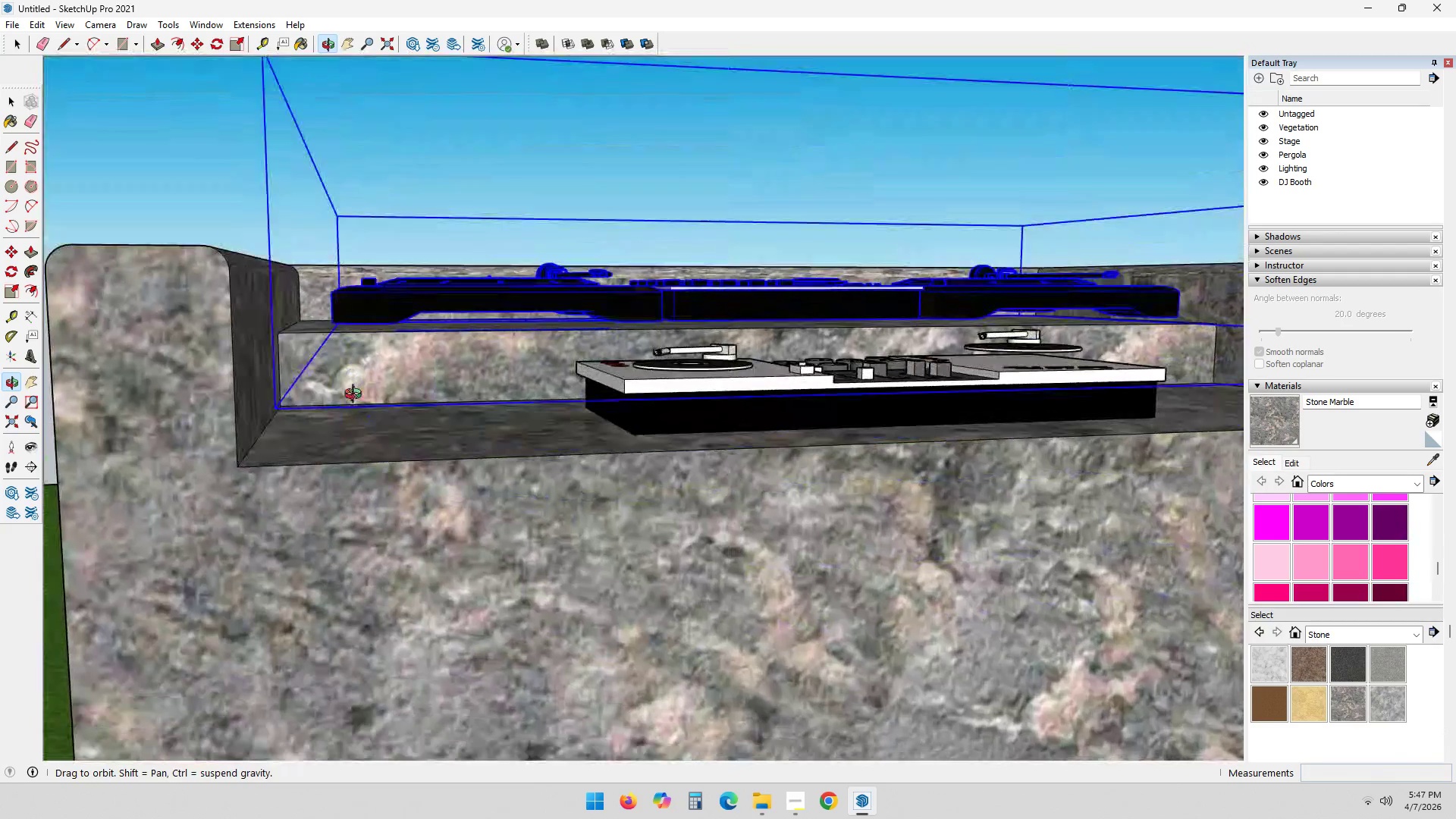 
key(S)
 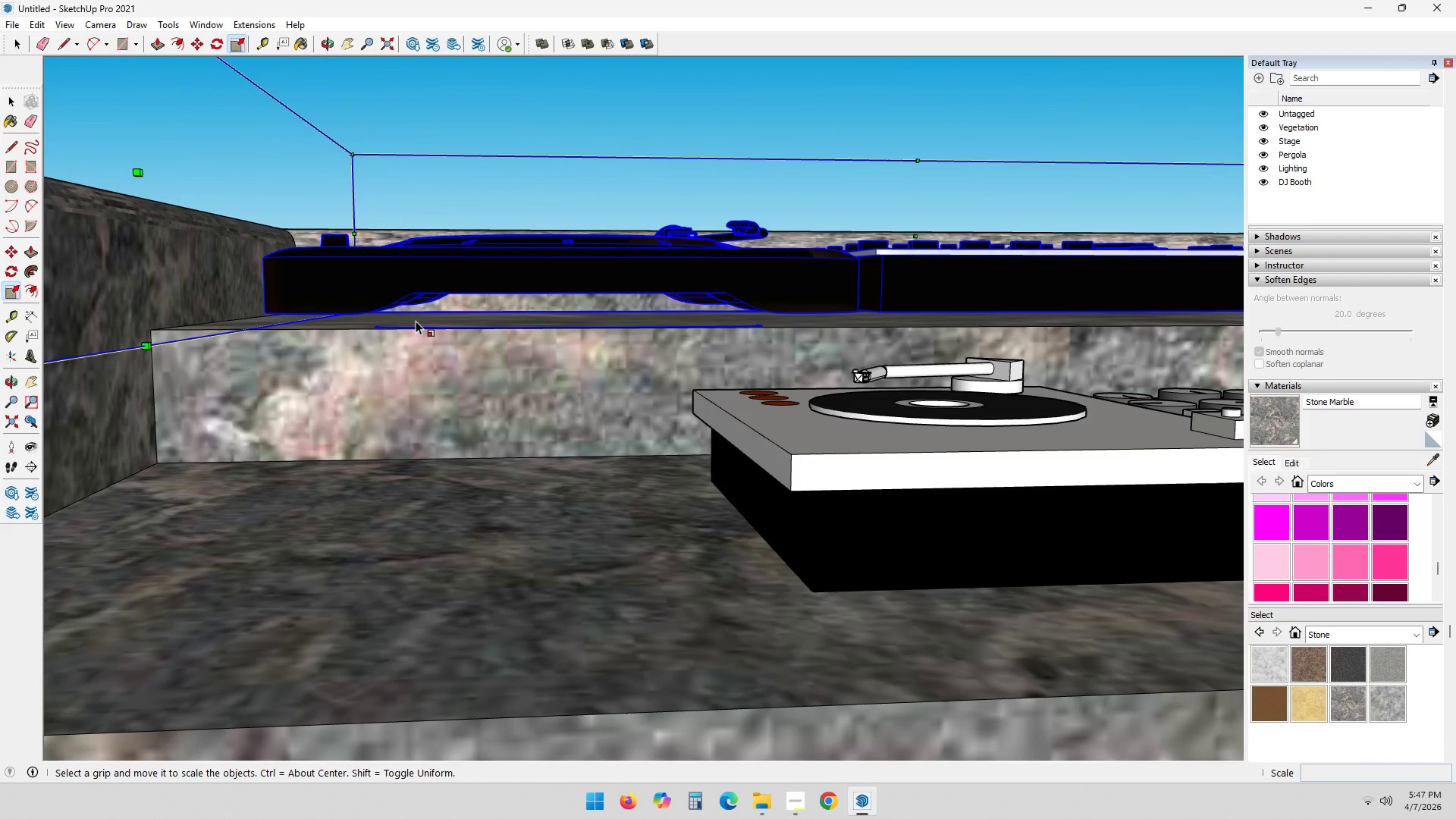 
scroll: coordinate [389, 325], scroll_direction: up, amount: 6.0
 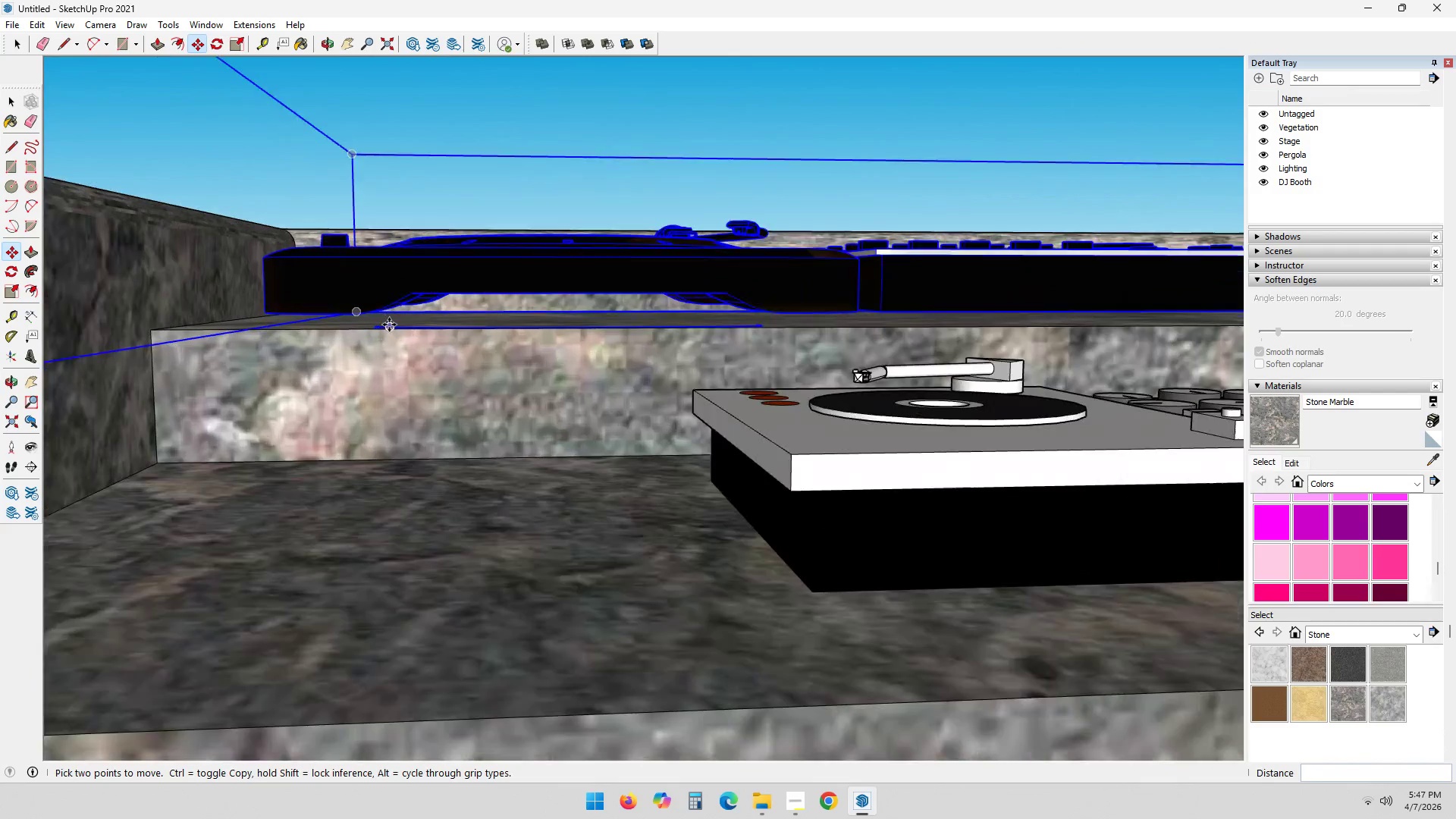 
key(M)
 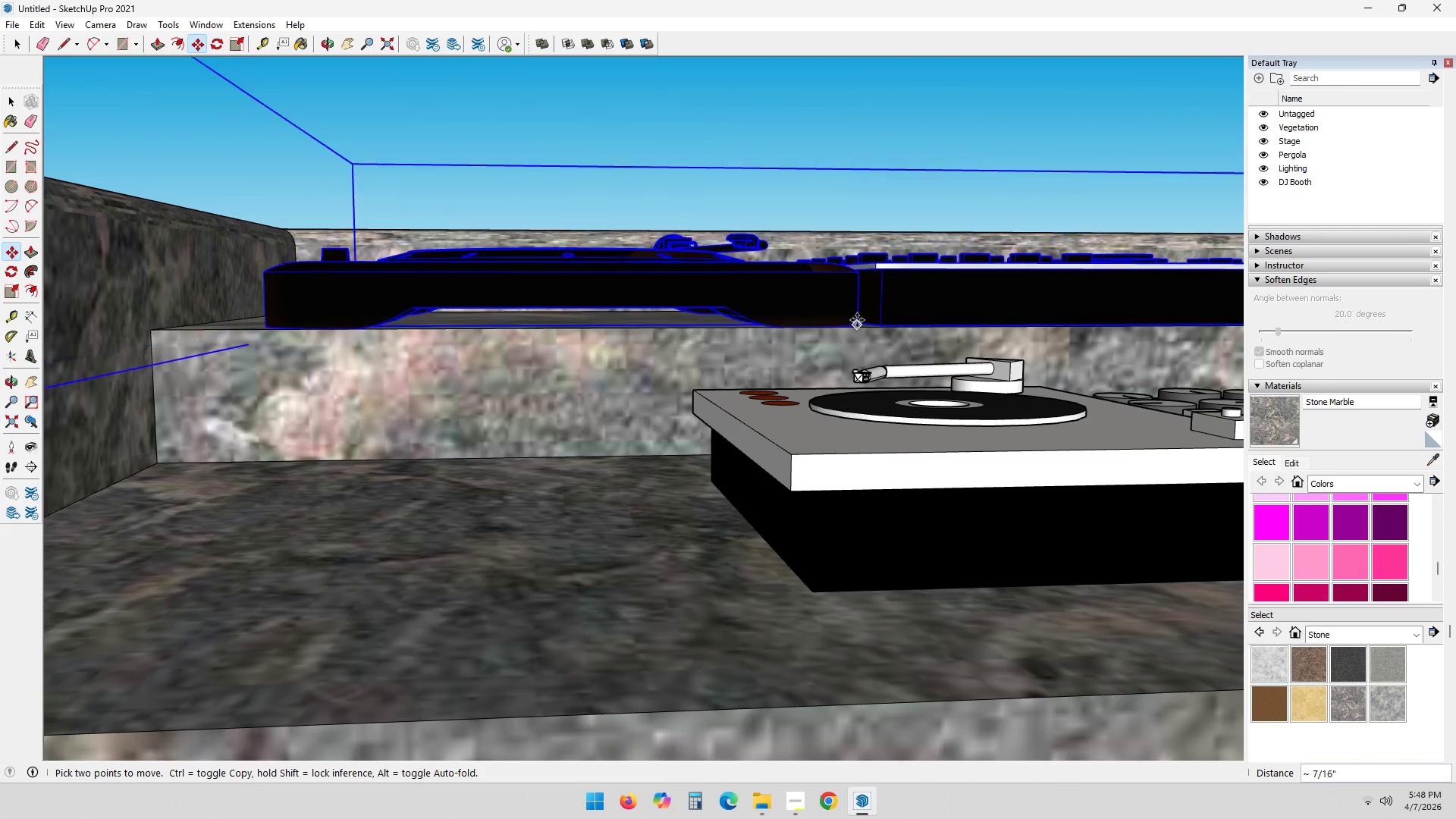 
left_click([857, 329])
 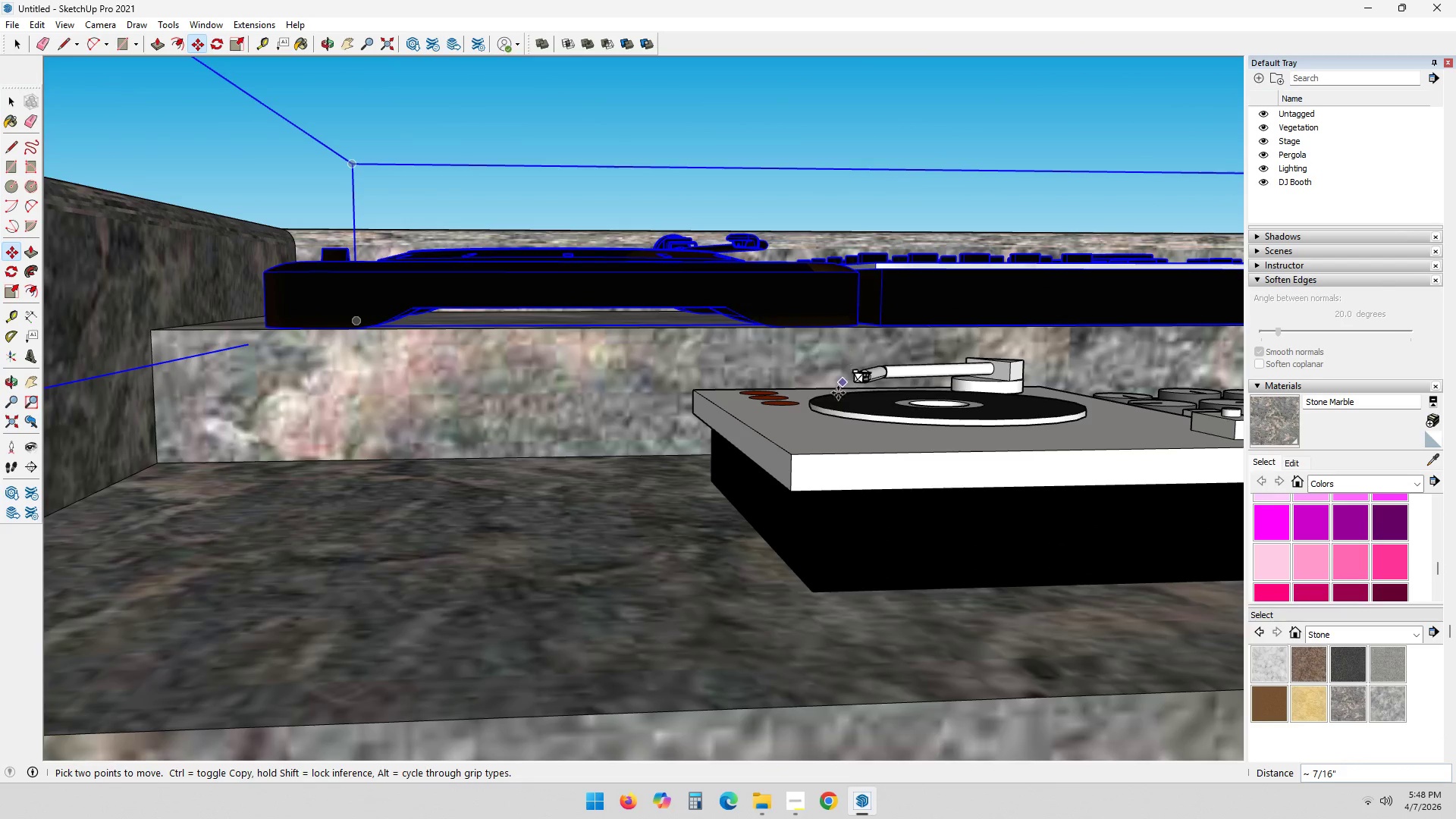 
scroll: coordinate [815, 464], scroll_direction: down, amount: 11.0
 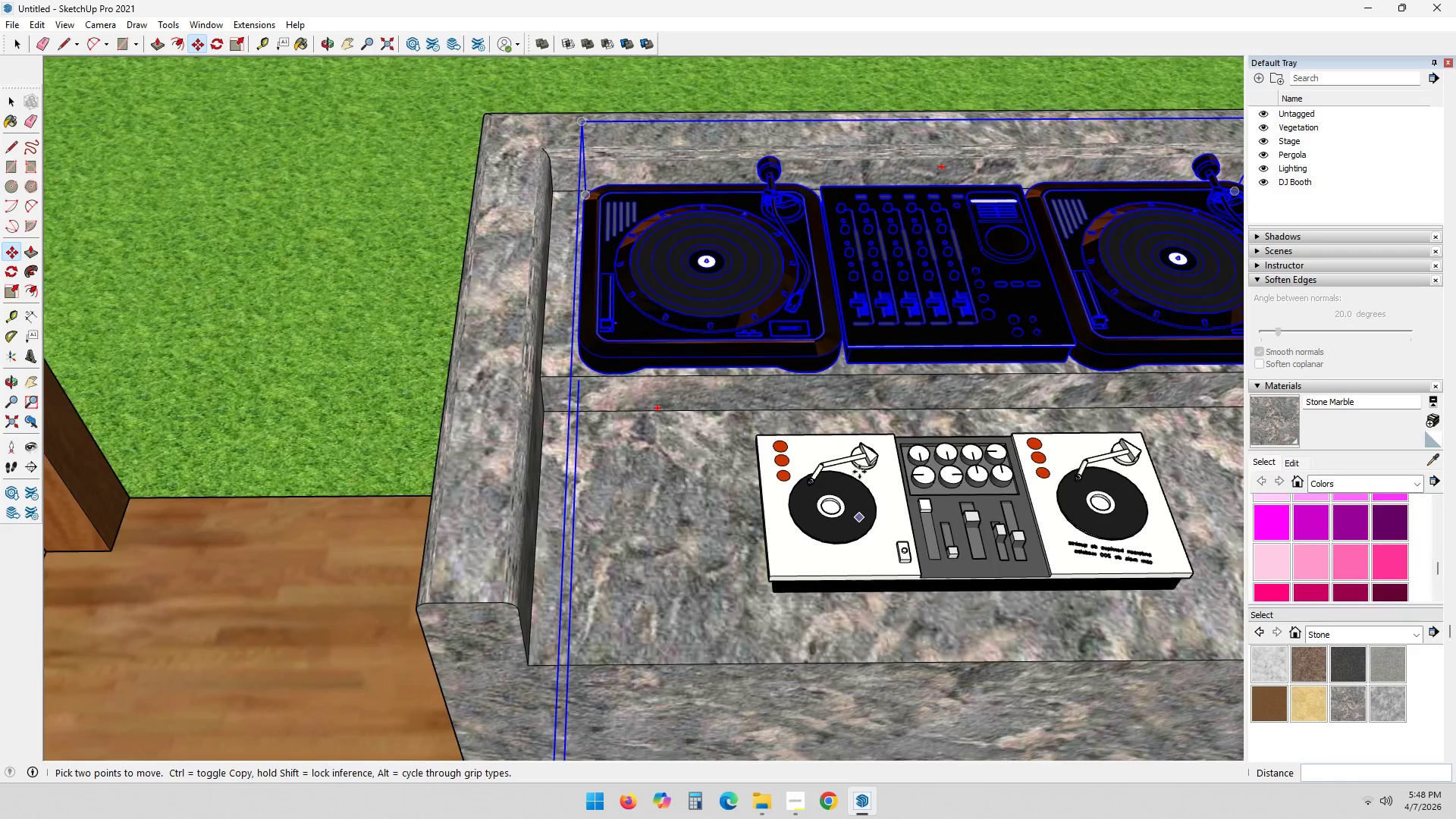 
hold_key(key=ShiftLeft, duration=0.84)
 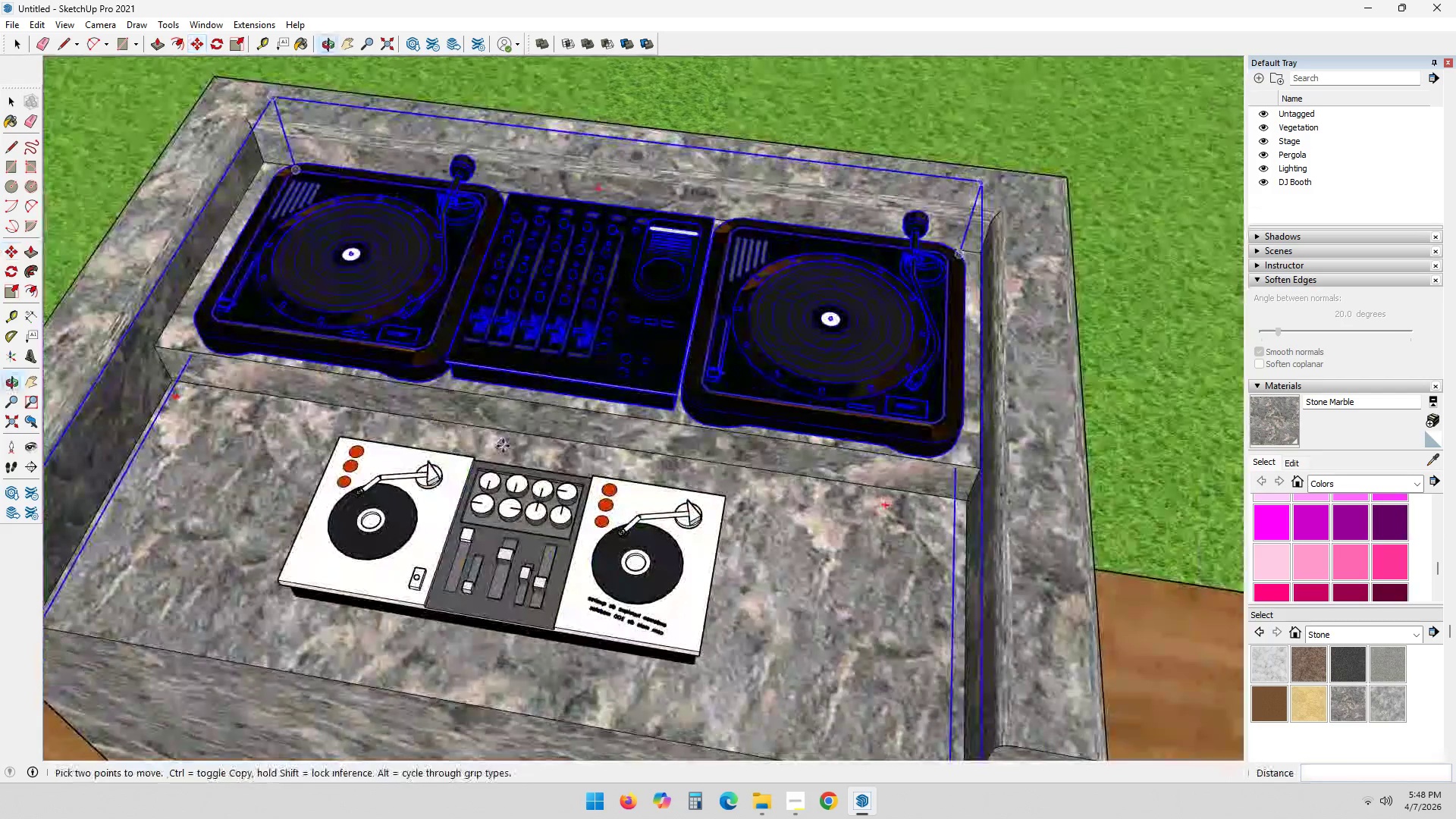 
scroll: coordinate [519, 486], scroll_direction: down, amount: 2.0
 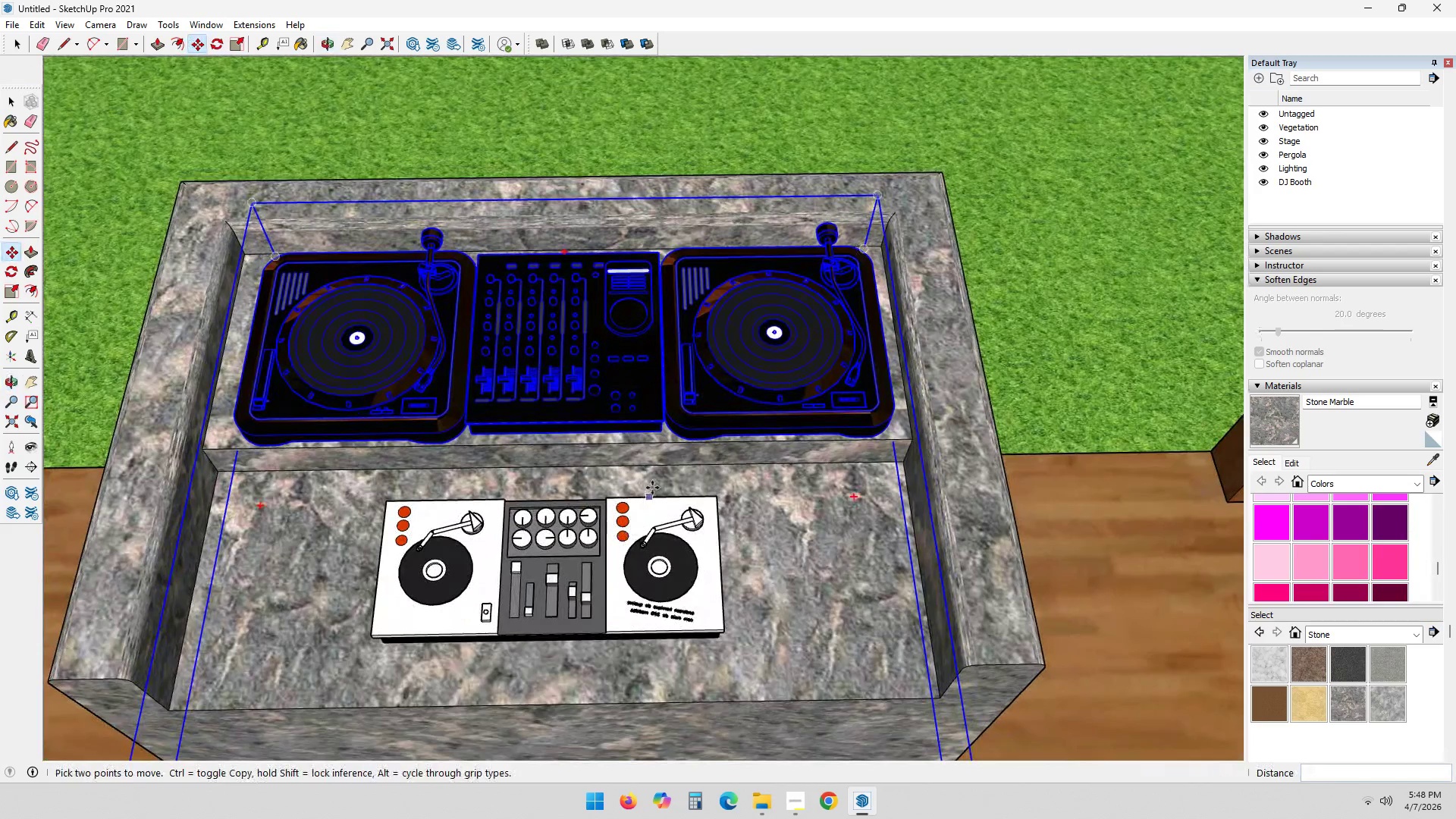 
key(Space)
 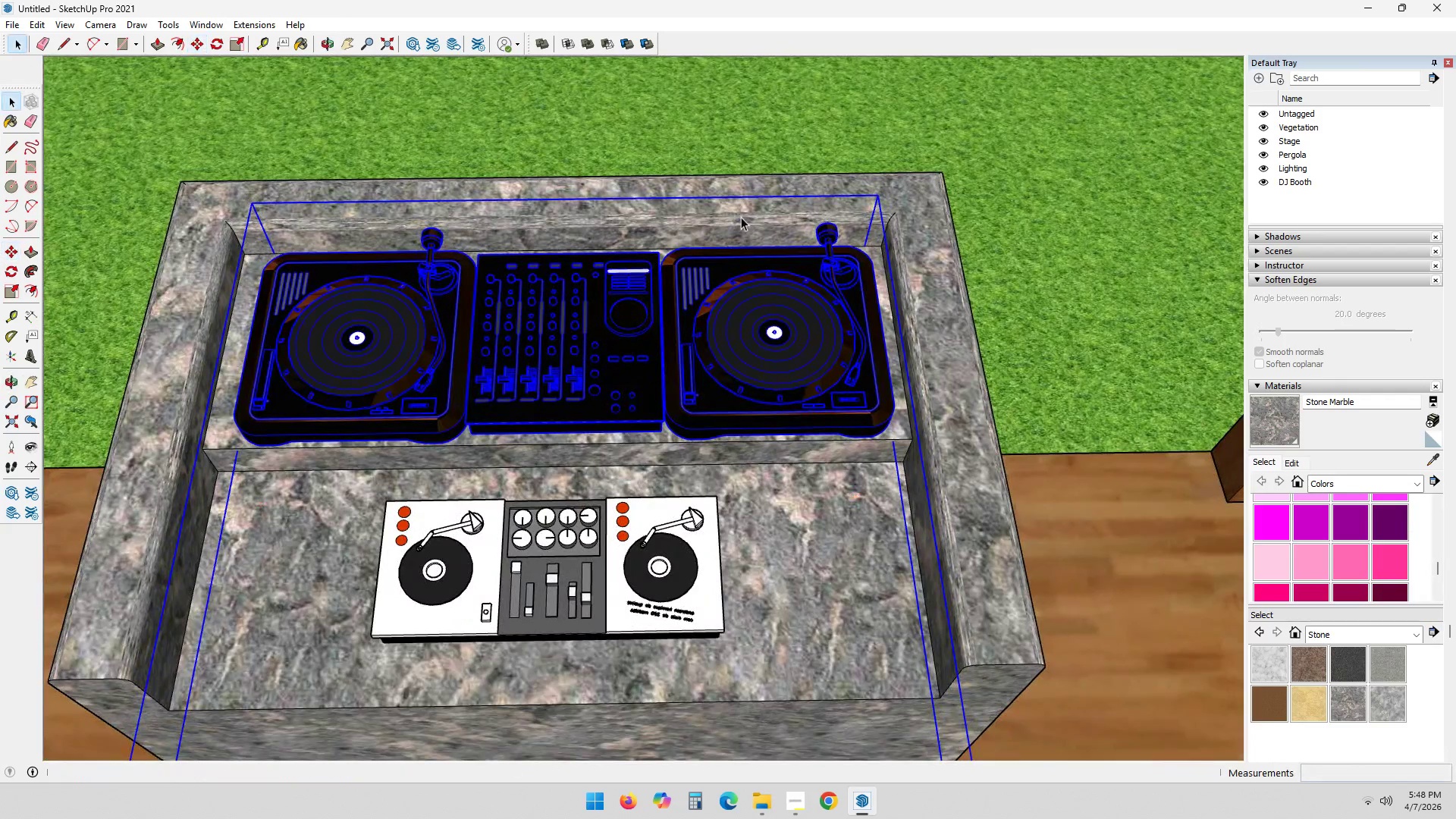 
key(Escape)
 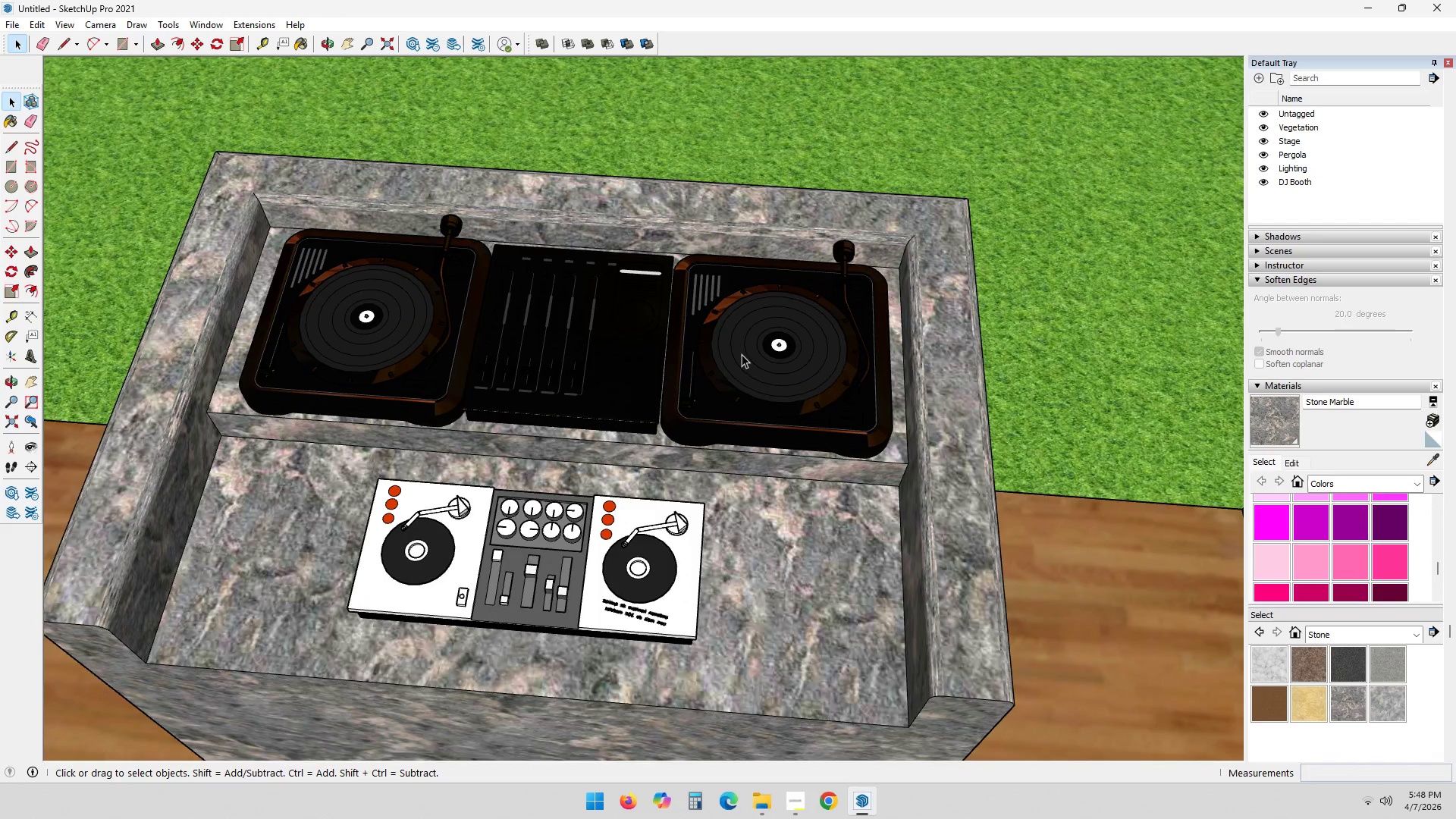 
left_click([566, 562])
 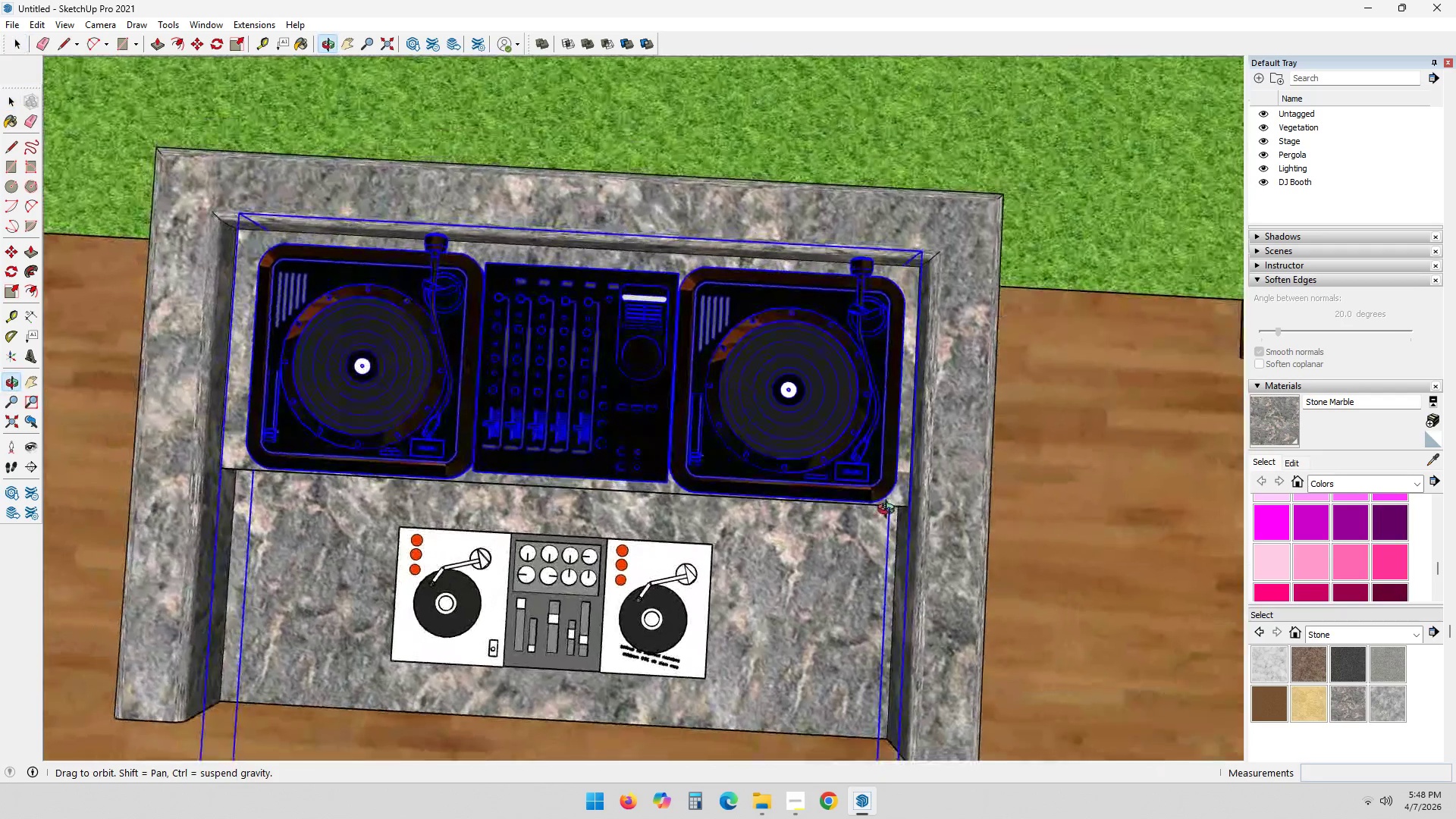 
wait(6.75)
 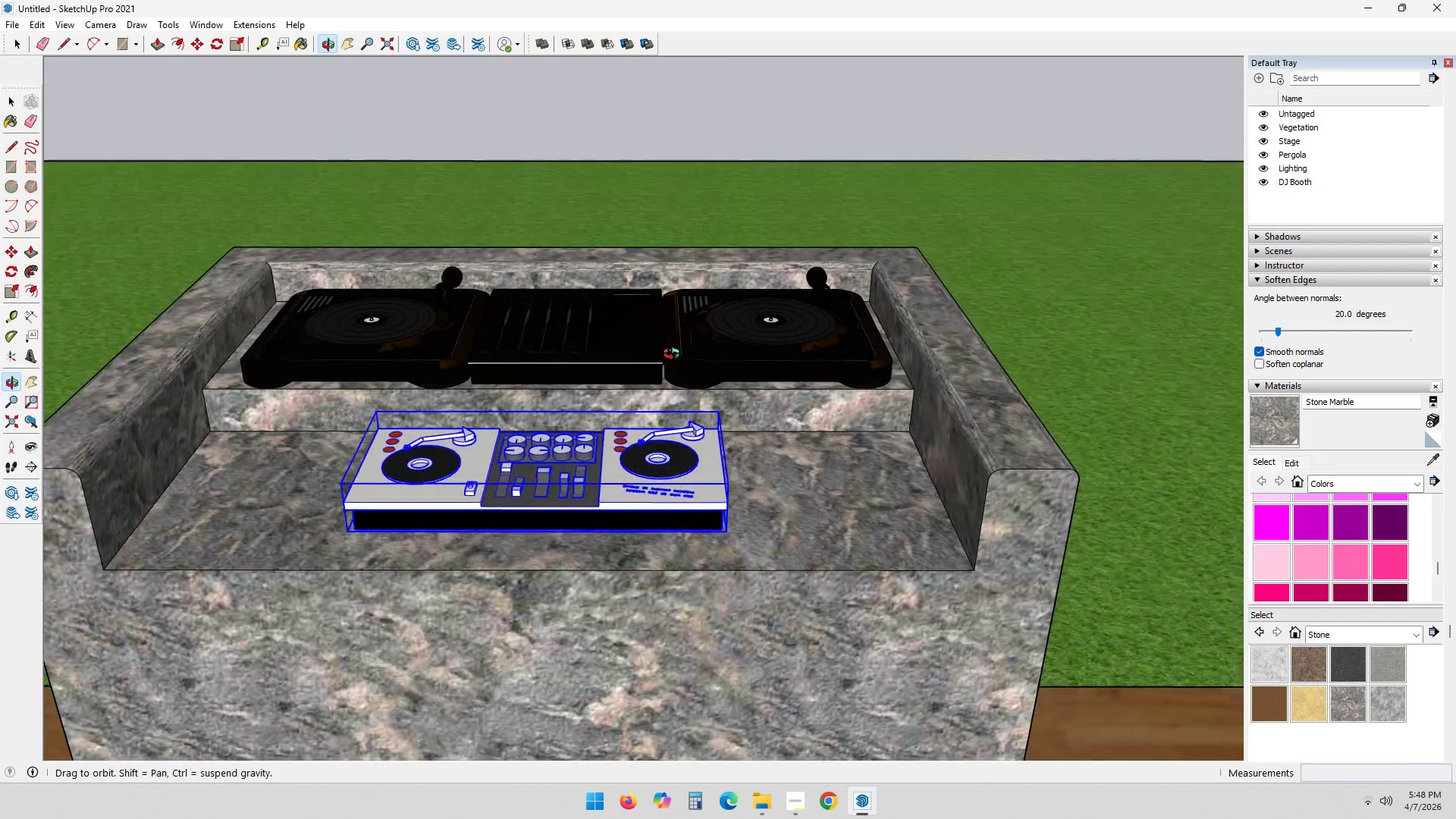 
key(M)
 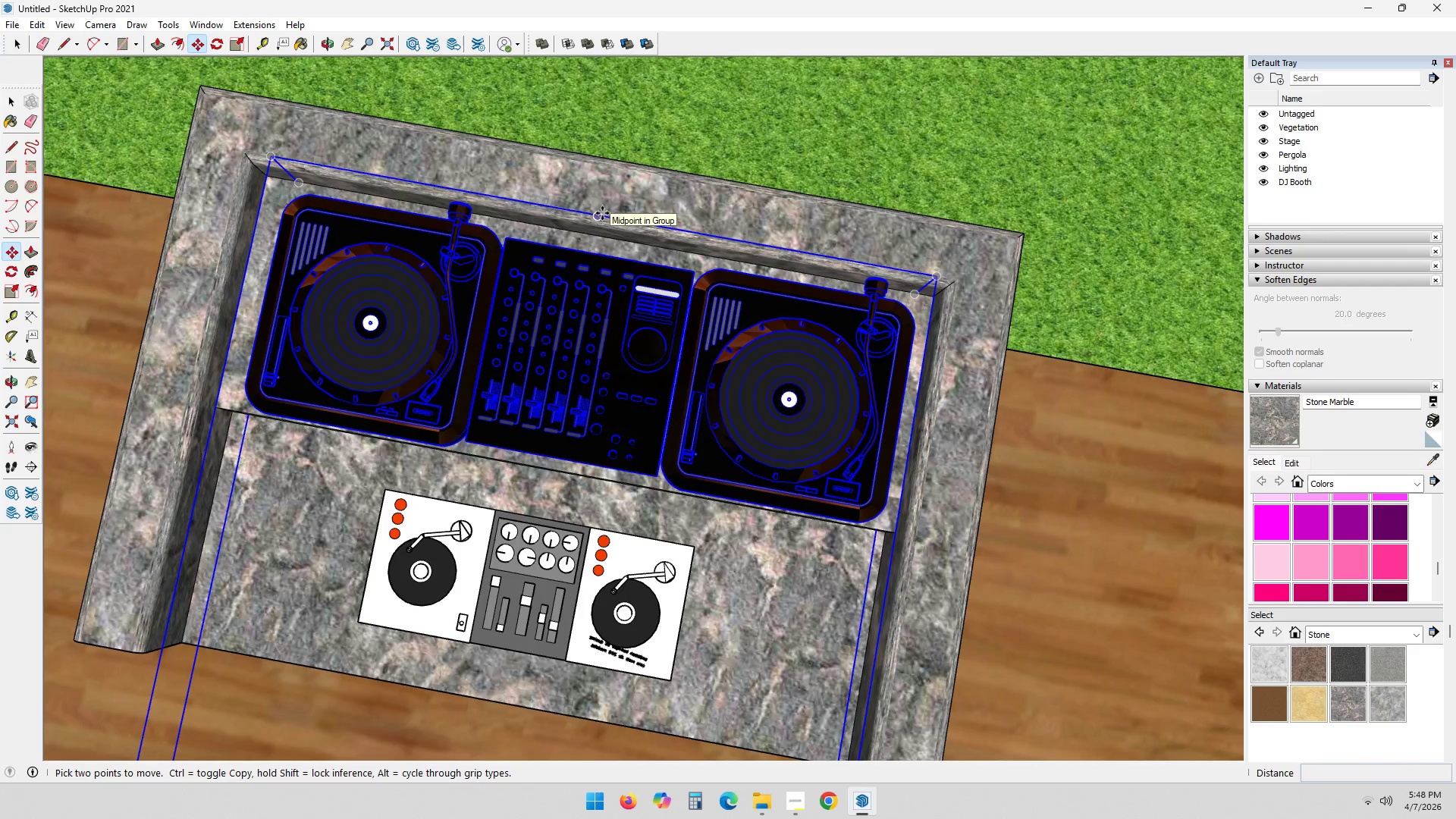 
left_click([602, 213])
 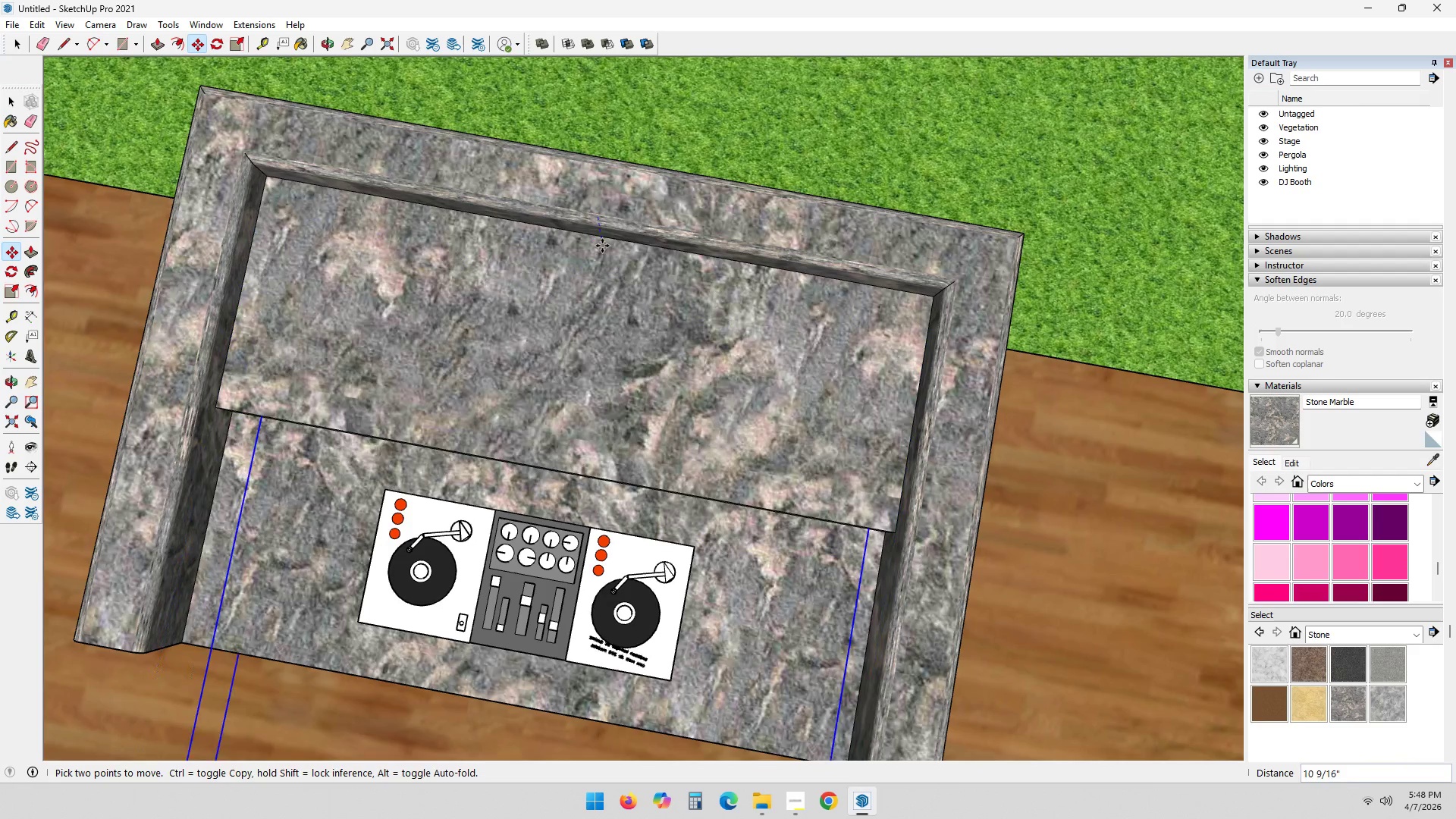 
key(Escape)
 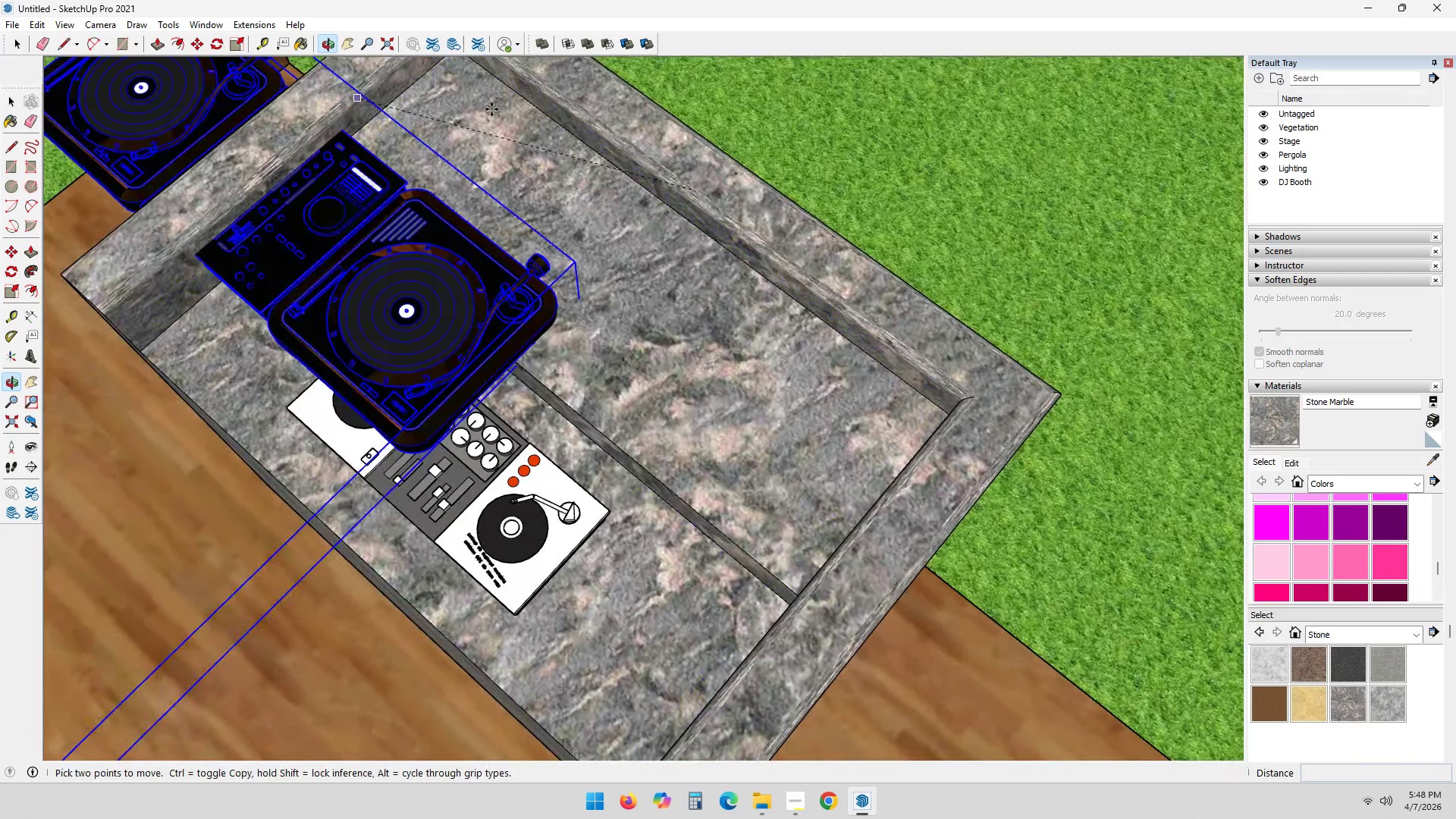 
key(Escape)
 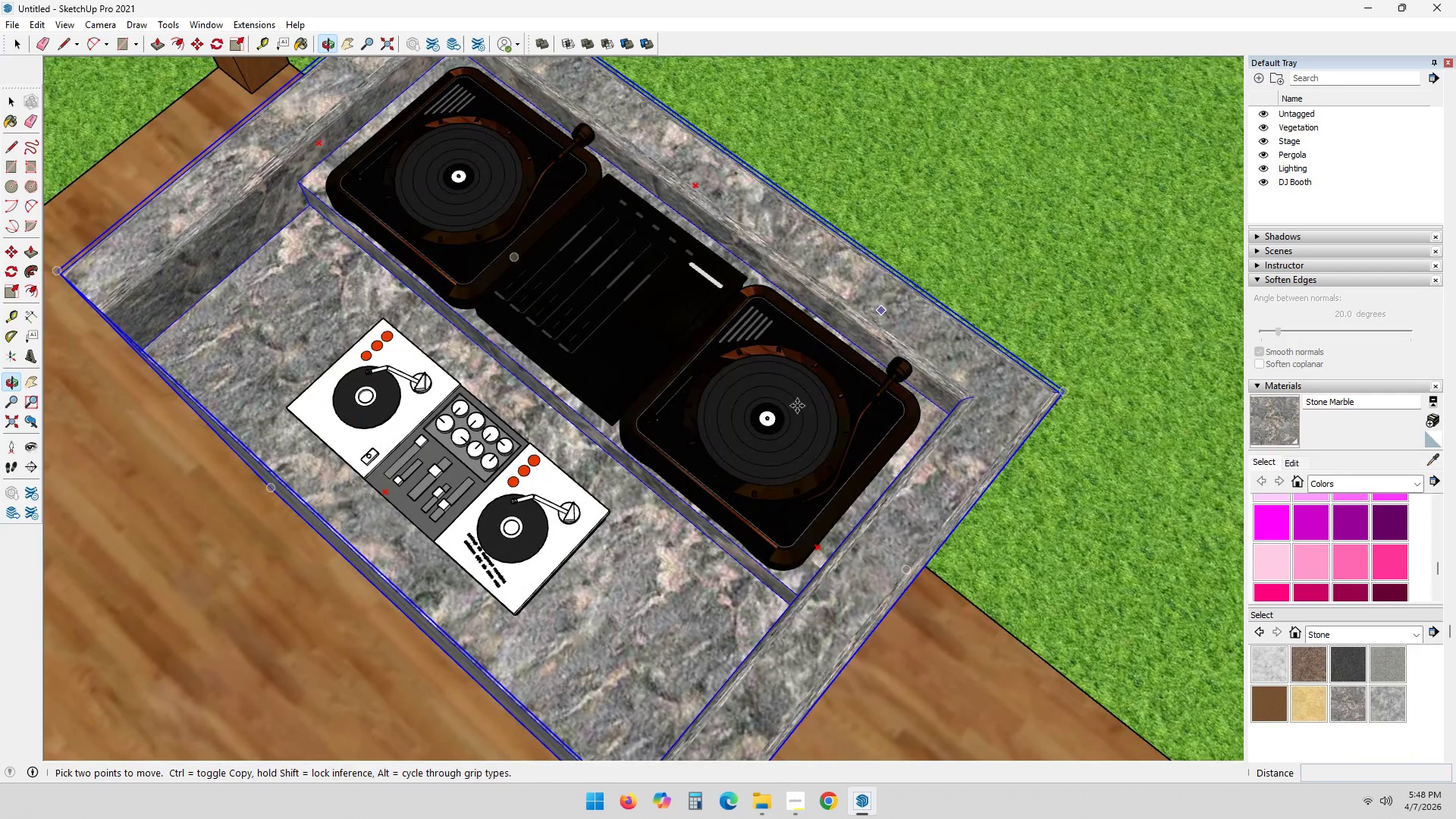 
key(Space)
 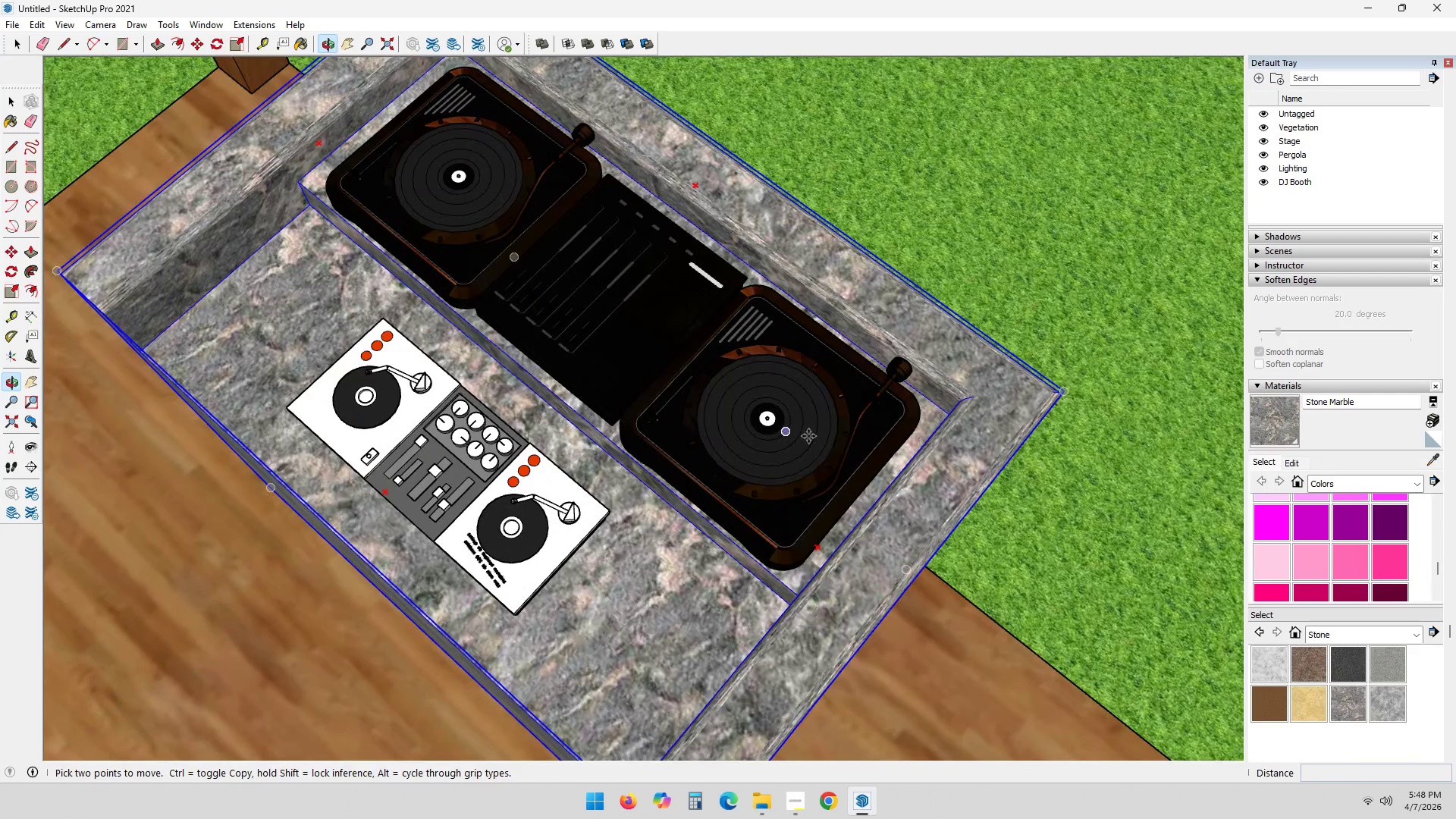 
key(Escape)
 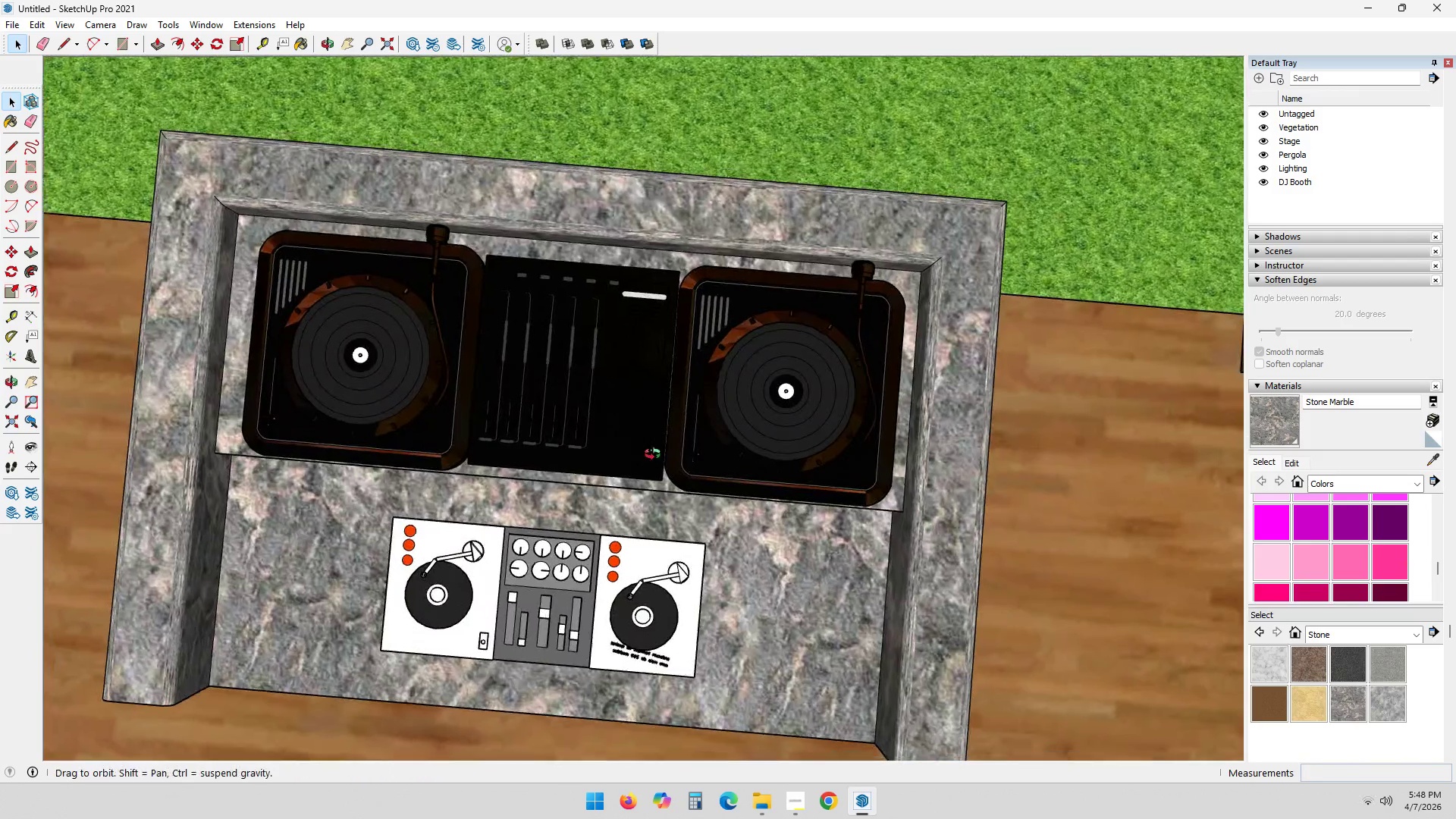 
key(Shift+ShiftLeft)
 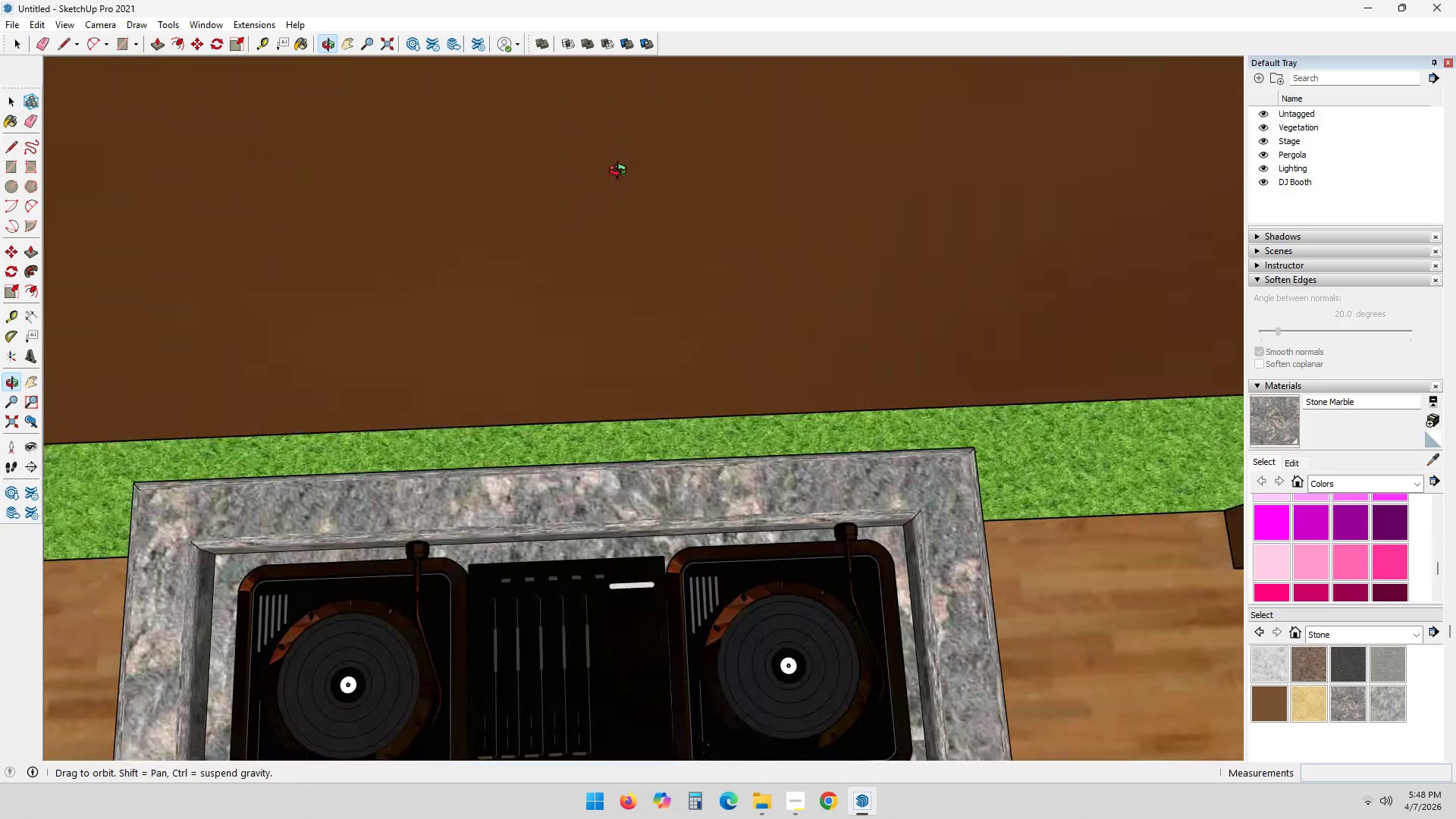 
hold_key(key=ShiftLeft, duration=0.48)
 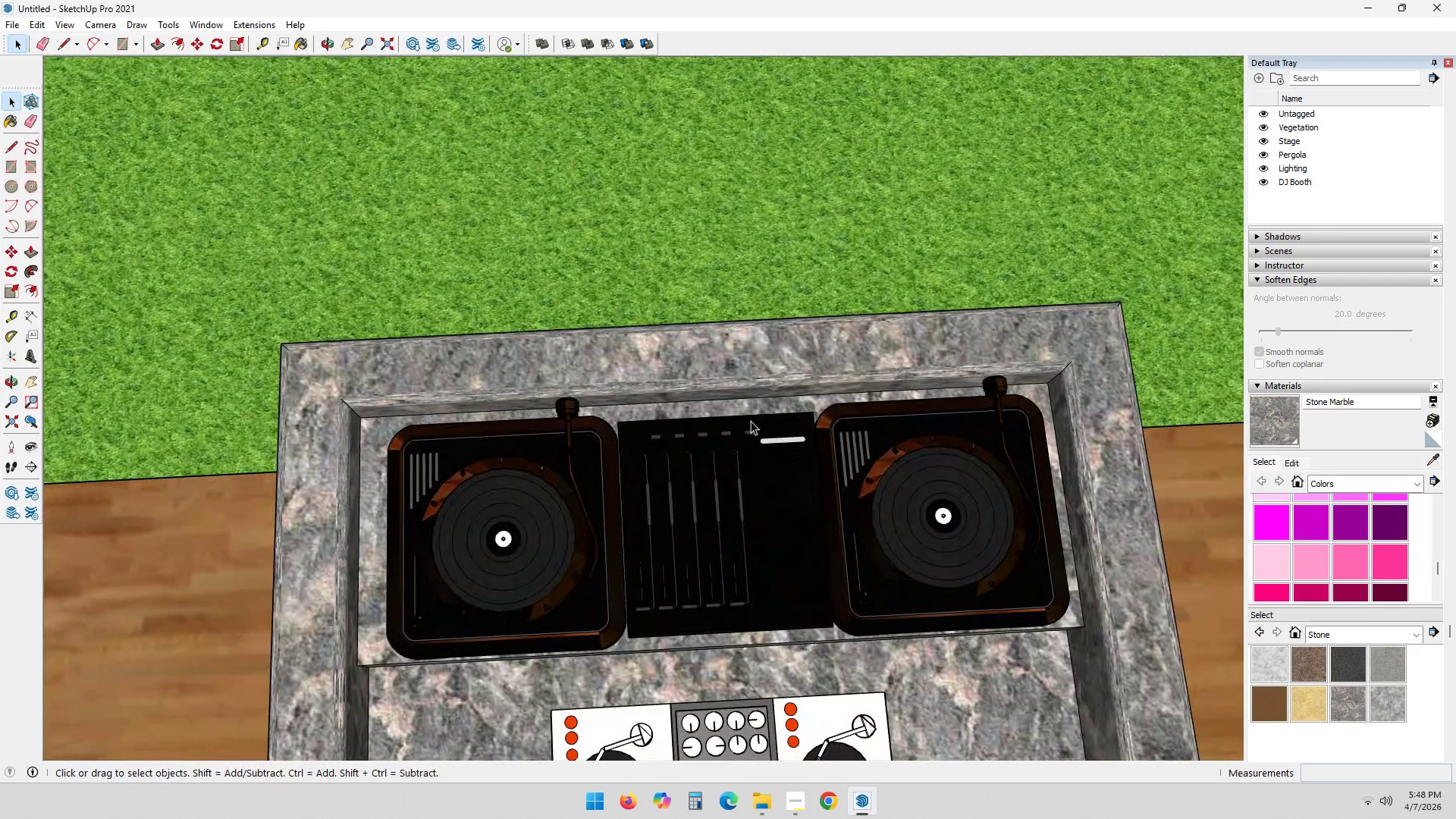 
hold_key(key=ShiftLeft, duration=0.88)
 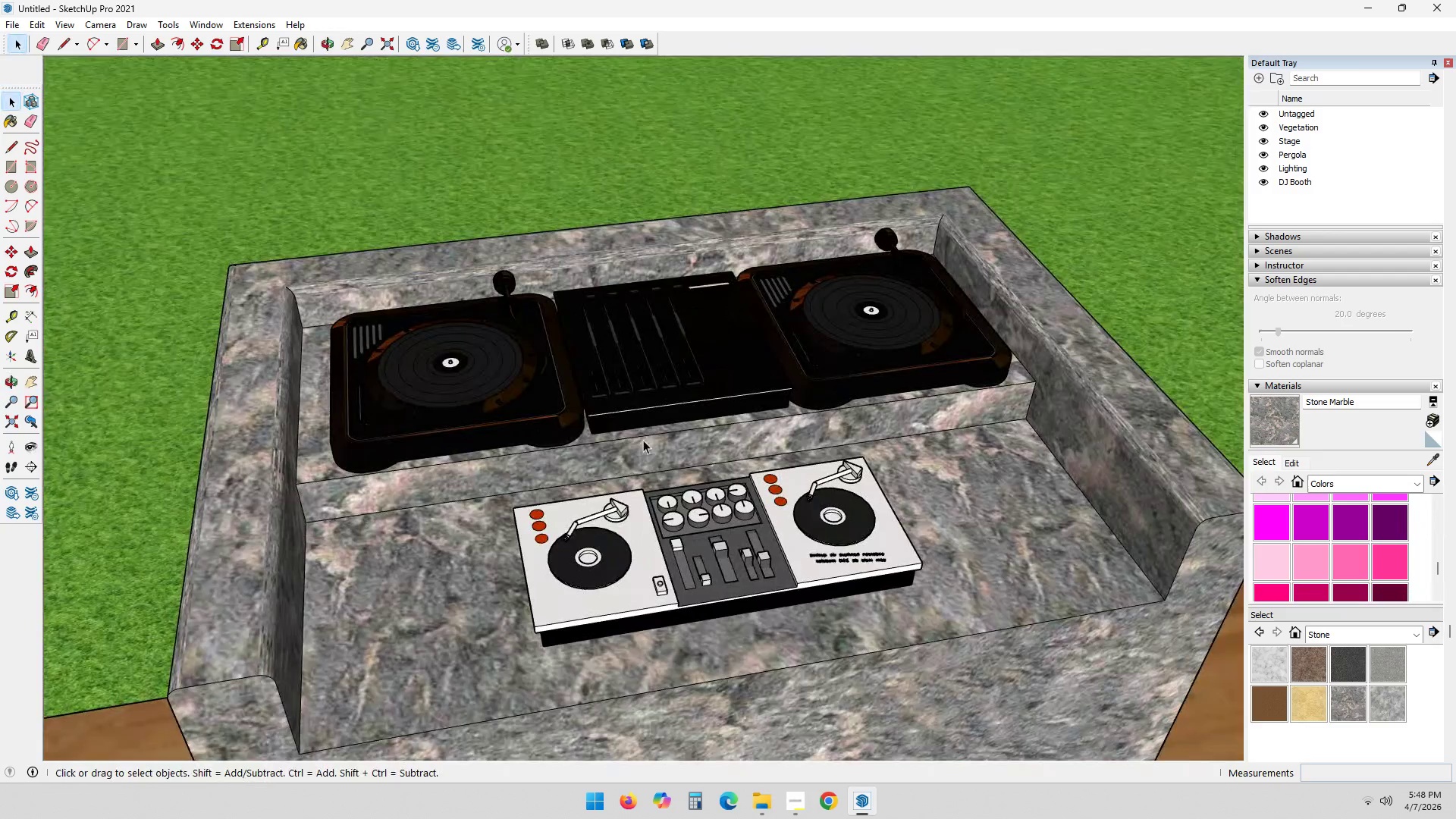 
scroll: coordinate [673, 460], scroll_direction: down, amount: 8.0
 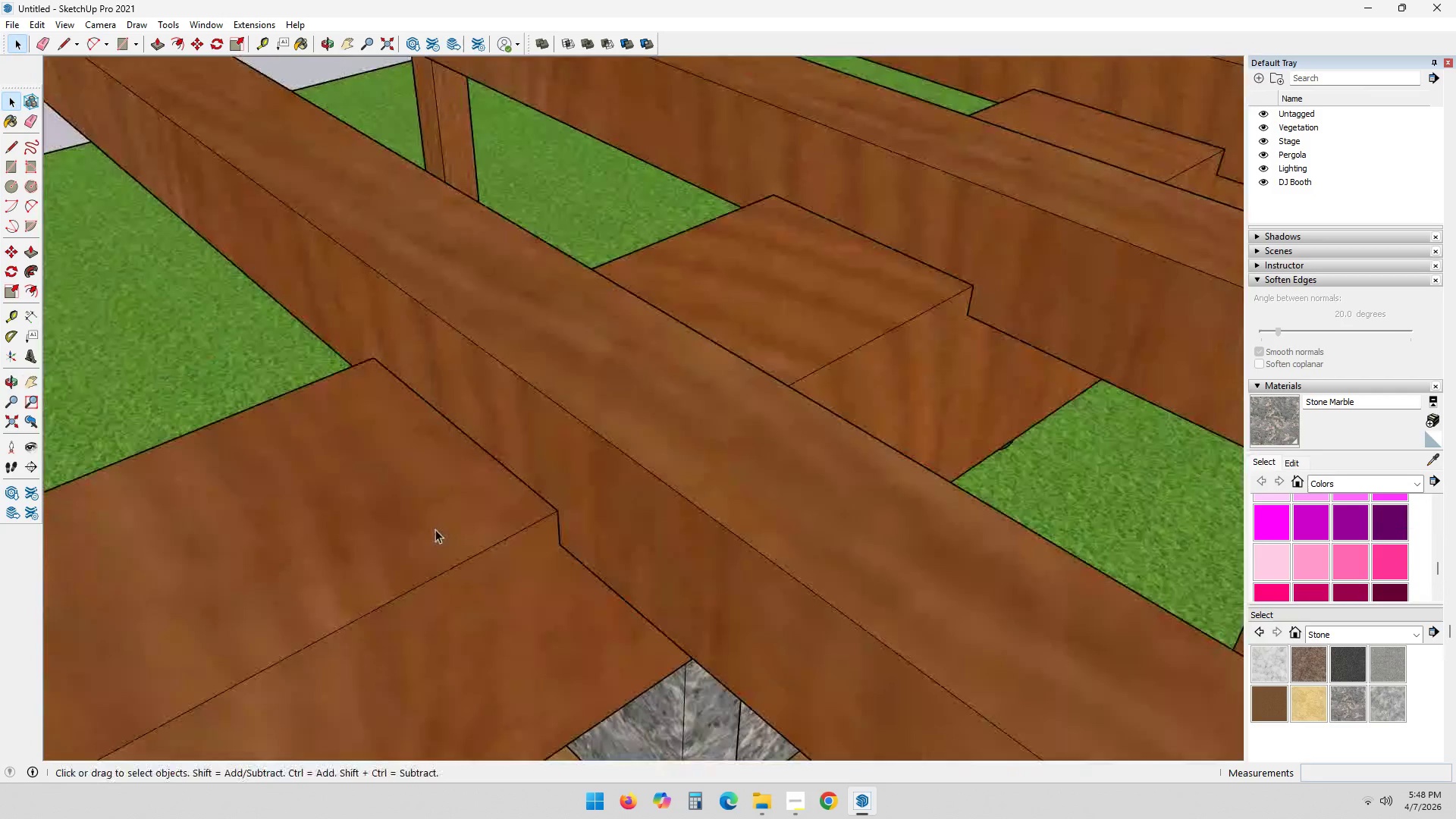 
scroll: coordinate [603, 579], scroll_direction: up, amount: 80.0
 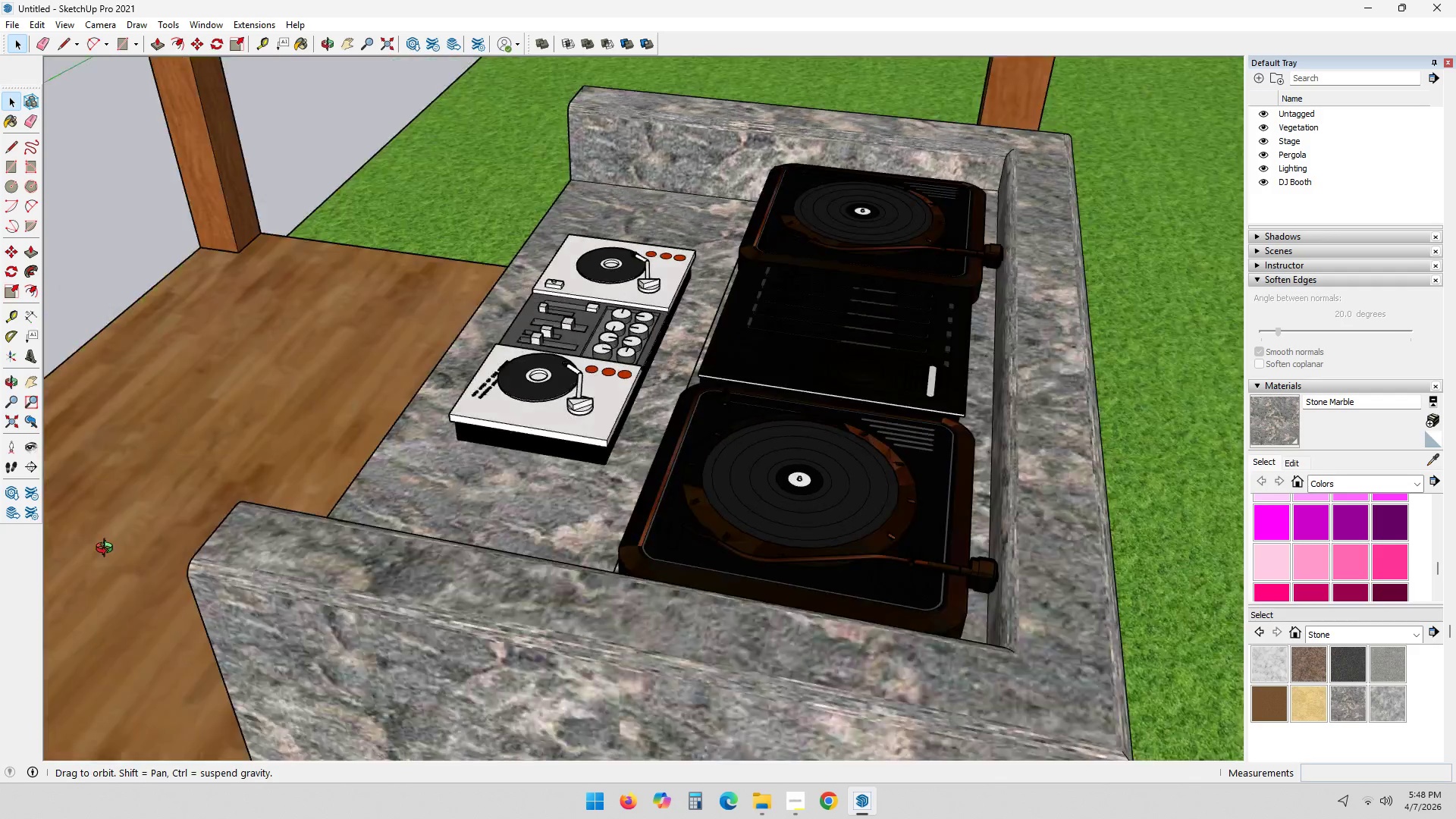 
scroll: coordinate [516, 484], scroll_direction: down, amount: 5.0
 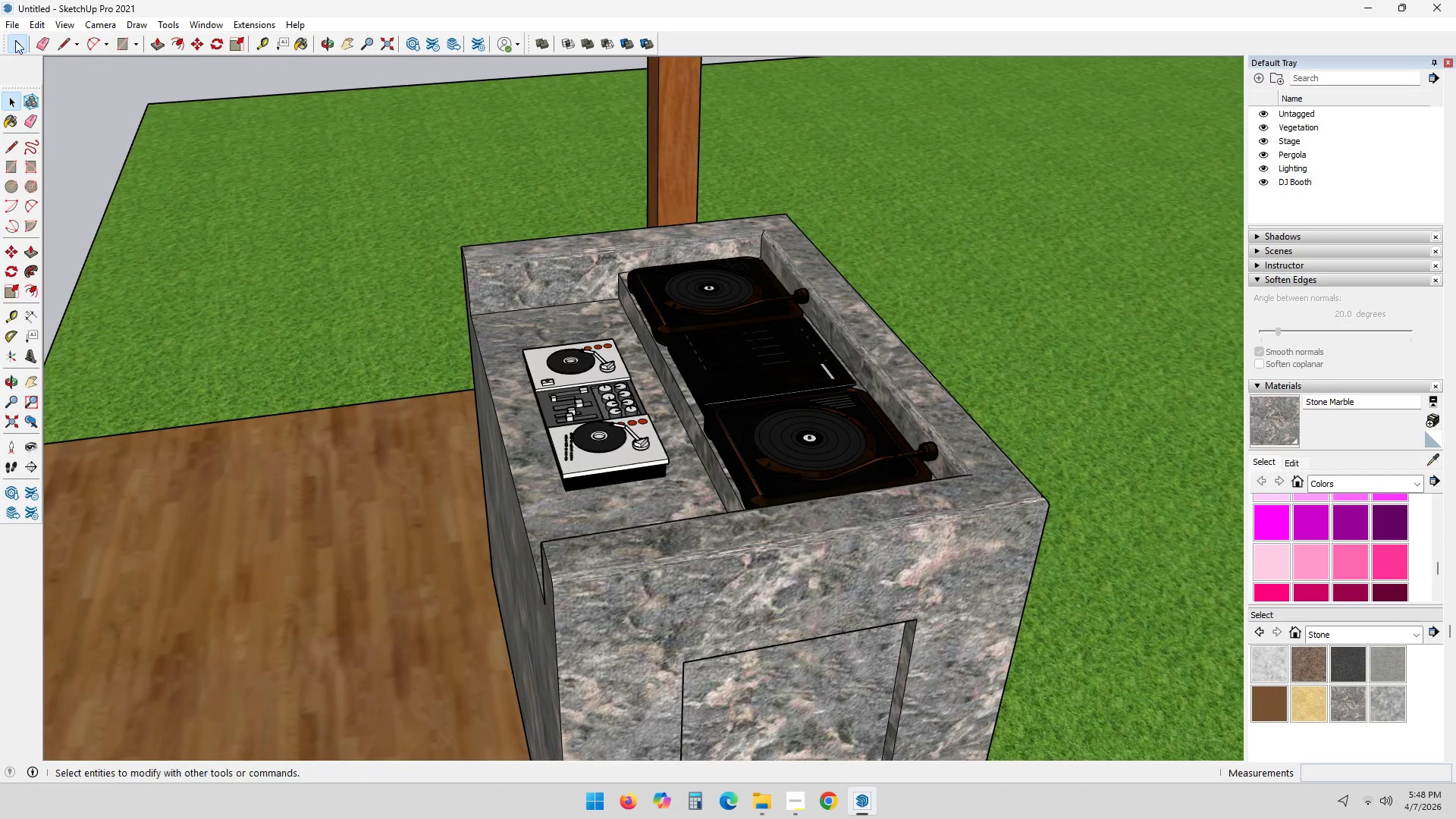 
left_click([11, 28])
 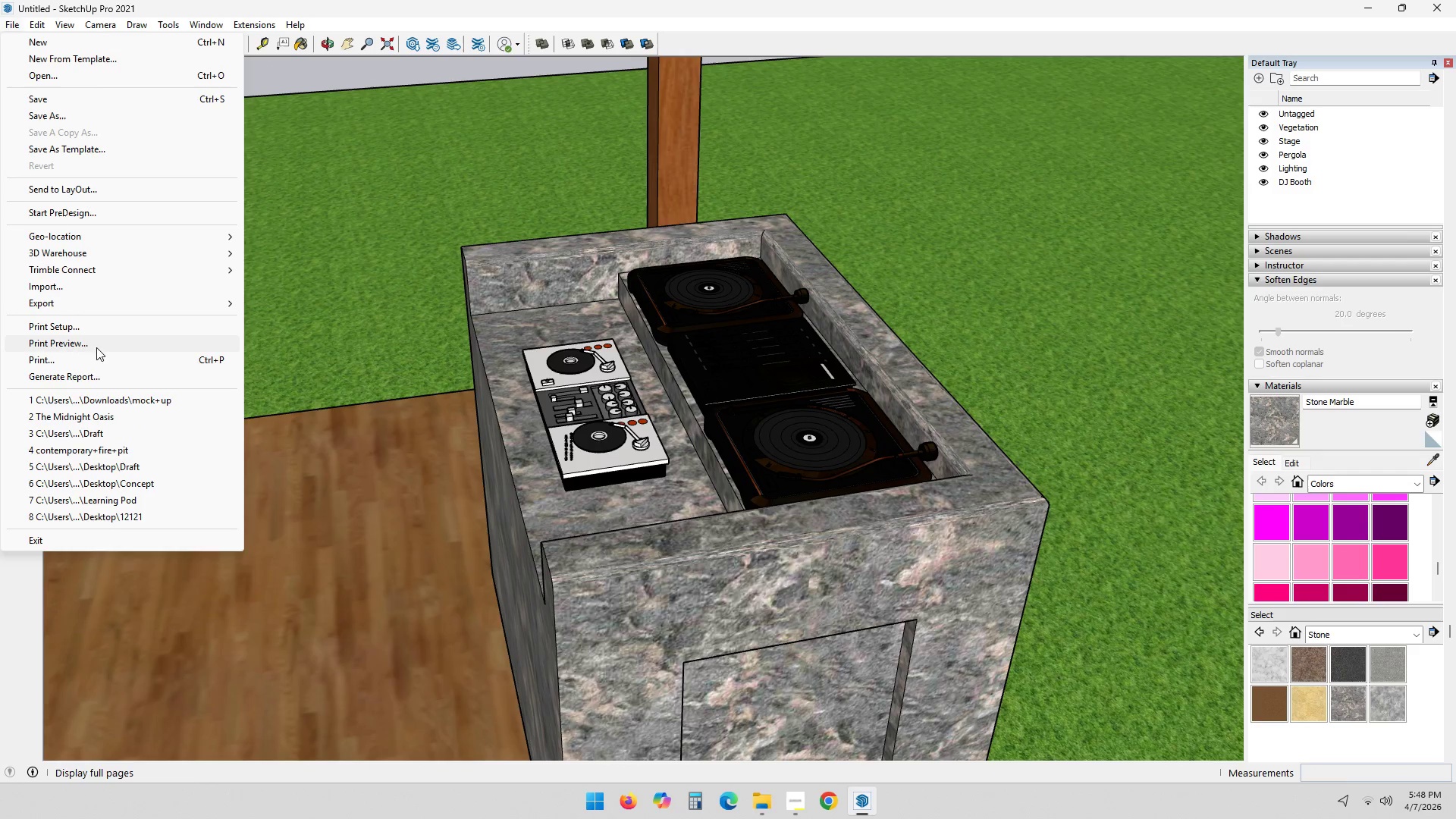 
left_click([83, 287])
 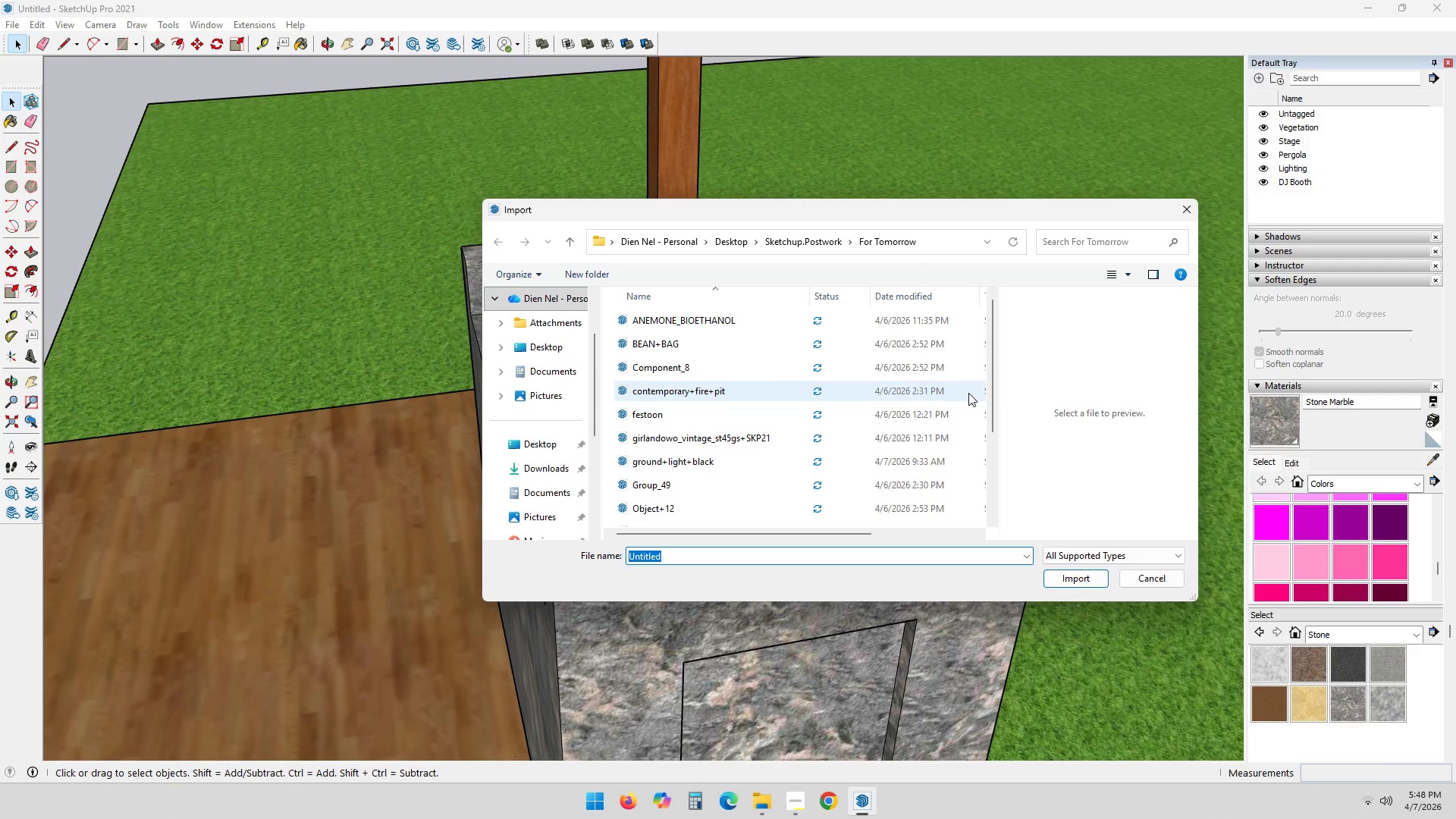 
left_click_drag(start_coordinate=[990, 401], to_coordinate=[999, 522])
 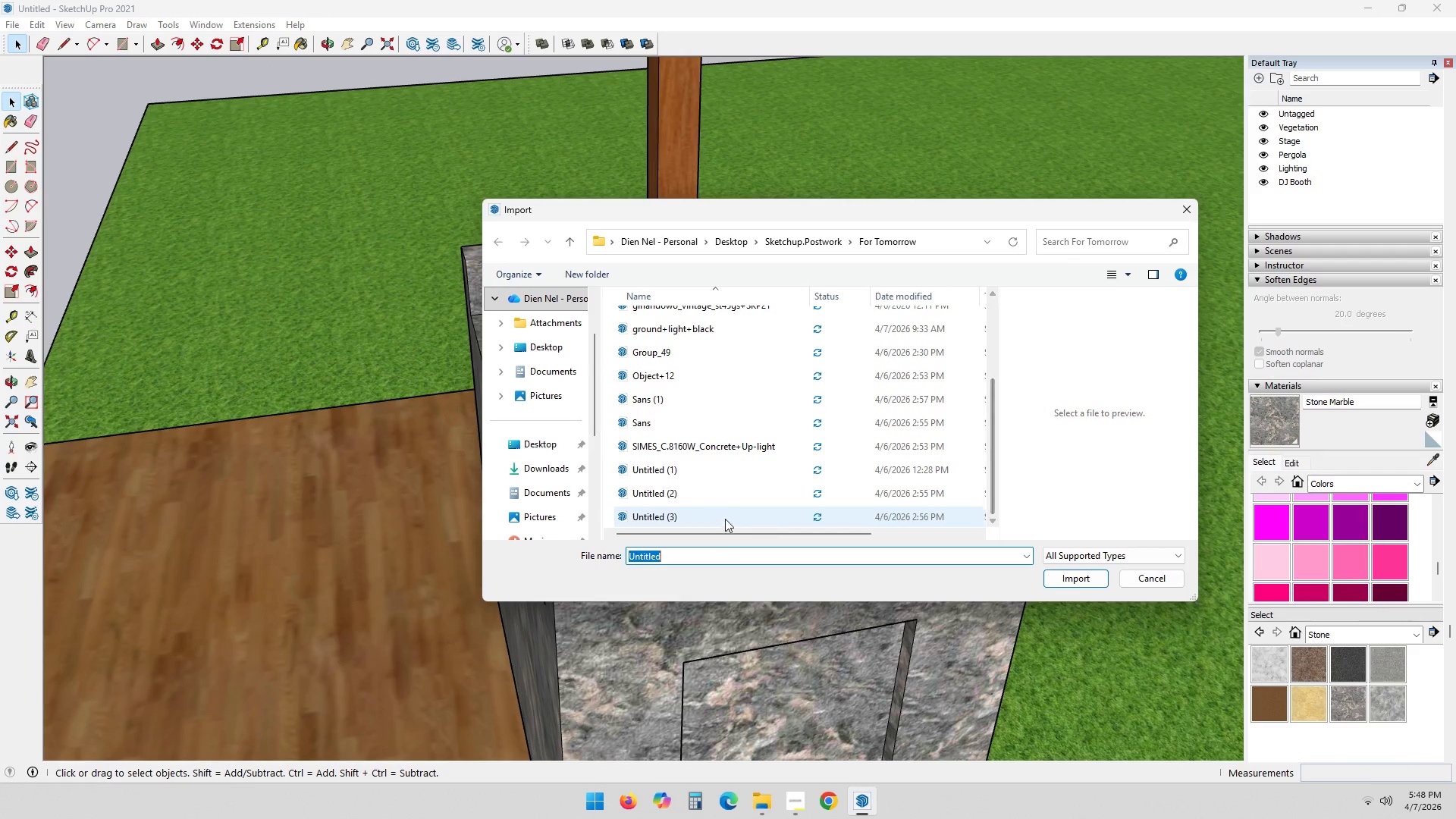 
left_click([724, 517])
 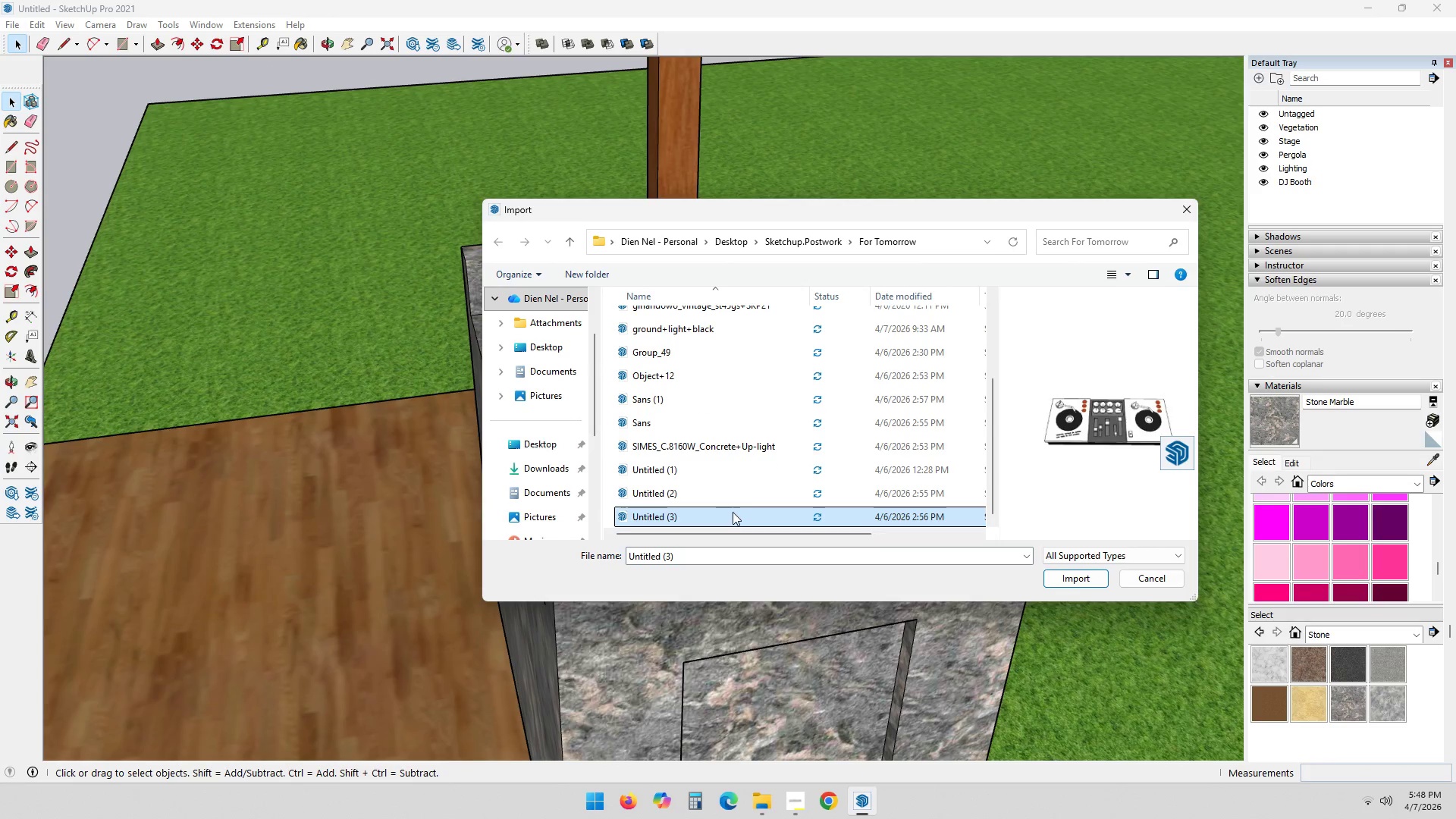 
key(ArrowUp)
 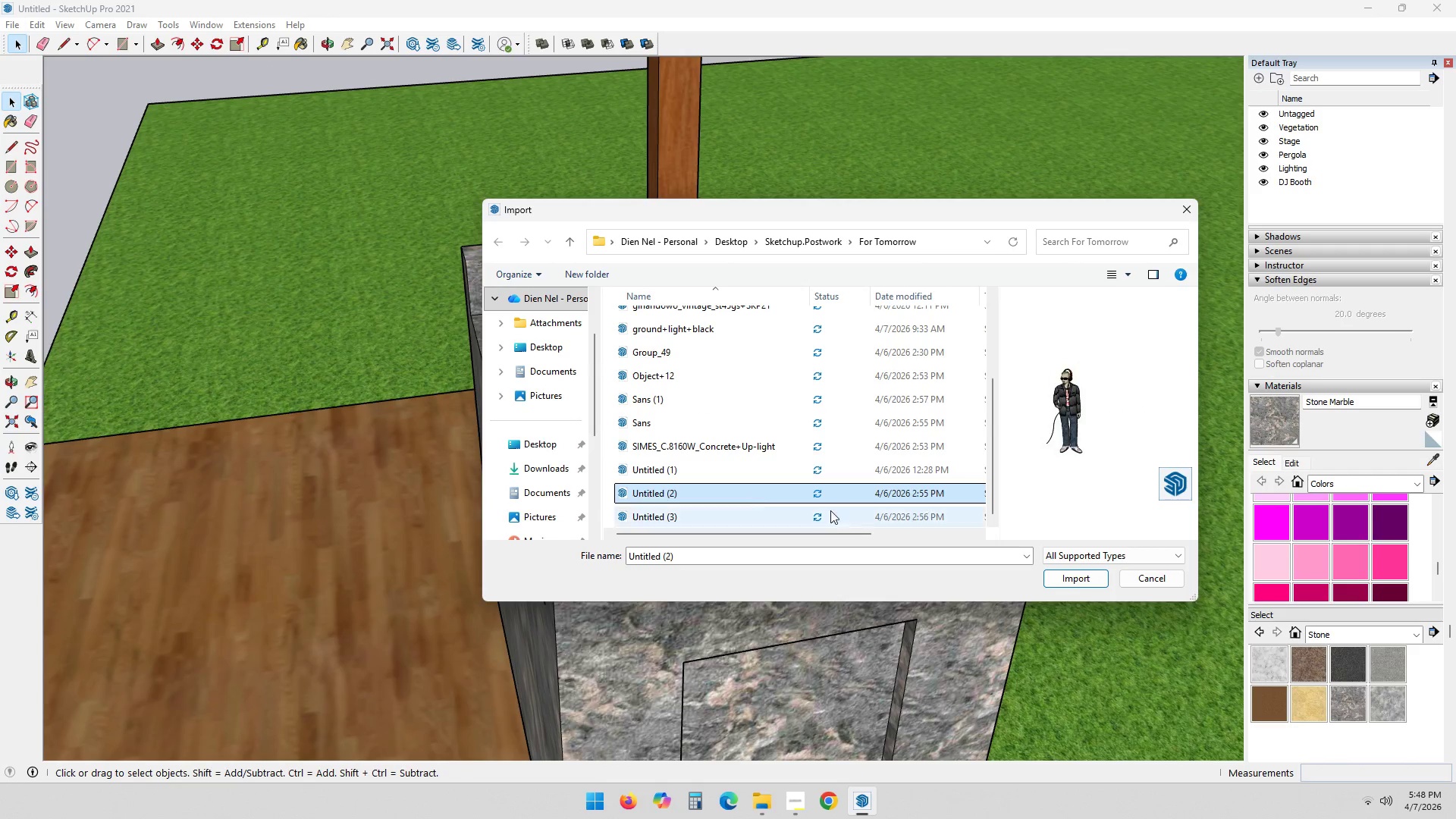 
key(ArrowUp)
 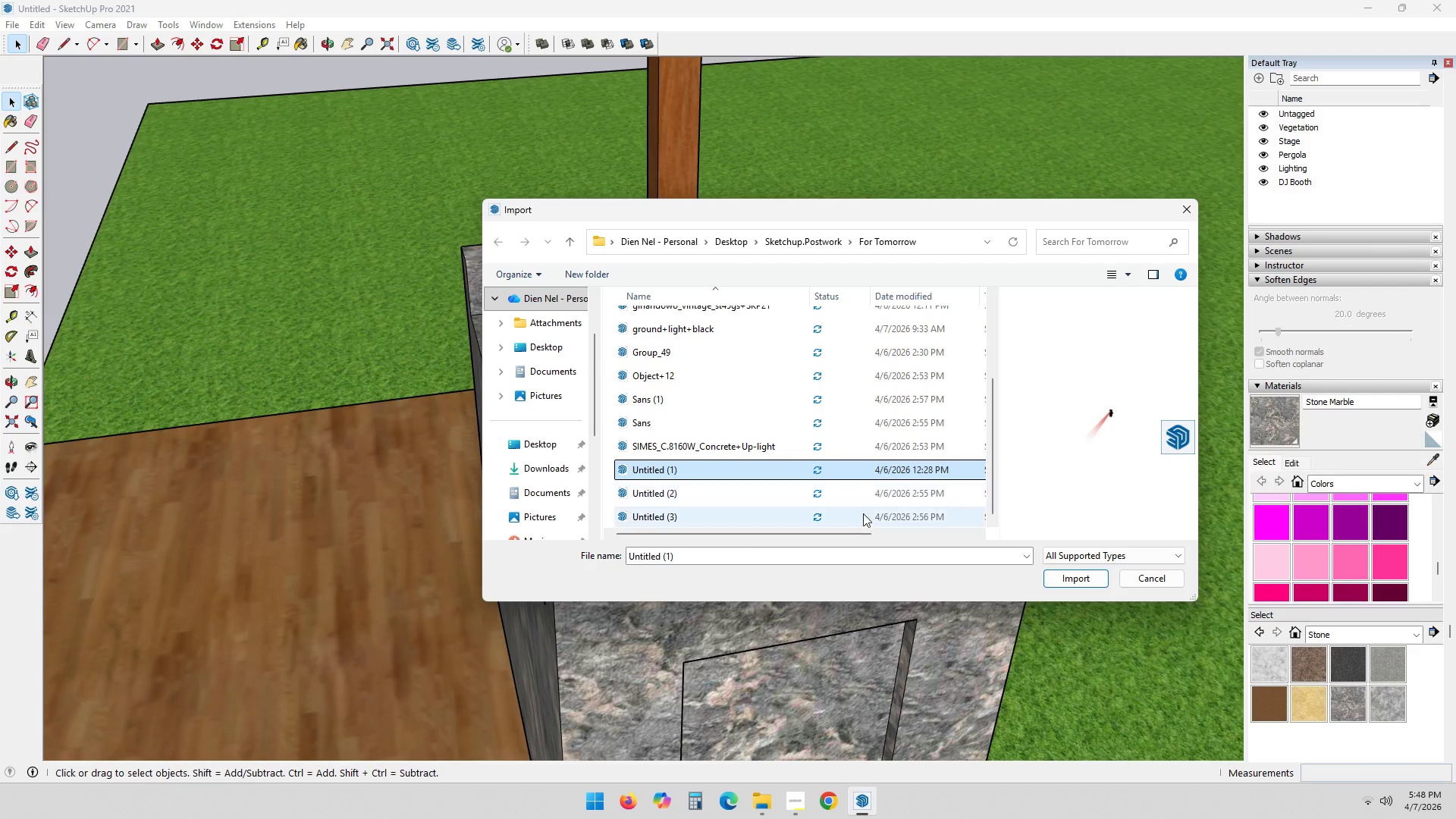 
key(ArrowDown)
 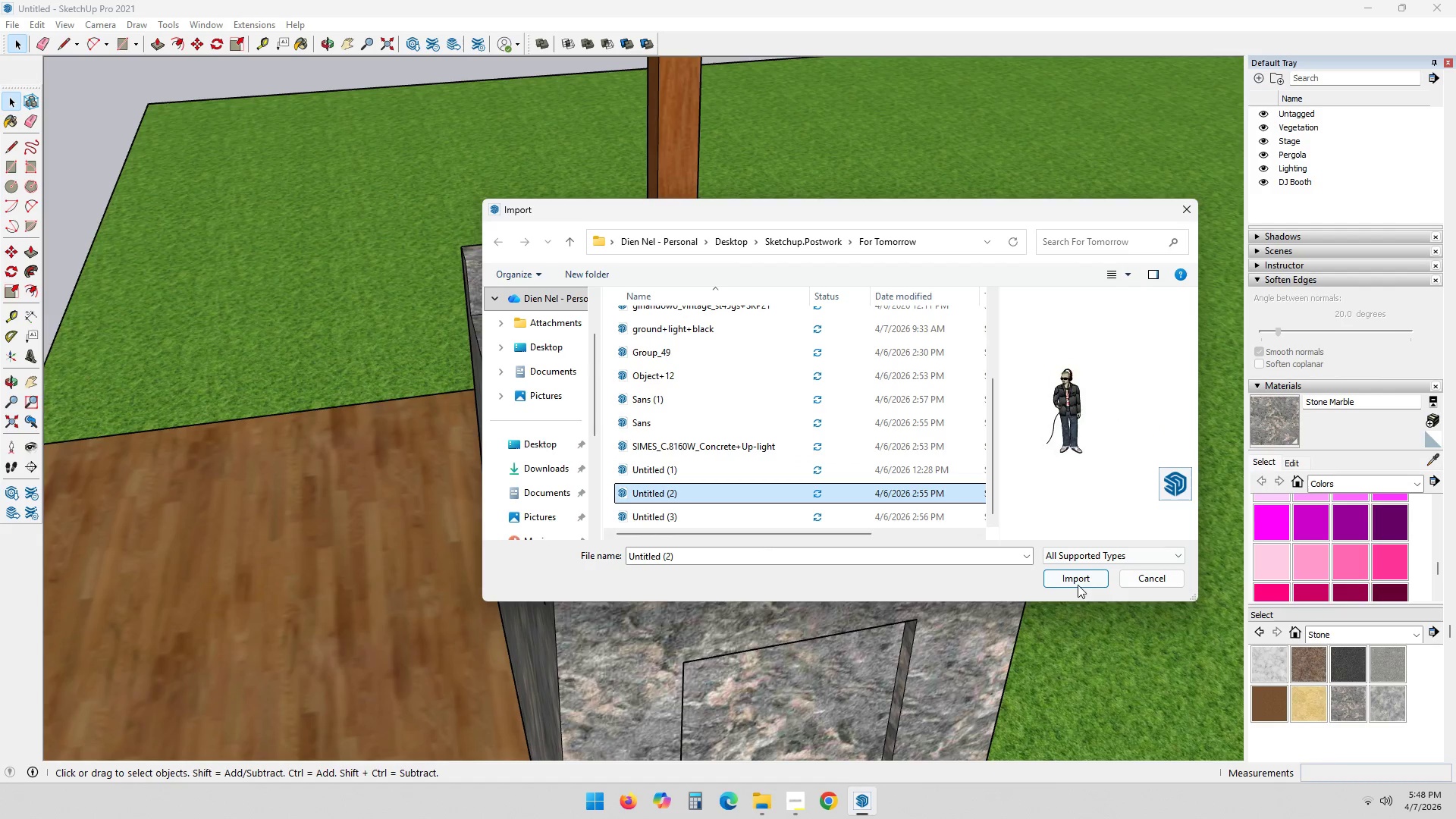 
left_click([1078, 580])
 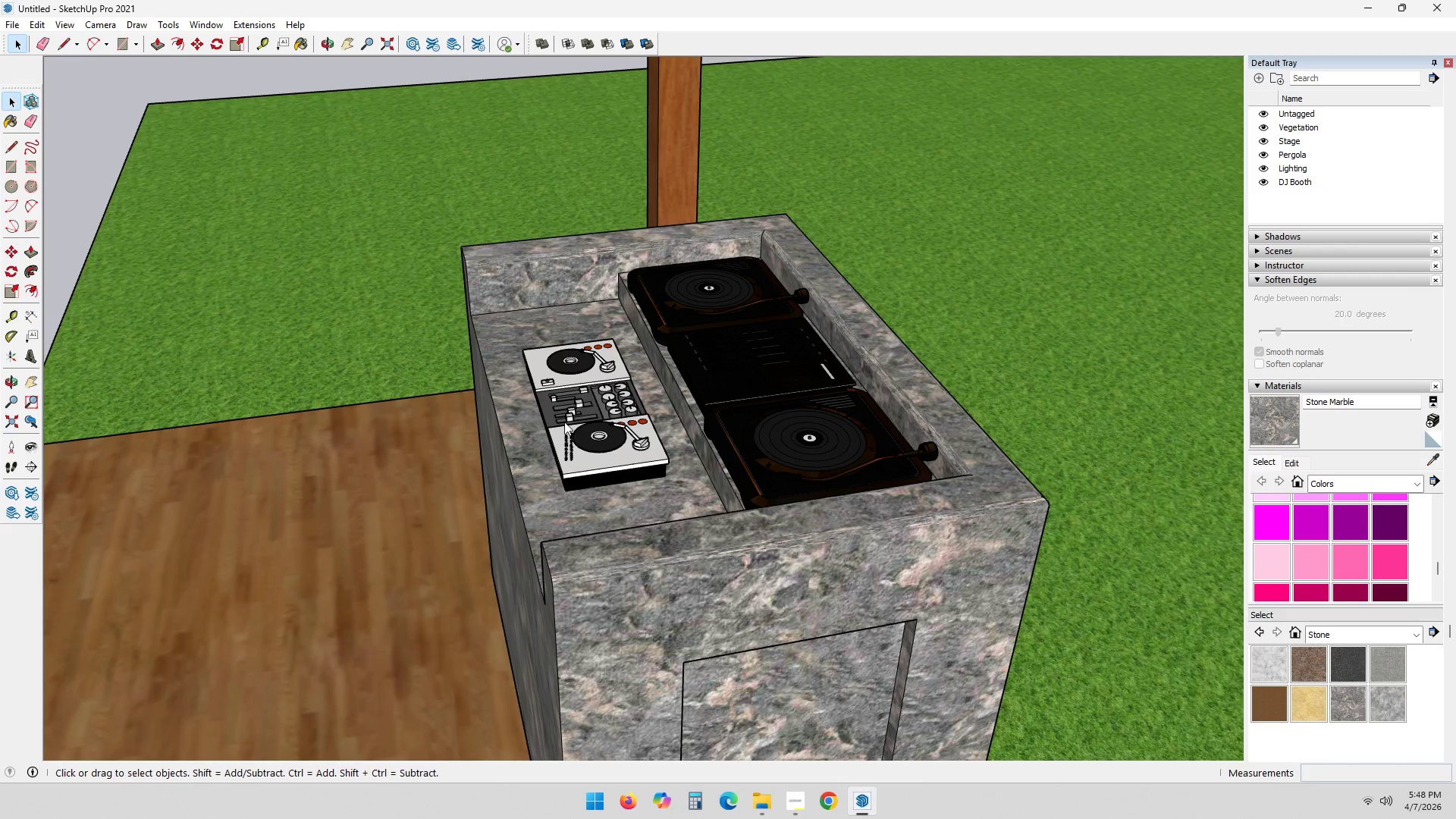 
scroll: coordinate [542, 438], scroll_direction: down, amount: 4.0
 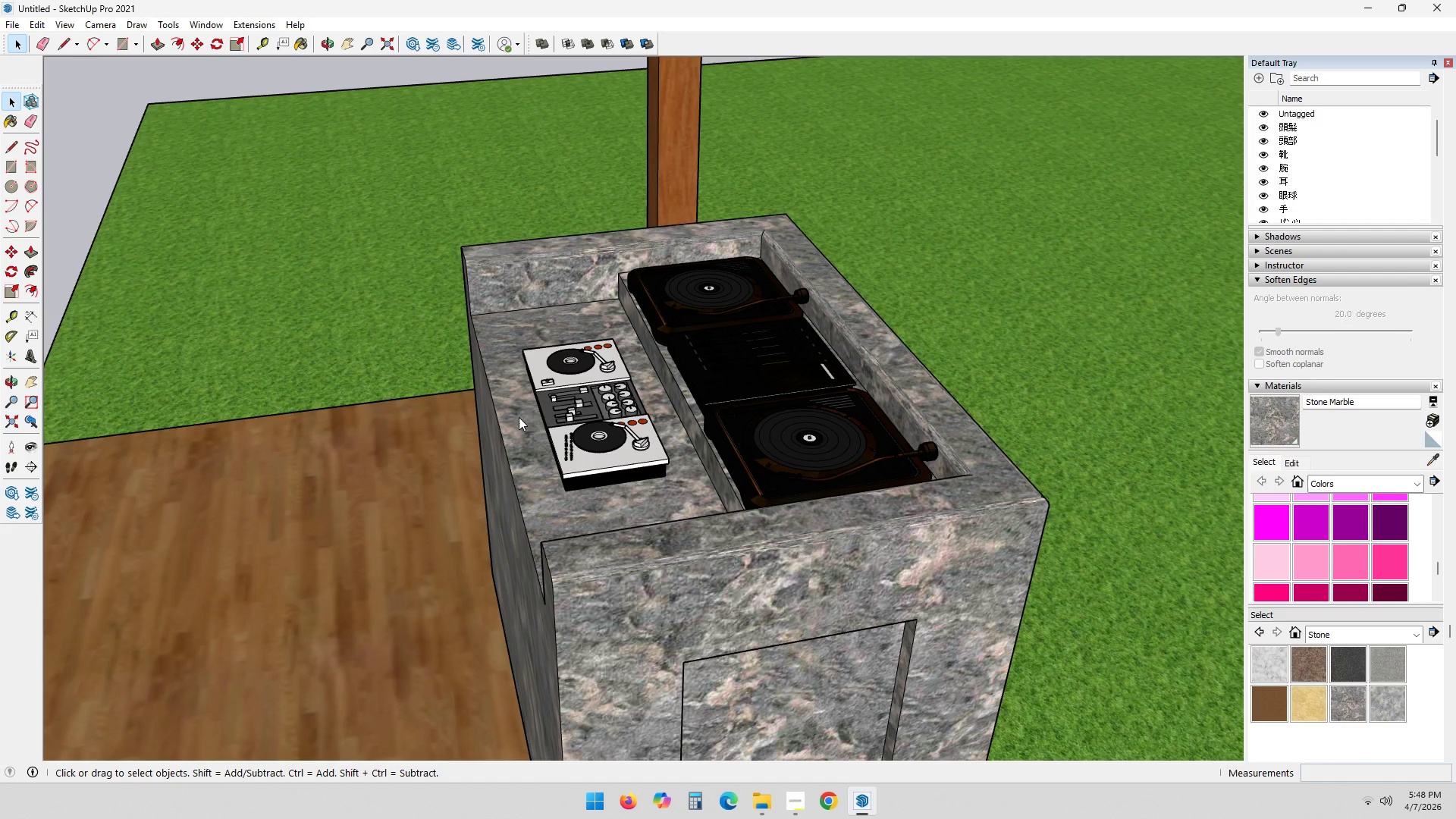 
wait(8.85)
 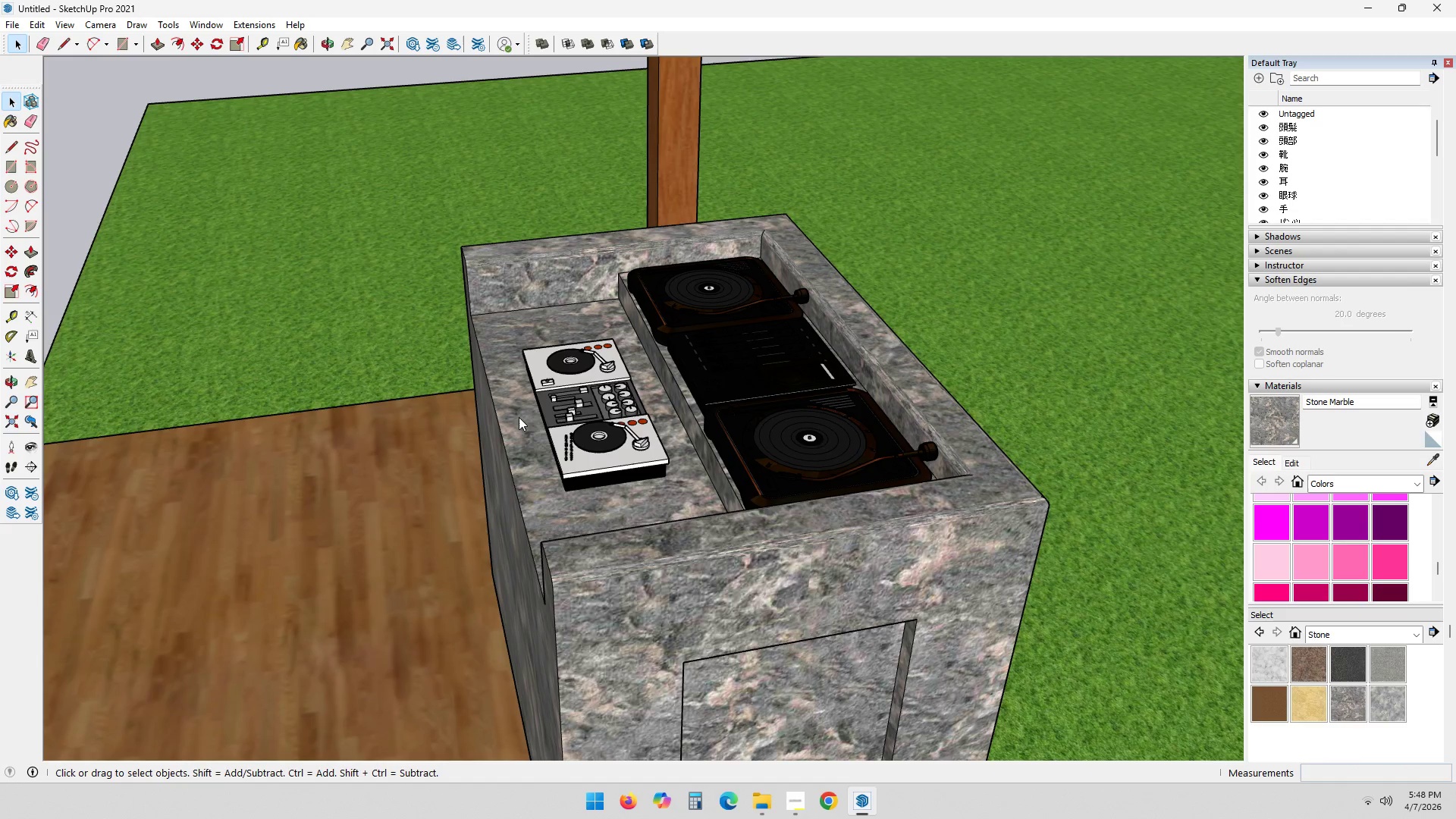 
left_click([846, 447])
 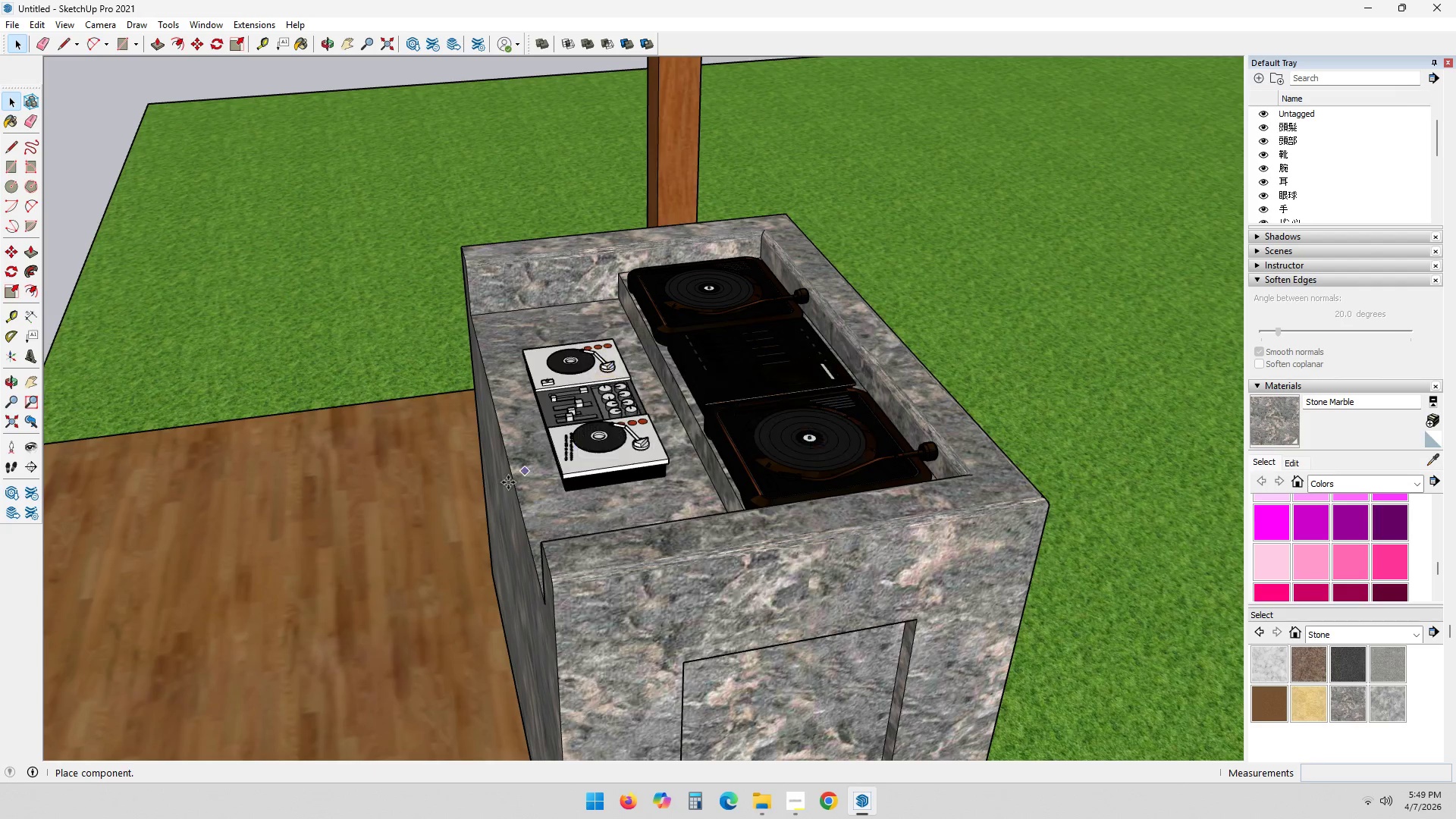 
scroll: coordinate [249, 466], scroll_direction: down, amount: 15.0
 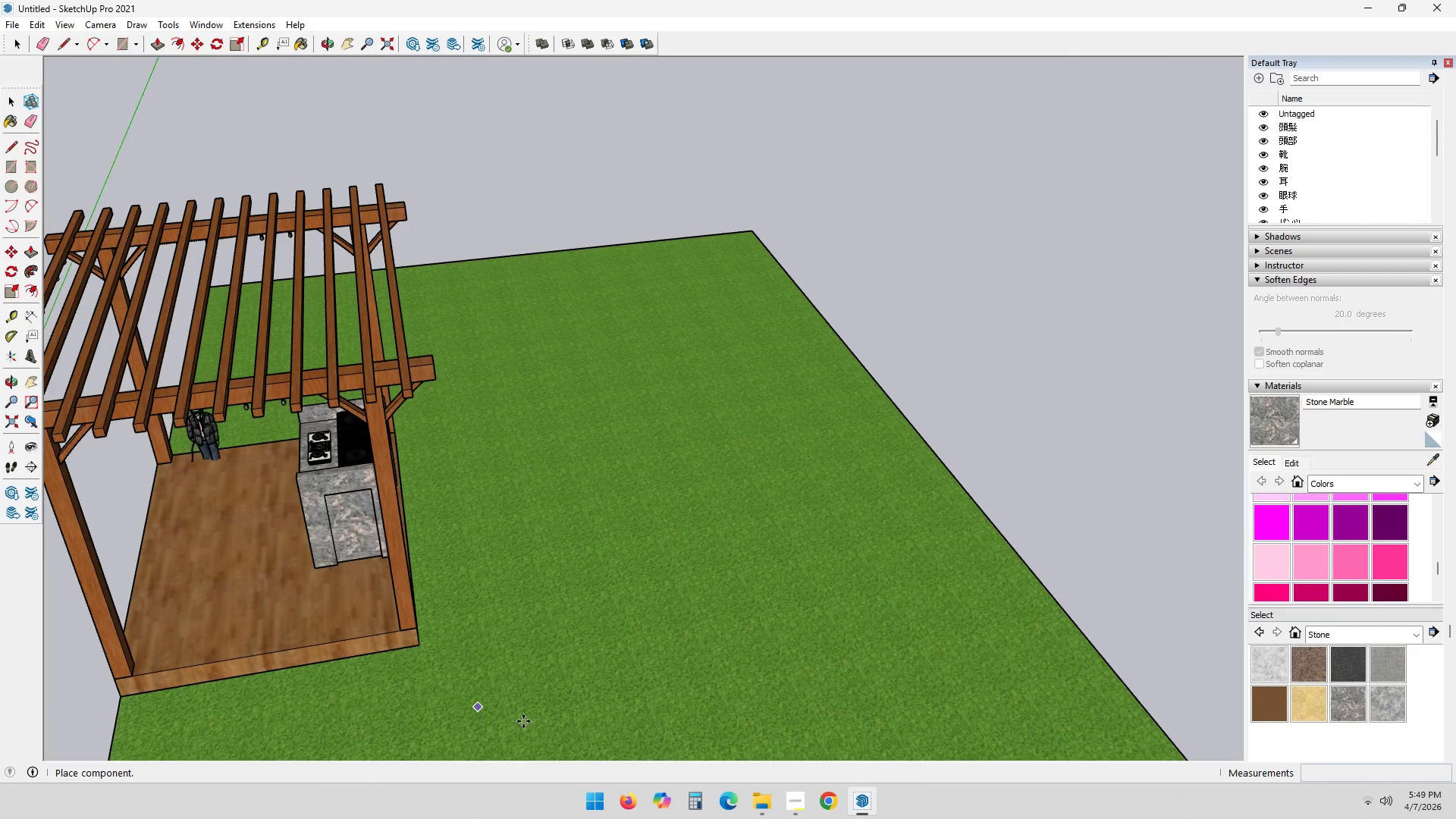 
left_click([537, 723])
 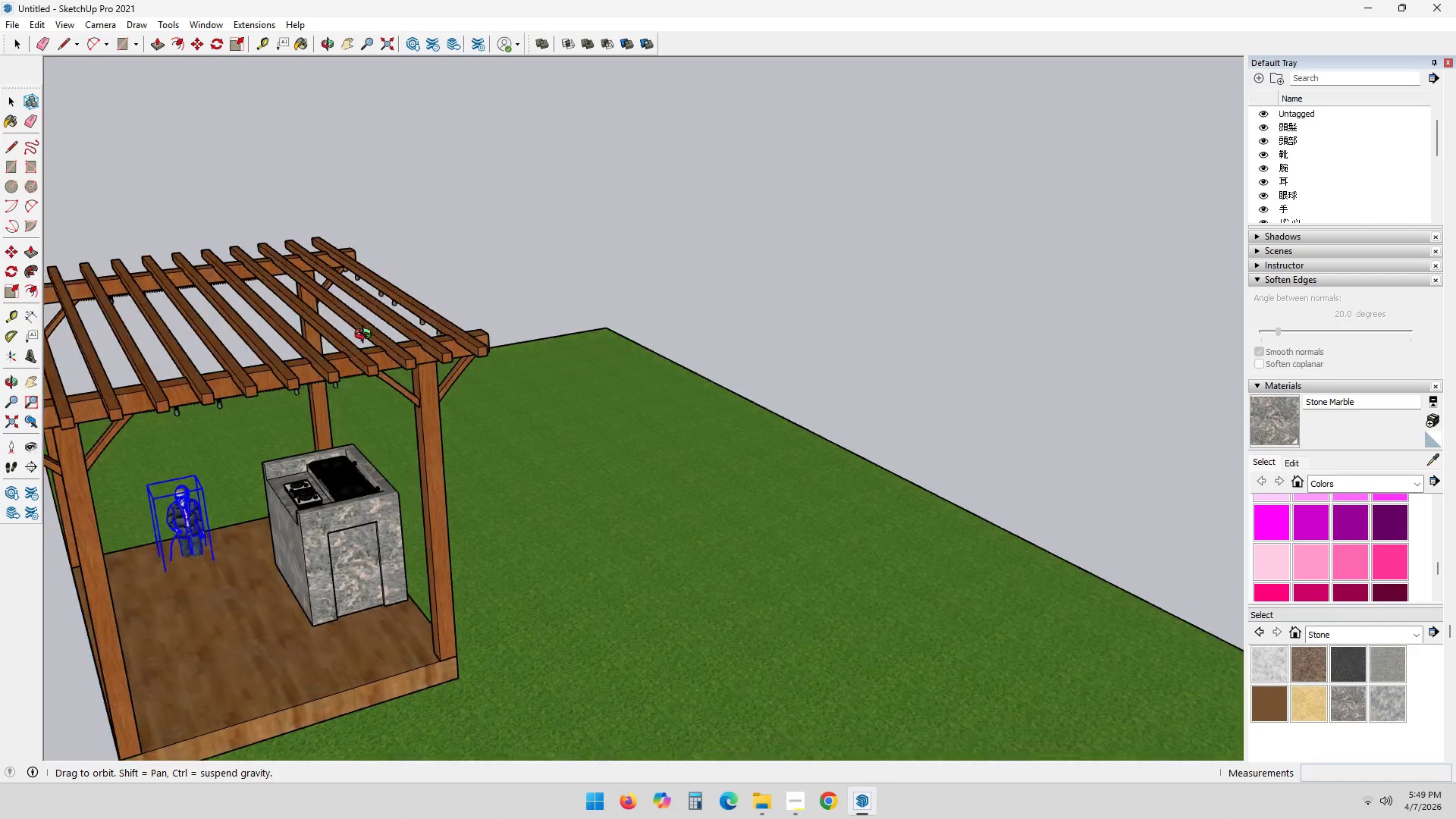 
key(Space)
 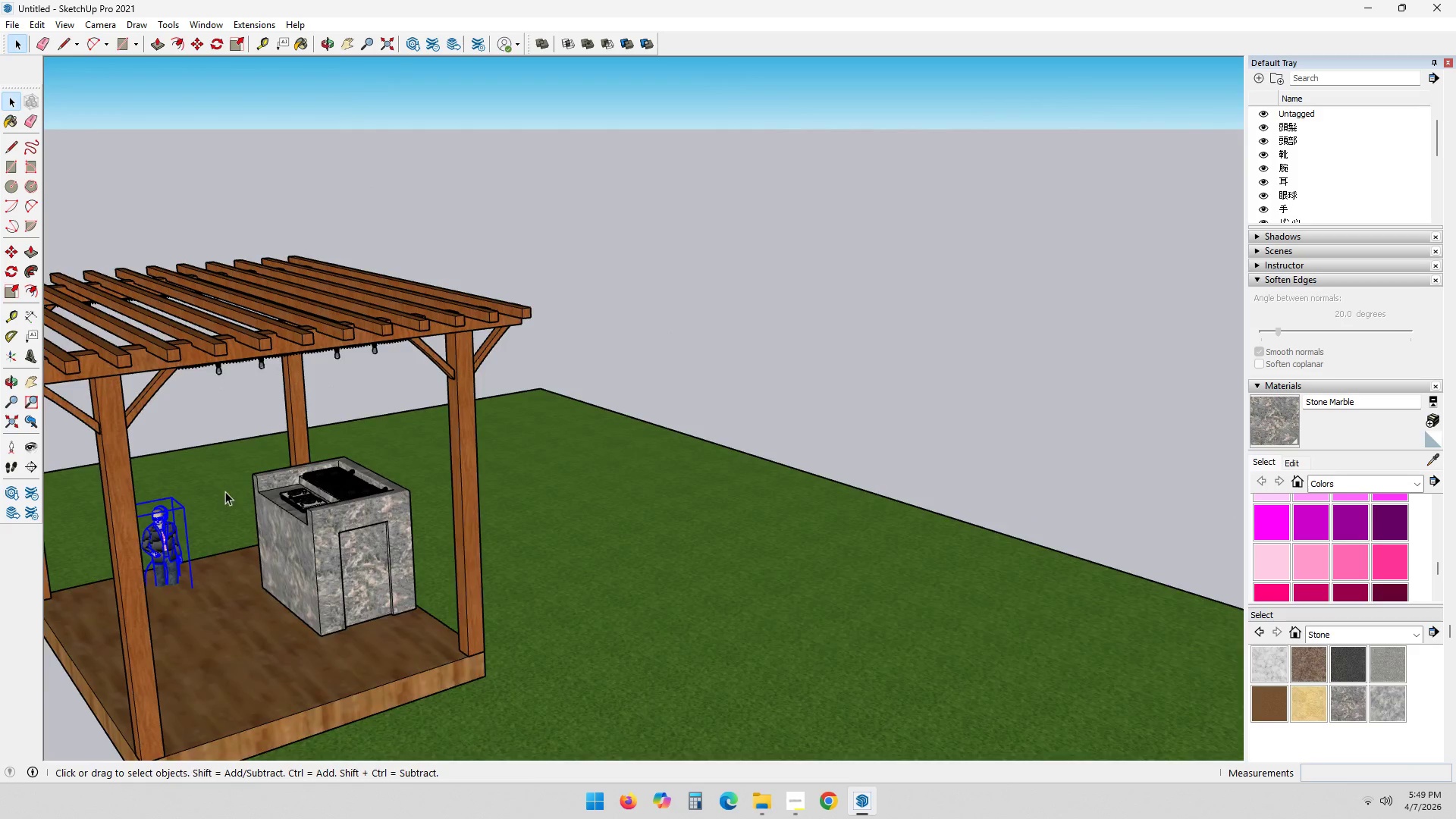 
scroll: coordinate [218, 510], scroll_direction: up, amount: 4.0
 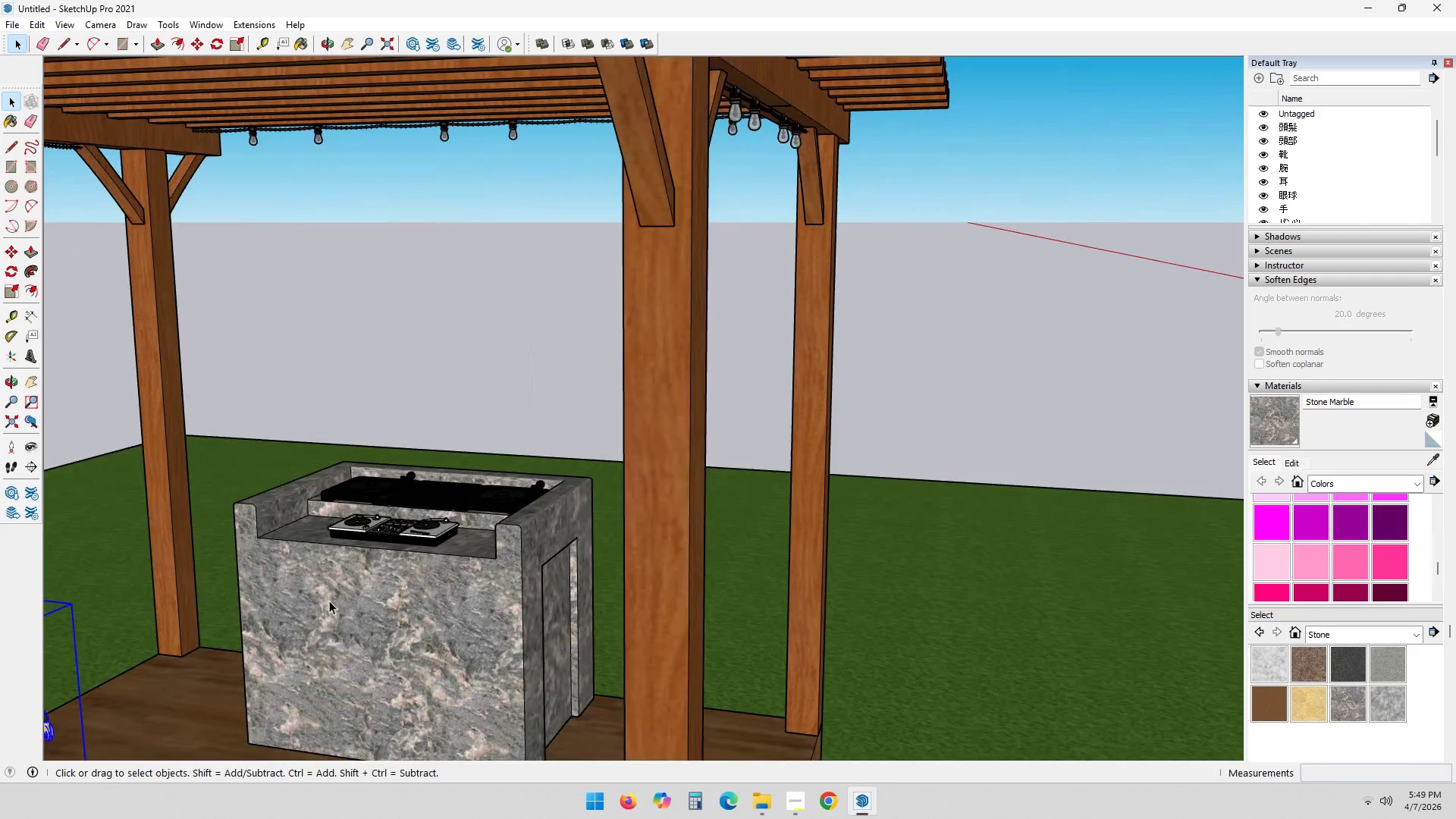 
hold_key(key=ShiftLeft, duration=0.56)
 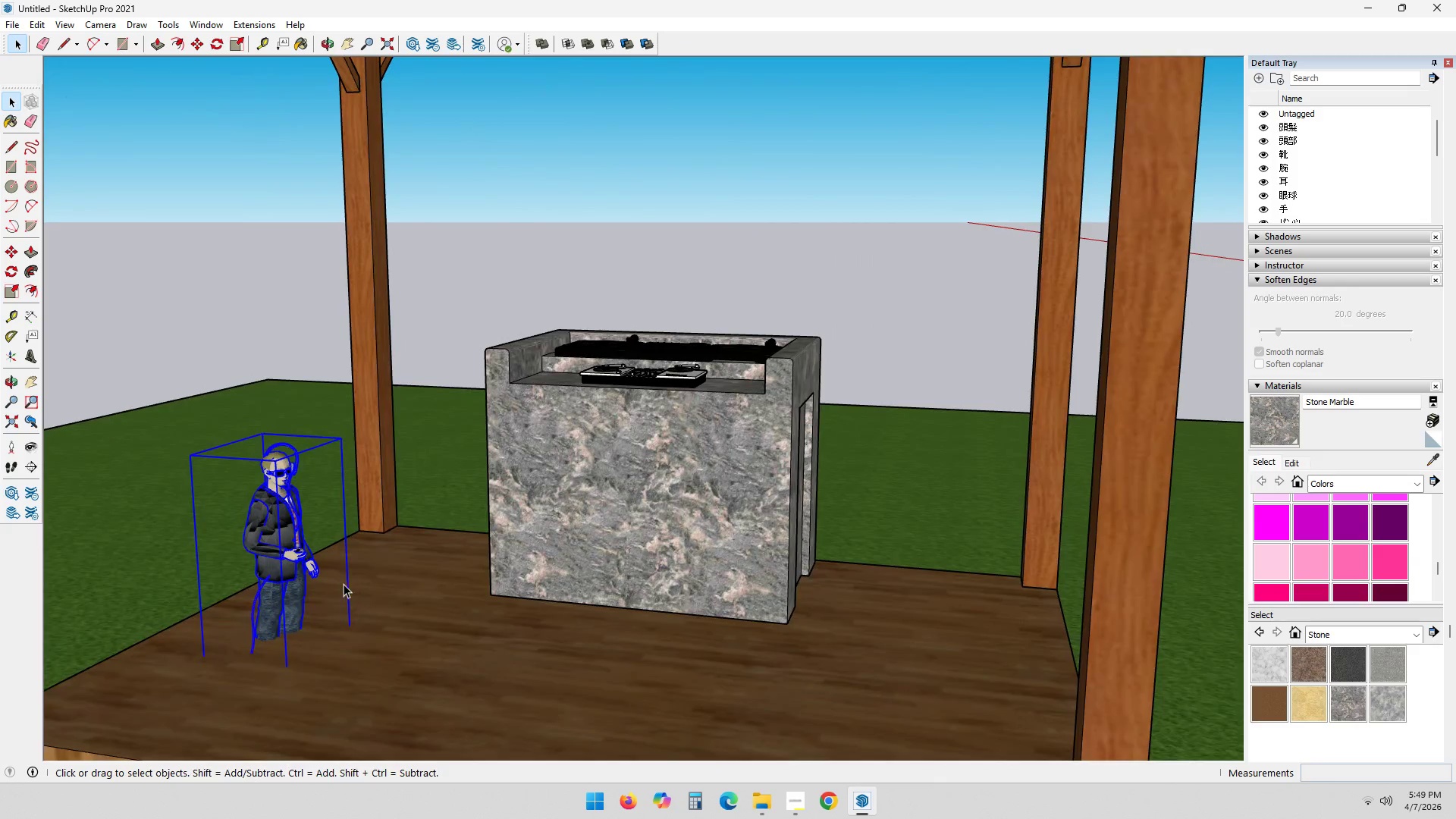 
type(sm)
 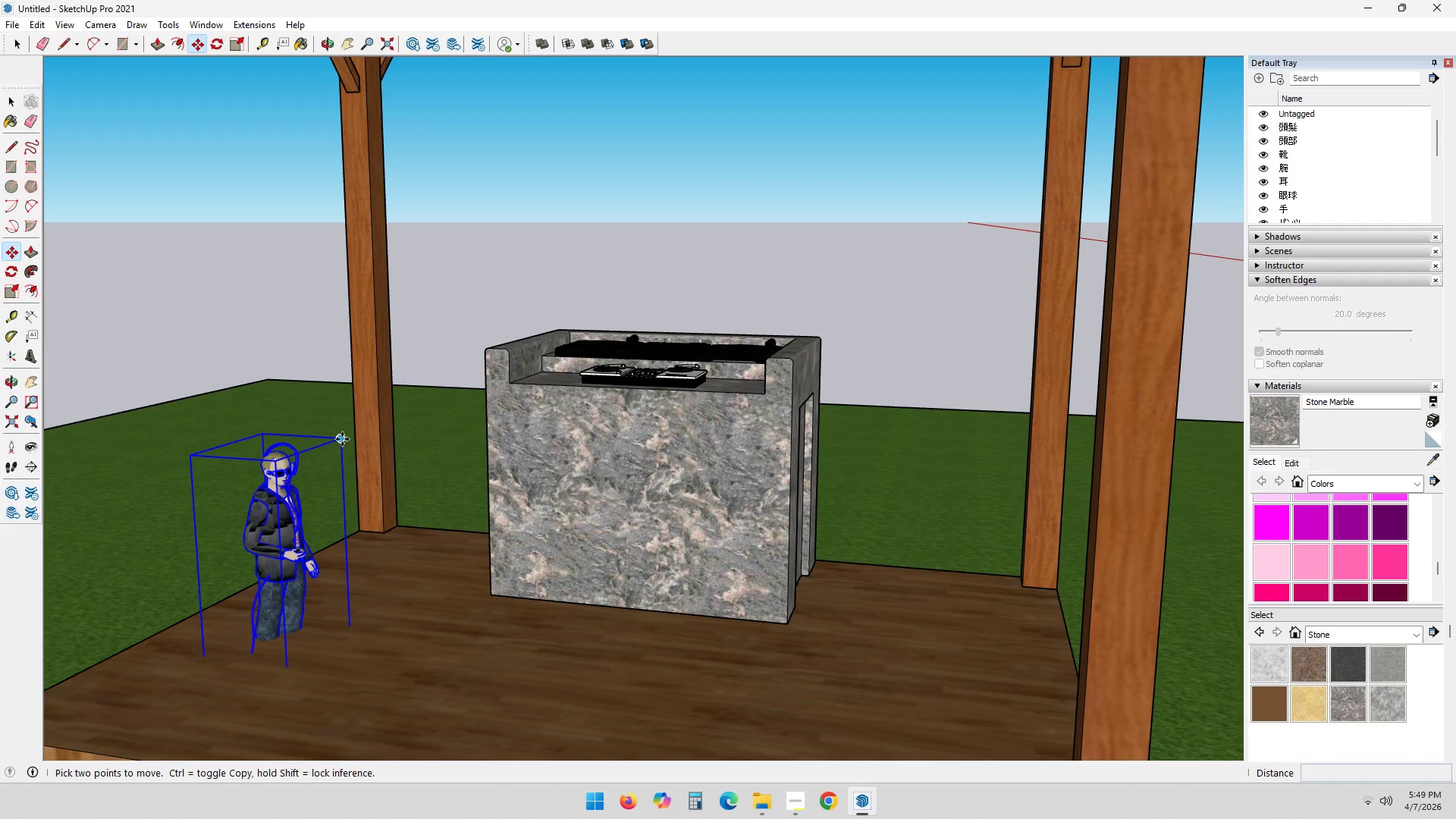 
left_click([342, 439])
 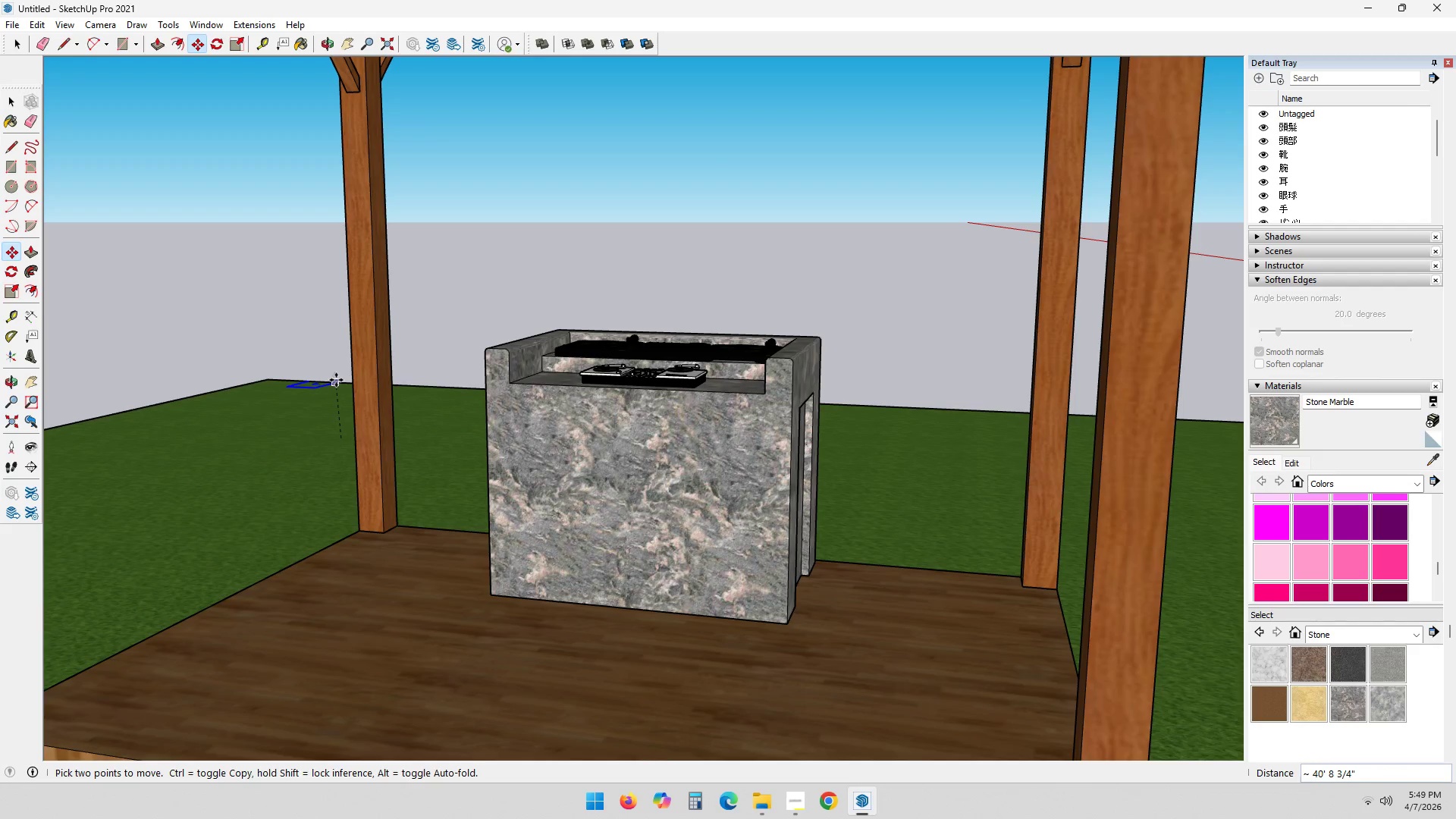 
left_click([337, 369])
 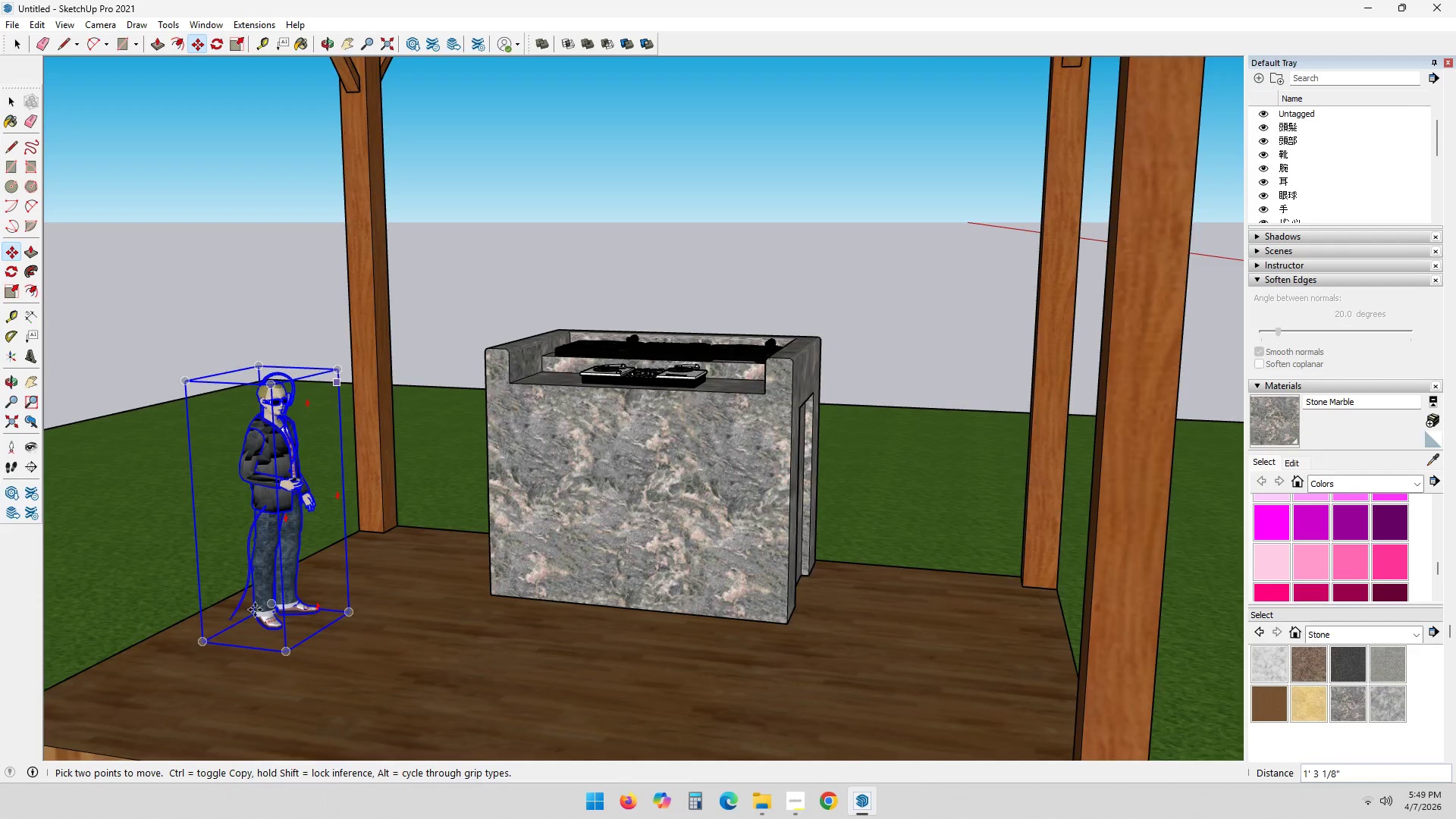 
scroll: coordinate [291, 644], scroll_direction: up, amount: 8.0
 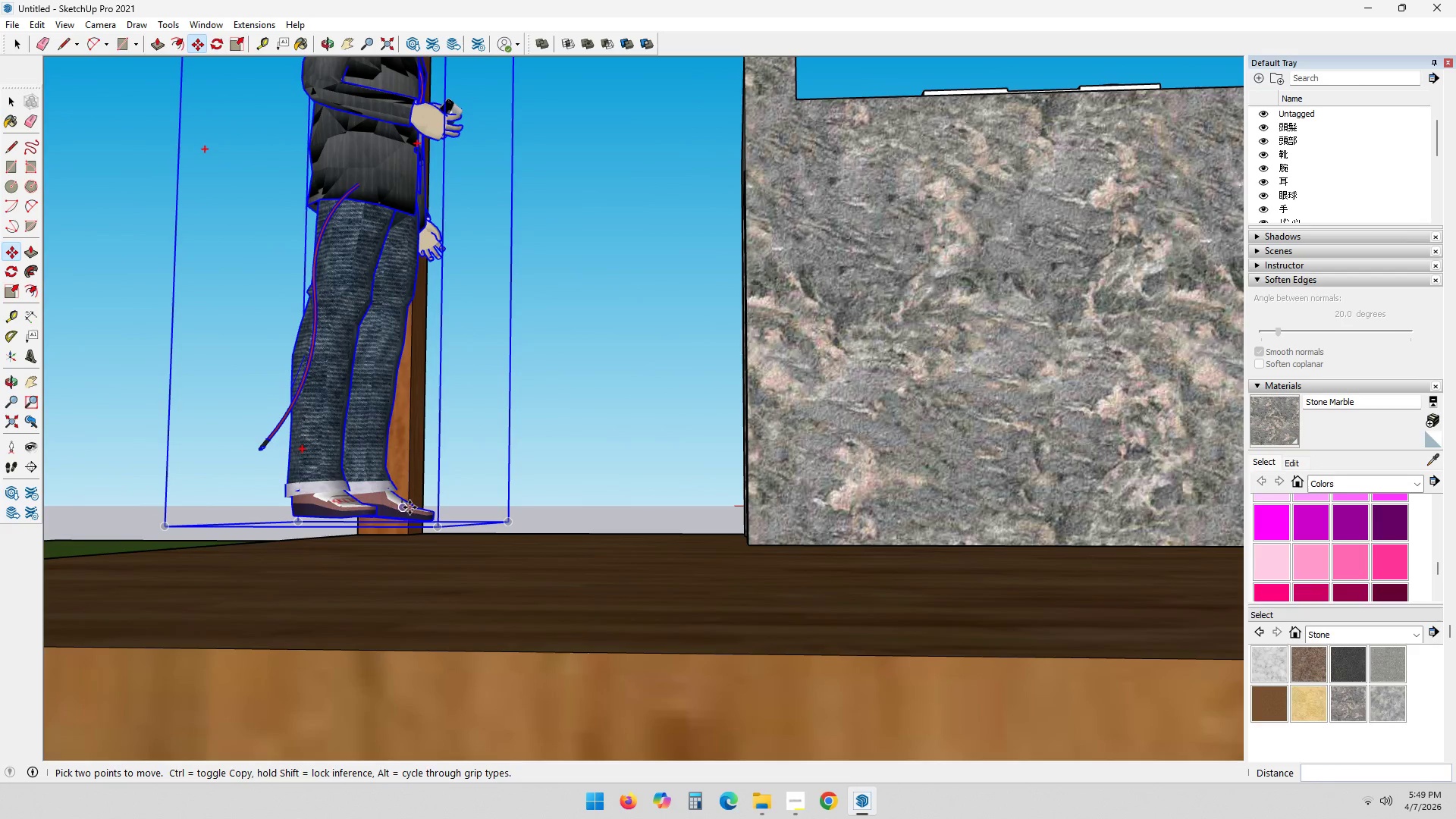 
key(M)
 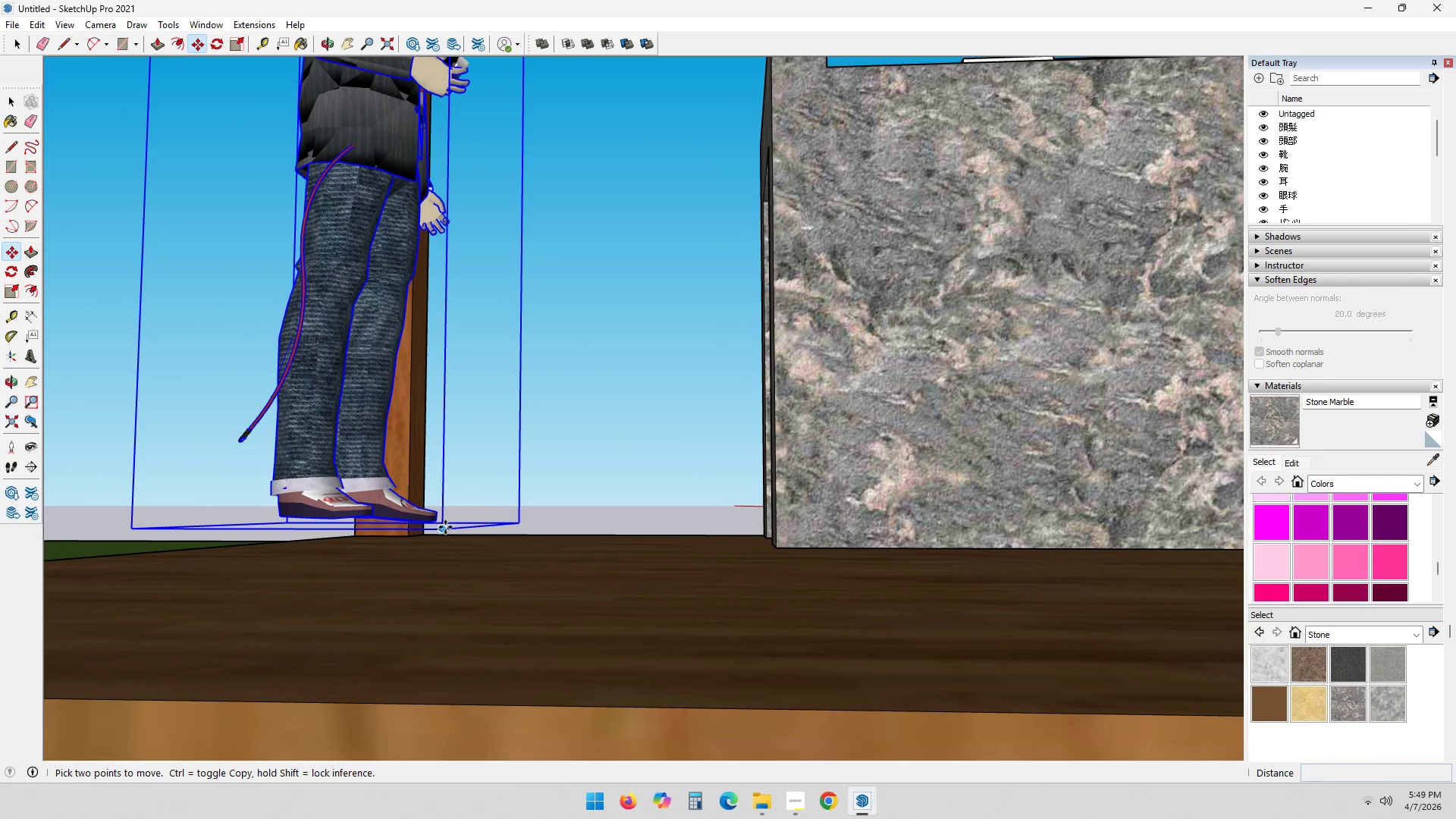 
scroll: coordinate [407, 511], scroll_direction: up, amount: 1.0
 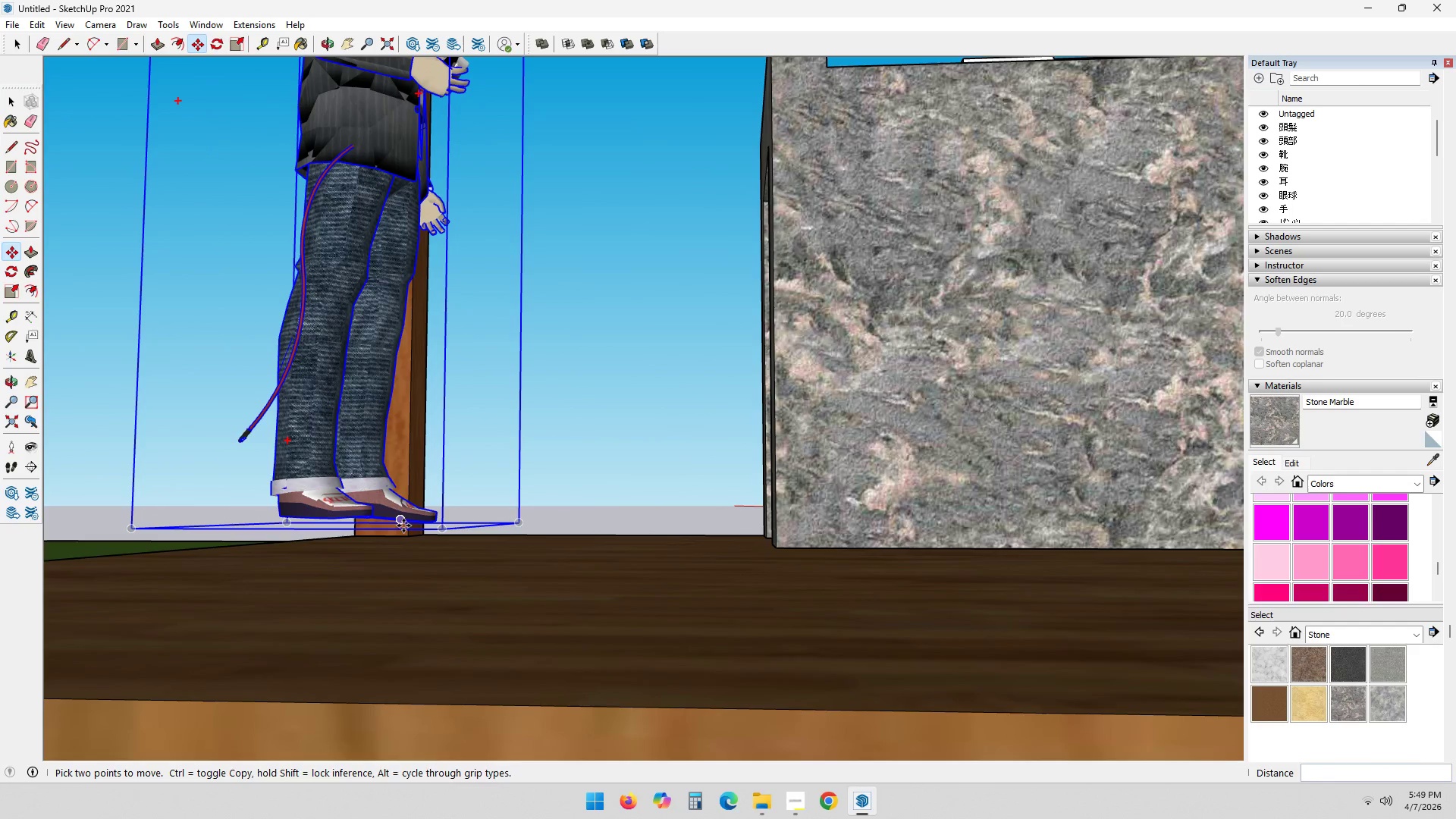 
left_click([443, 528])
 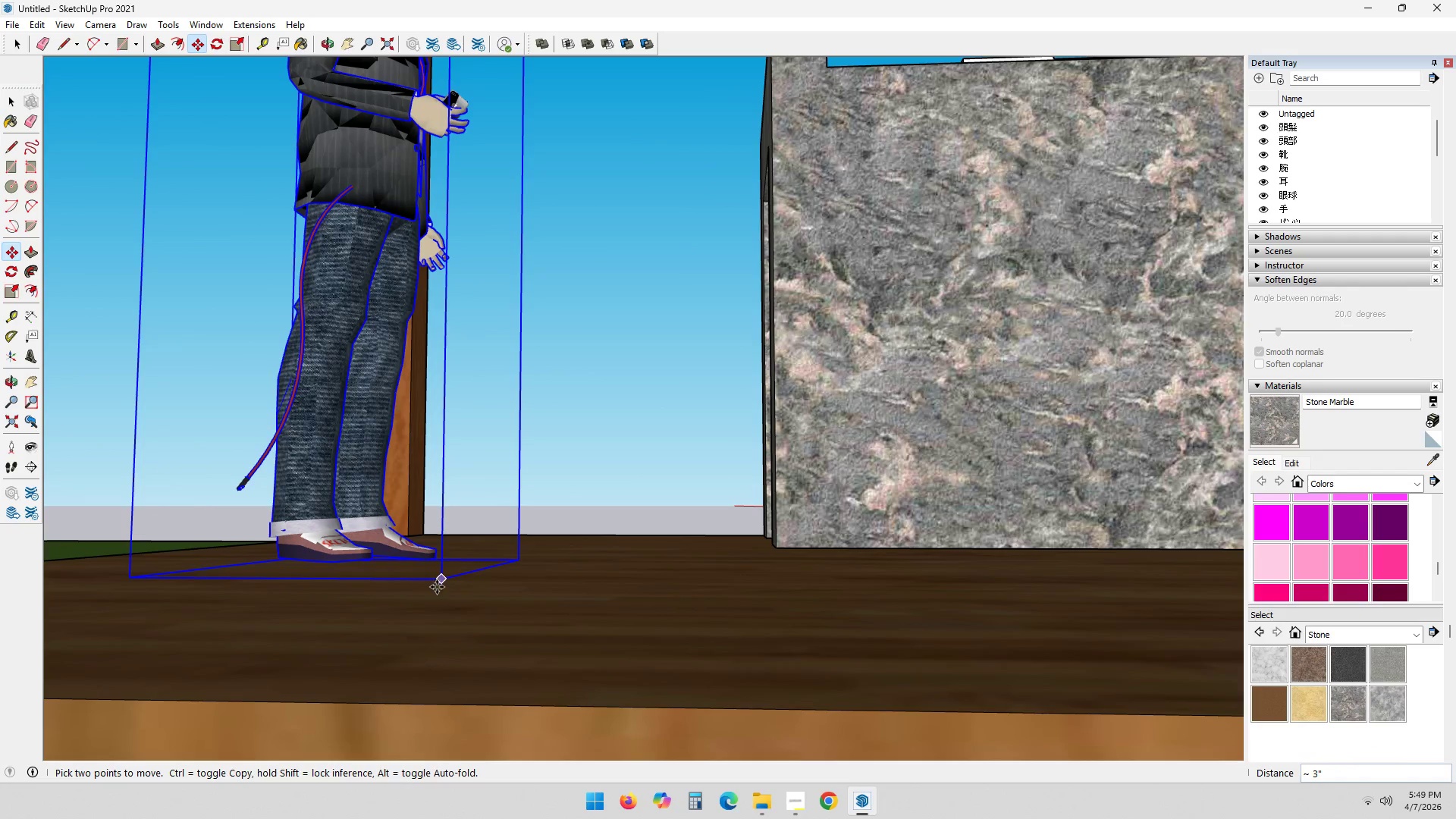 
left_click([437, 588])
 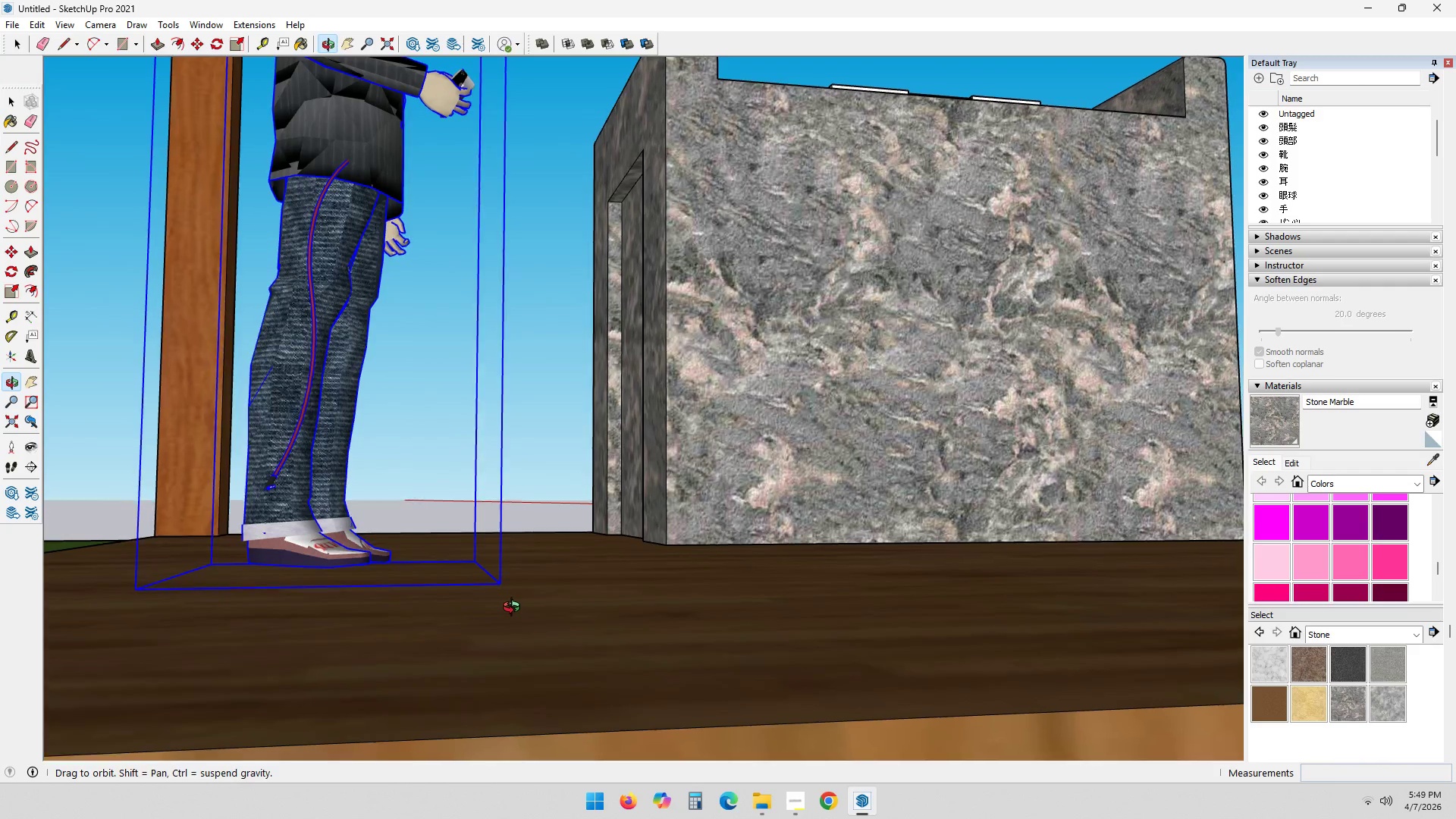 
scroll: coordinate [309, 588], scroll_direction: up, amount: 6.0
 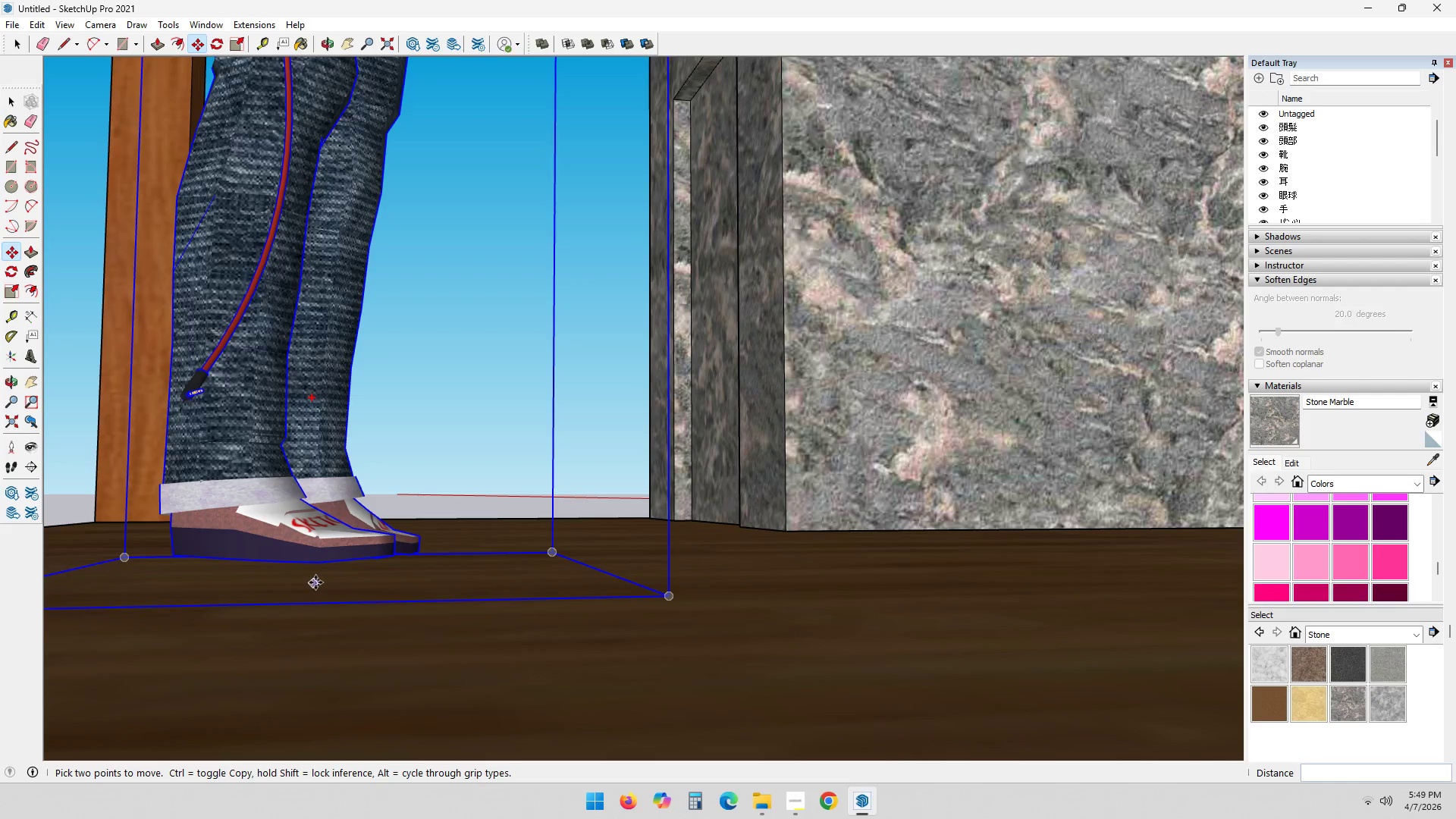 
key(M)
 